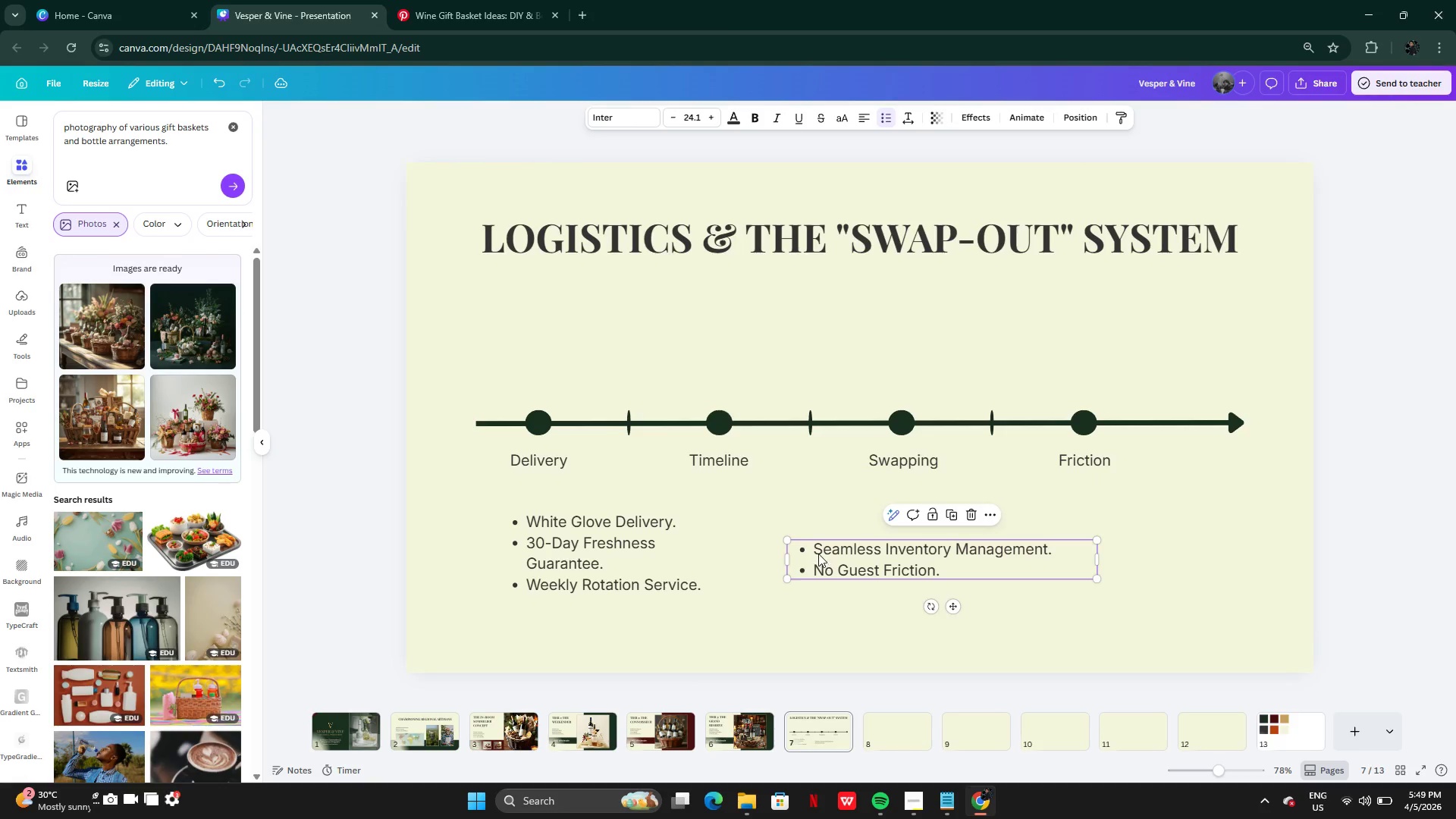 
left_click([818, 554])
 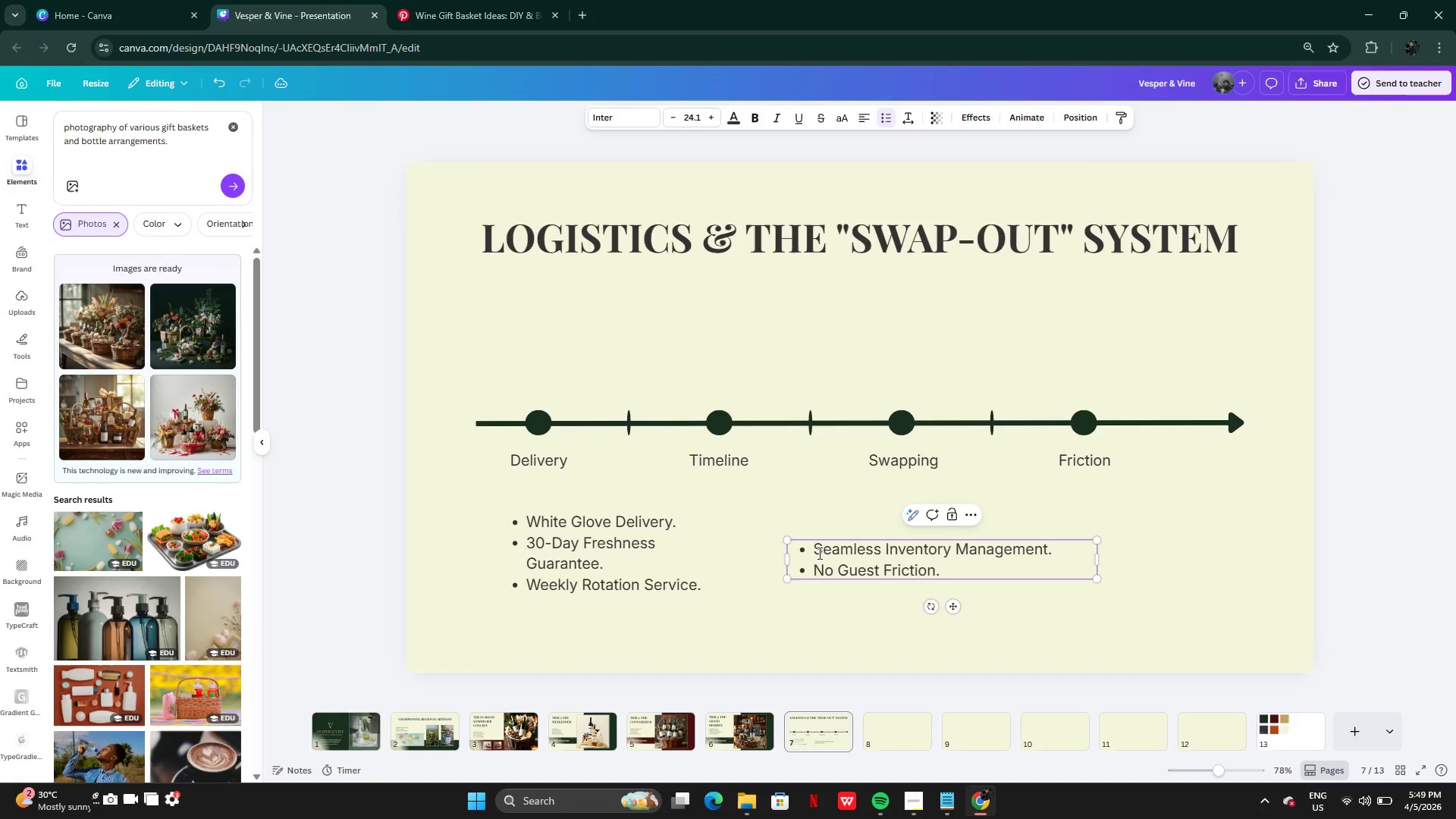 
key(Enter)
 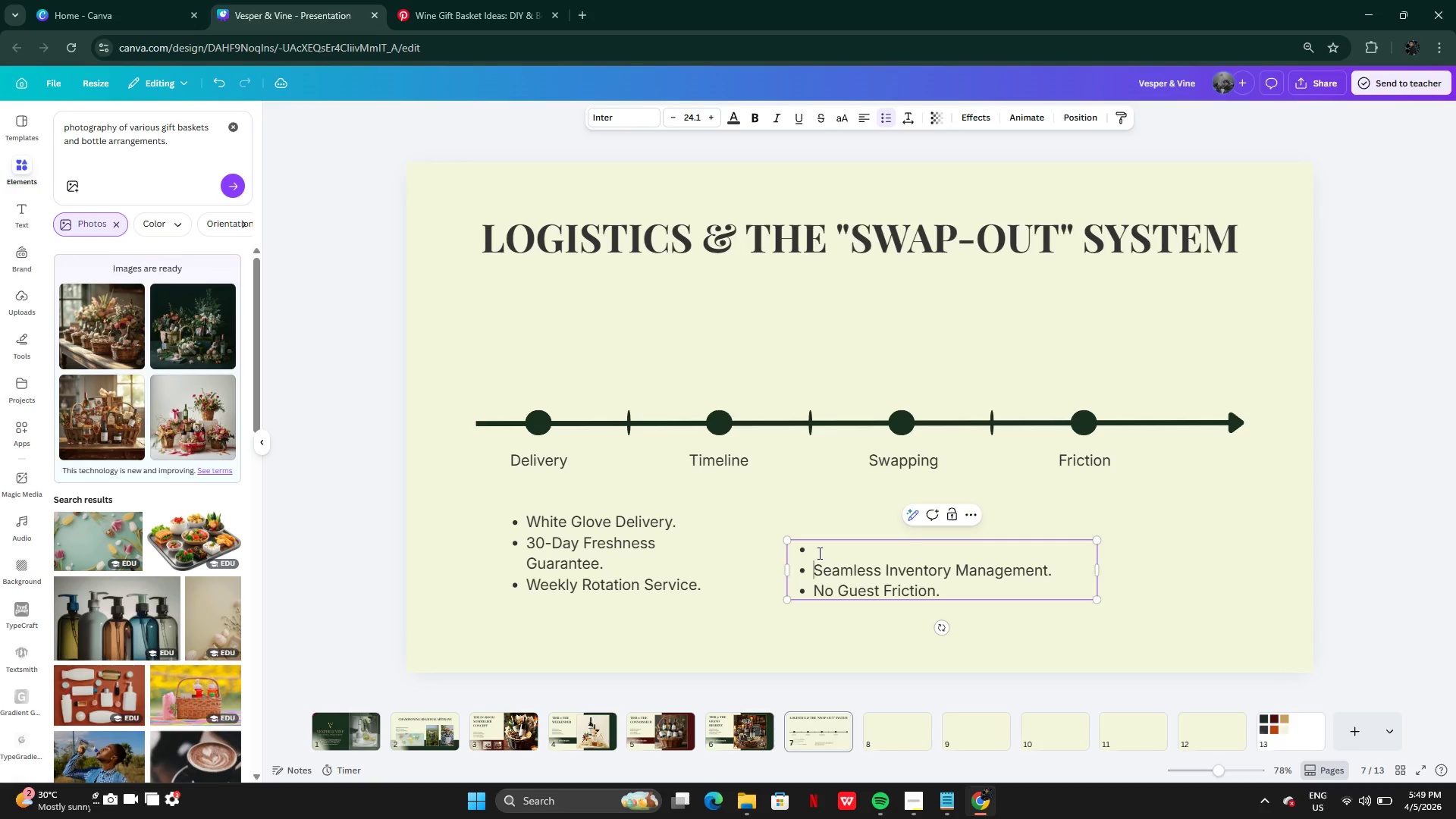 
key(ArrowUp)
 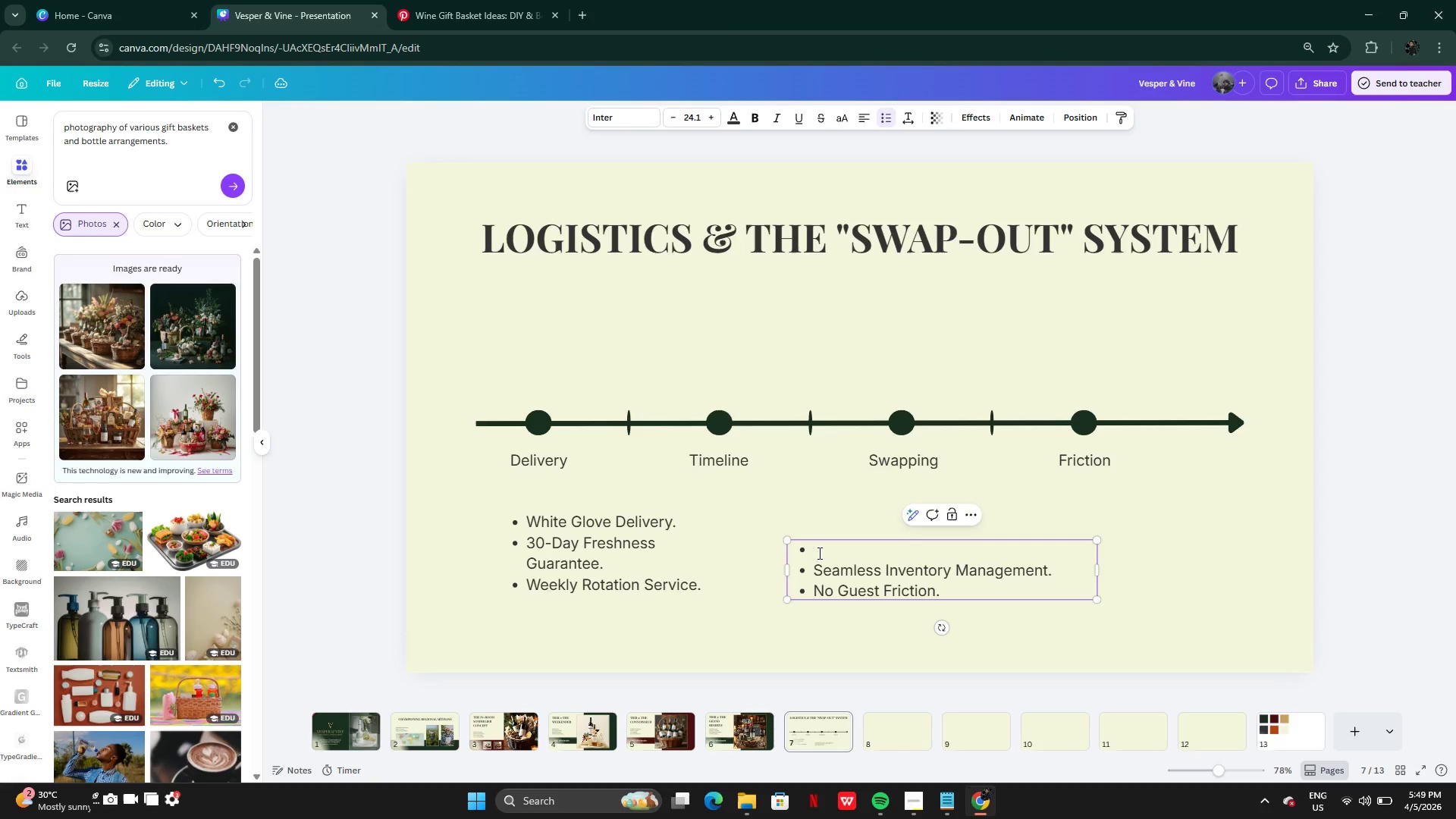 
key(CapsLock)
 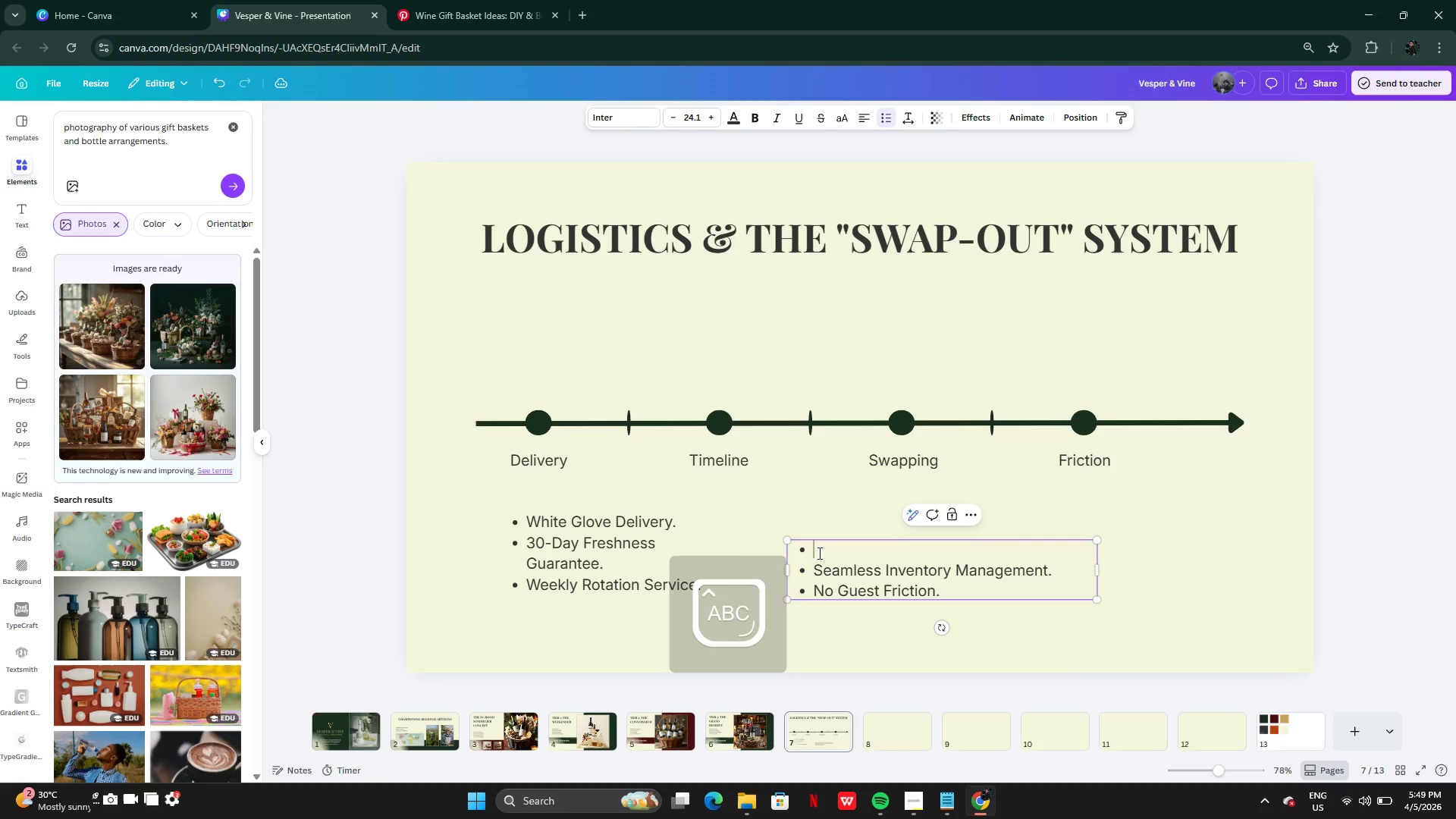 
key(W)
 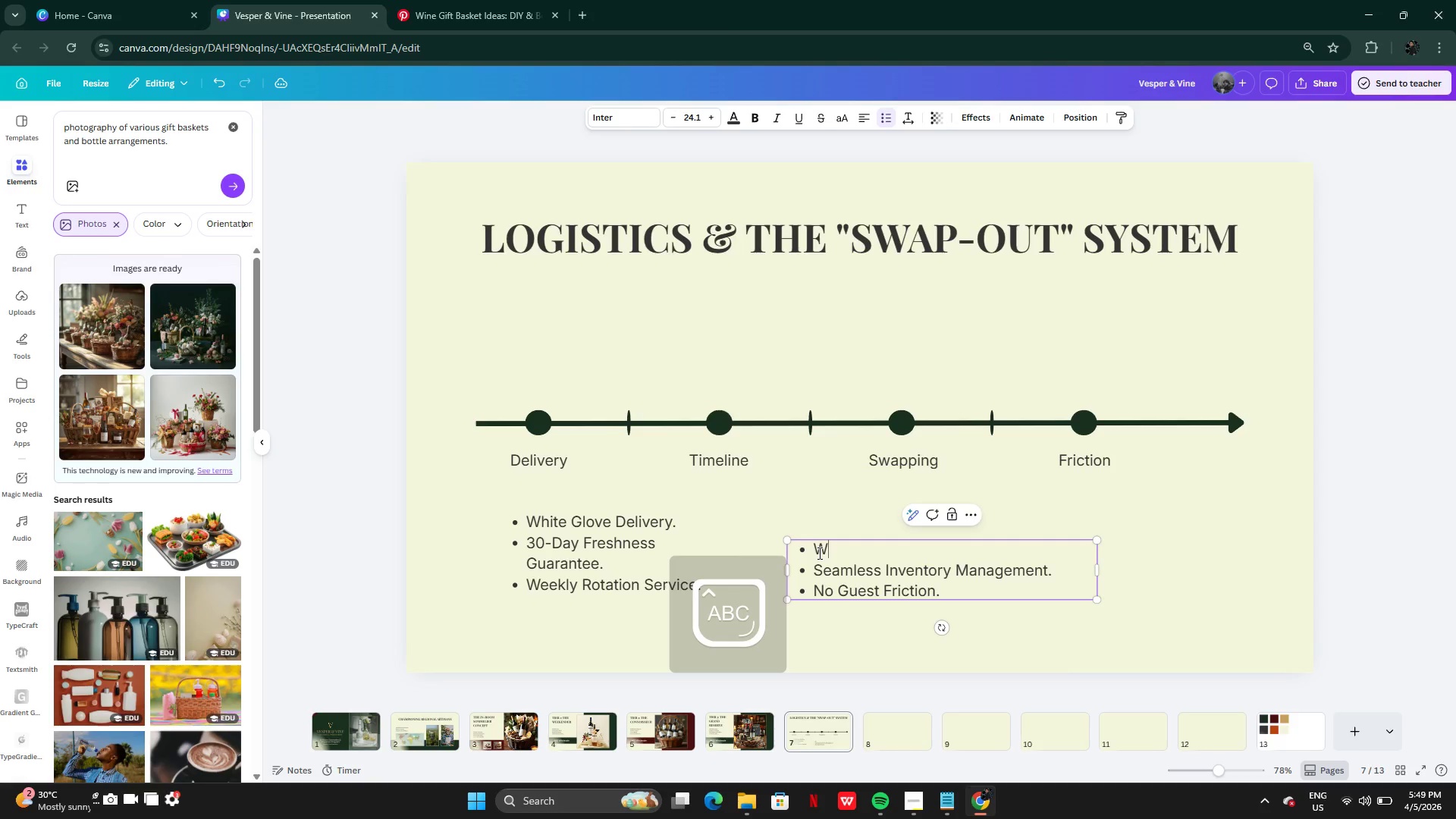 
key(CapsLock)
 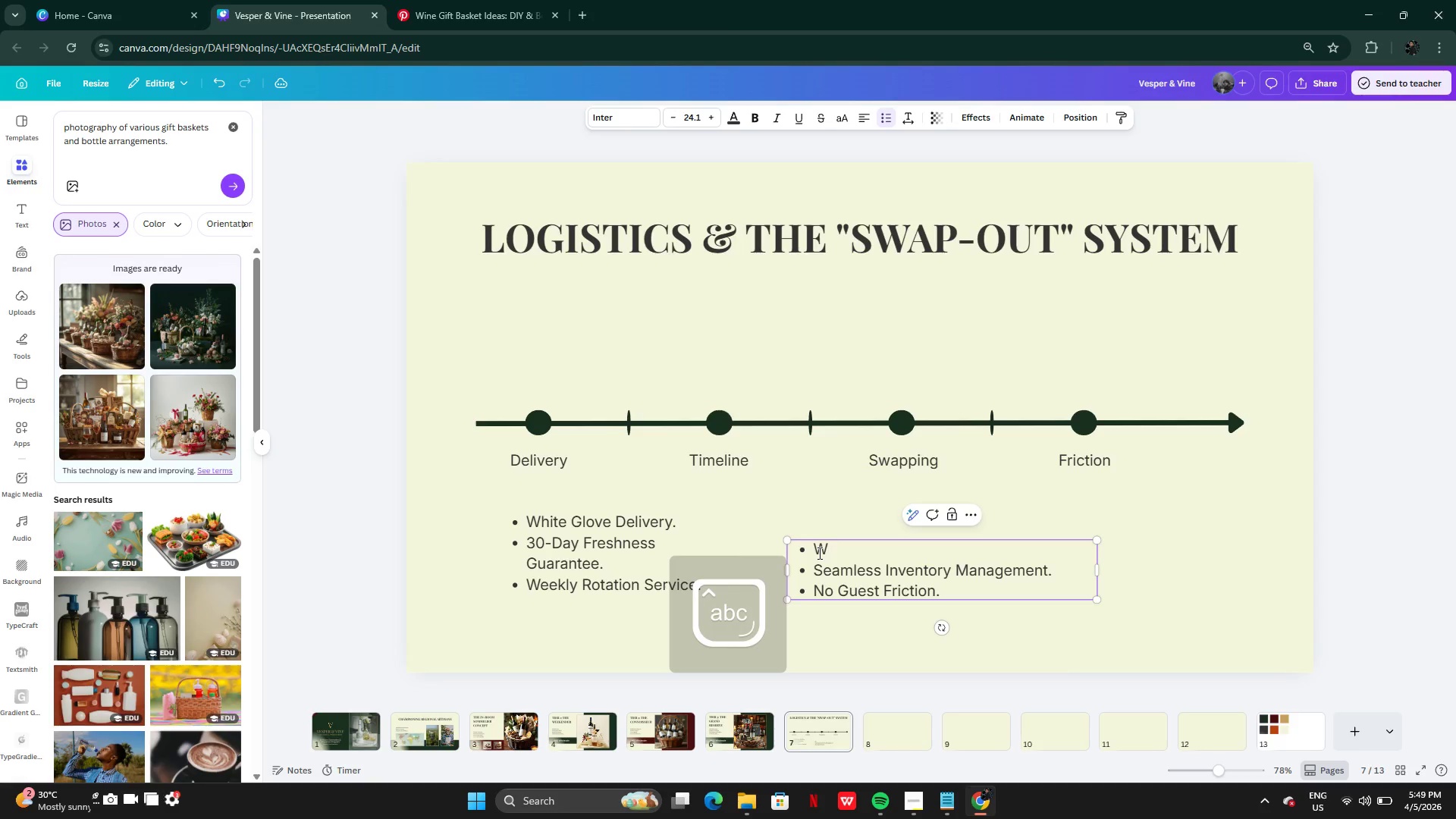 
key(Backspace)
 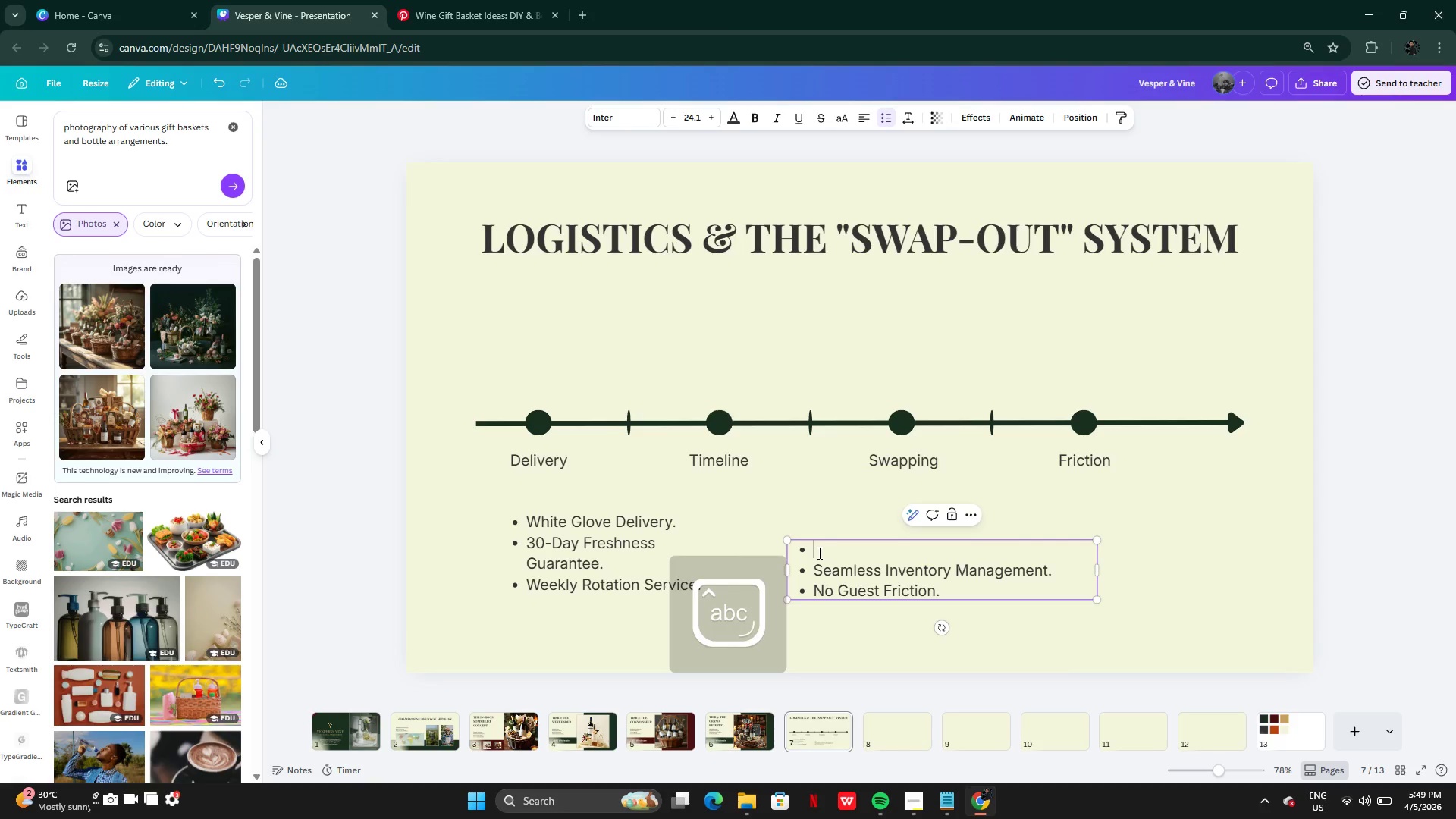 
key(Backspace)
 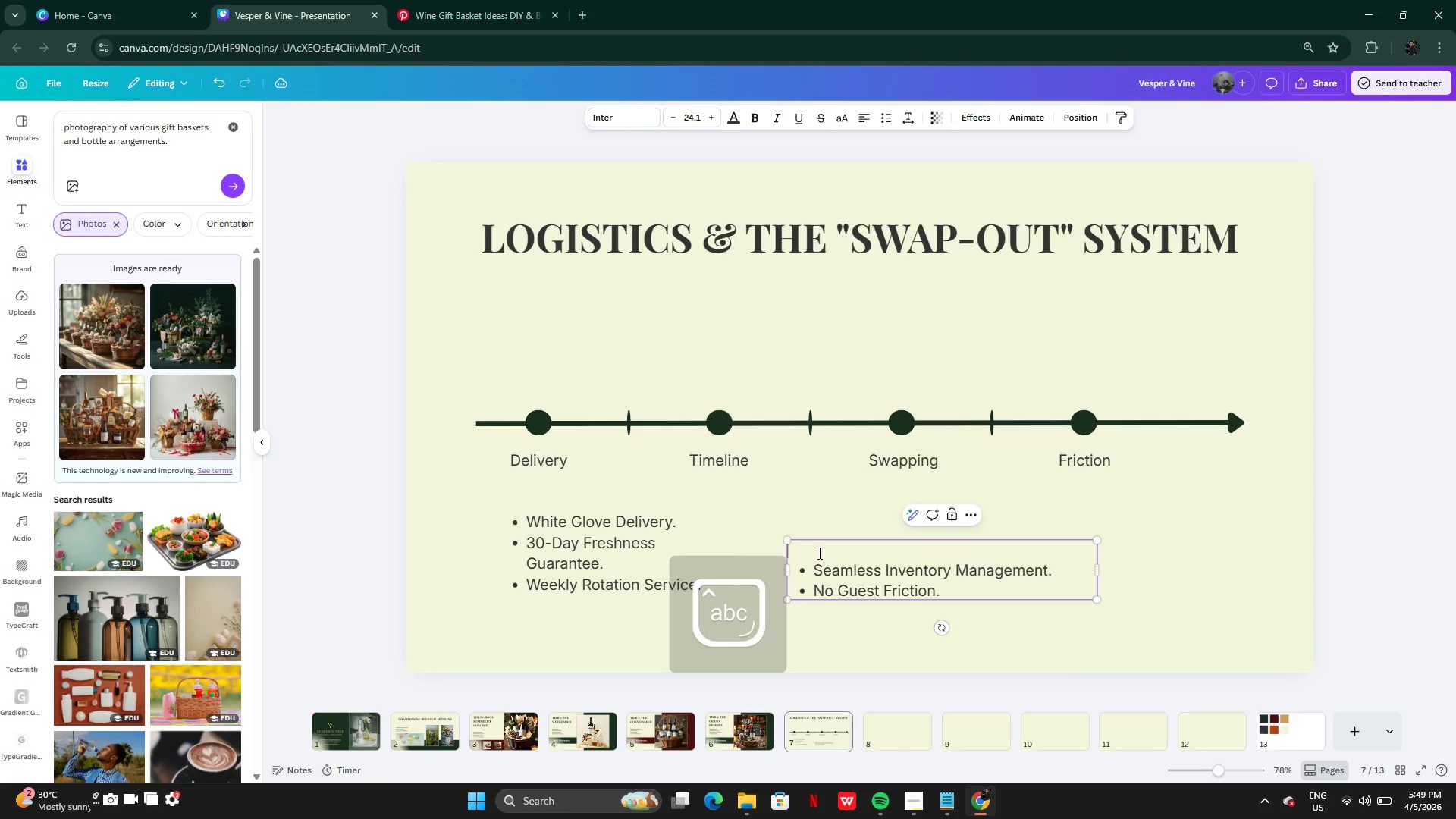 
key(Backspace)
 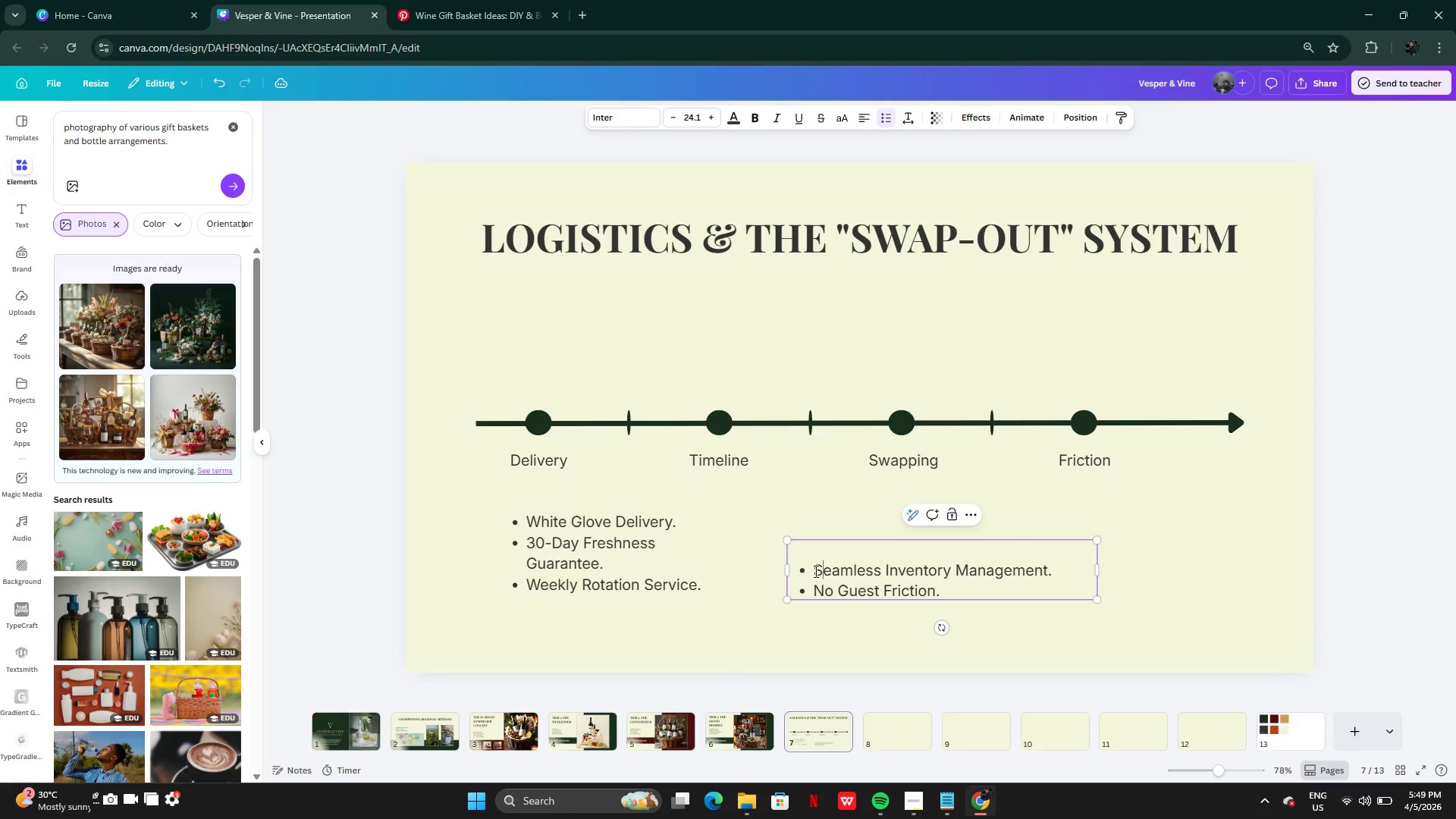 
left_click([828, 551])
 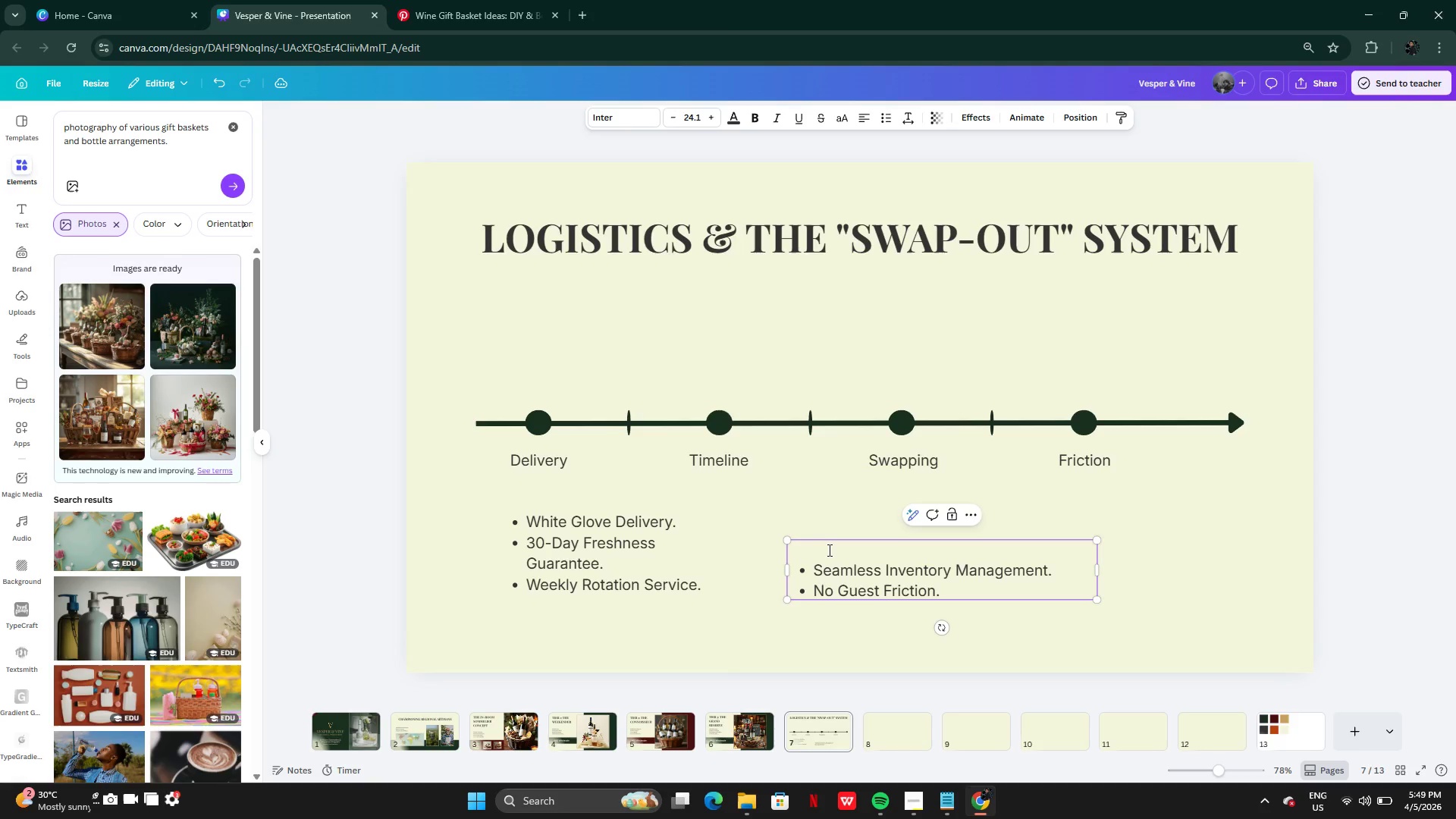 
key(Backspace)
 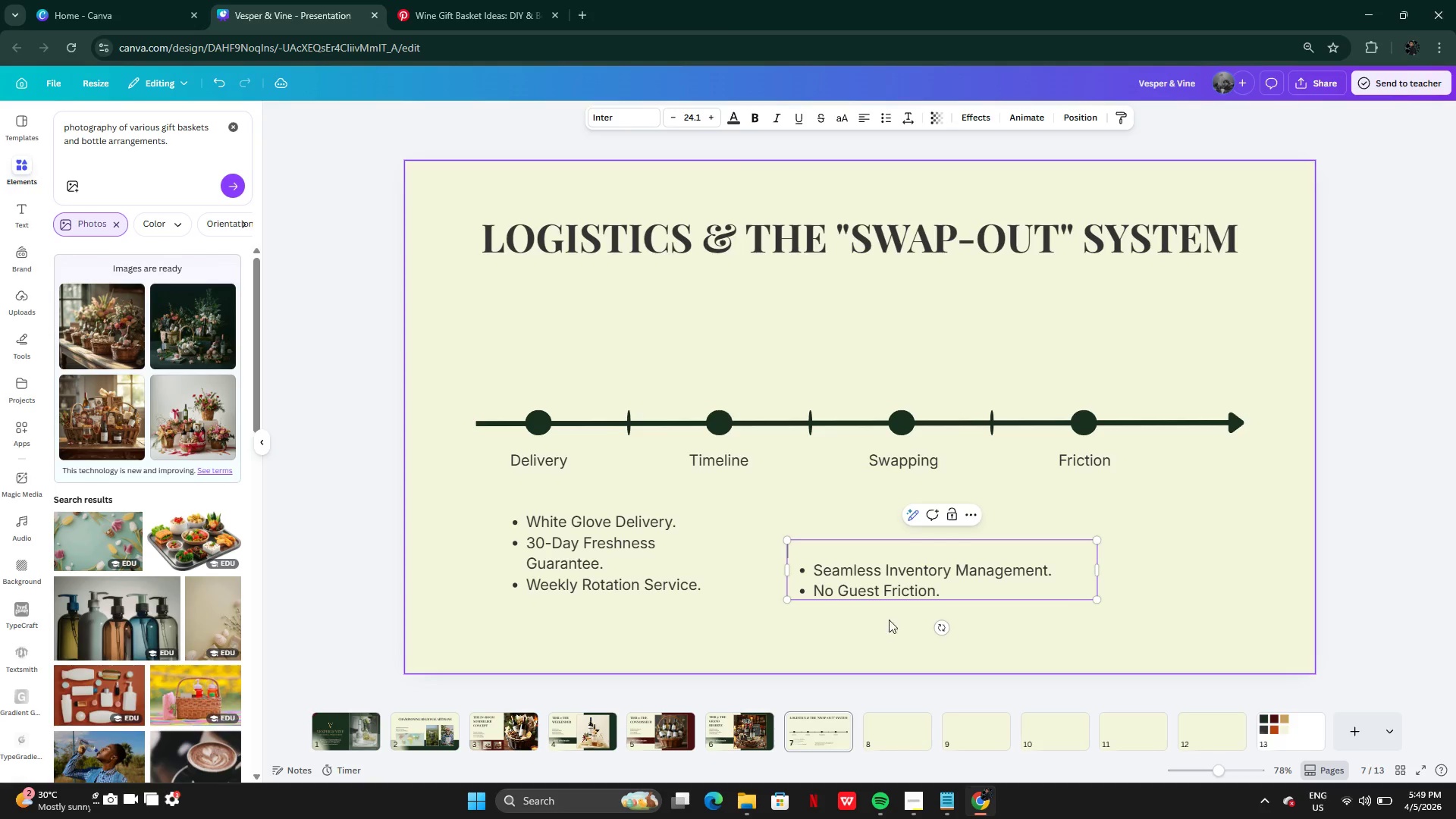 
key(Control+Z)
 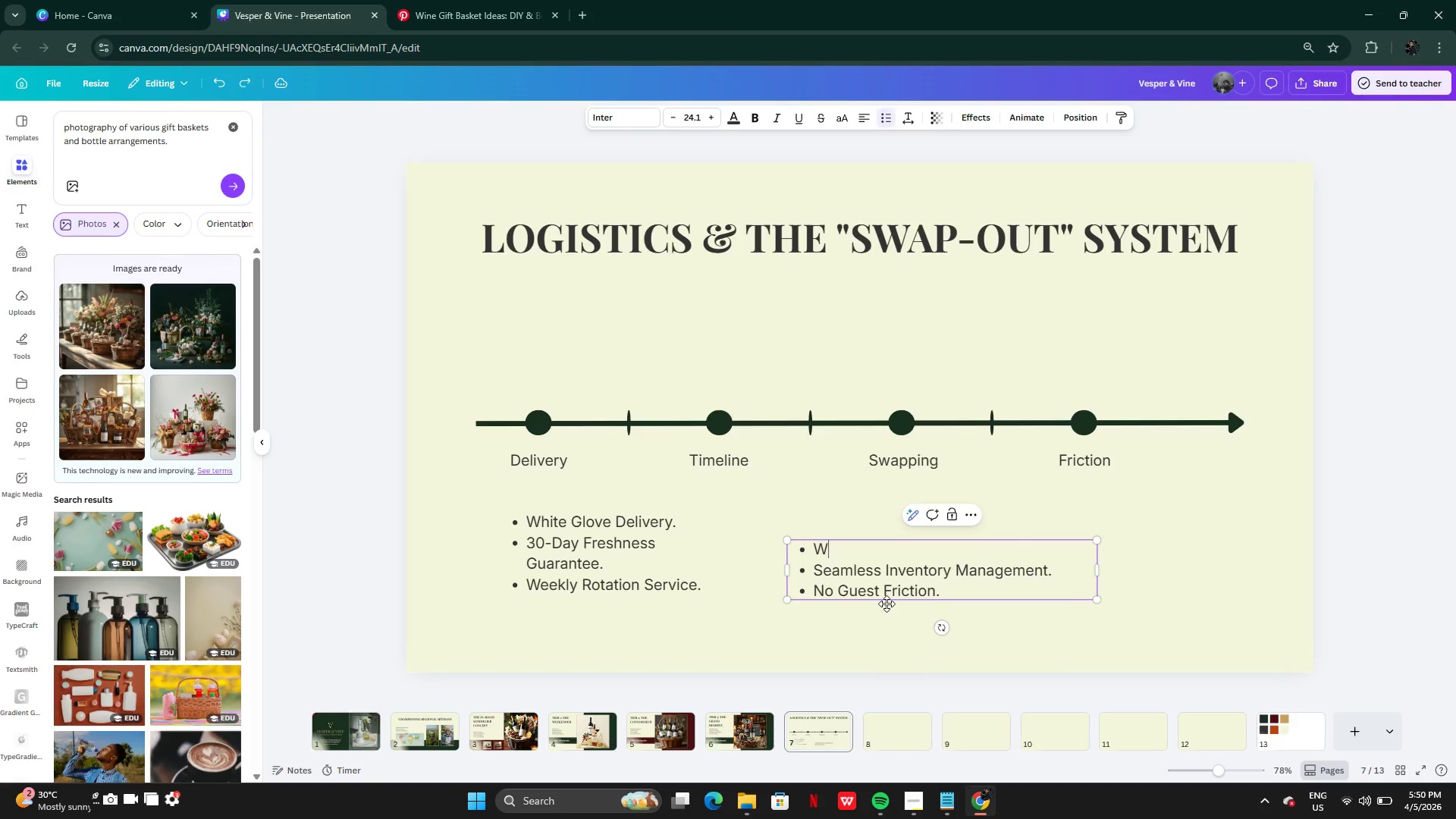 
key(Control+Z)
 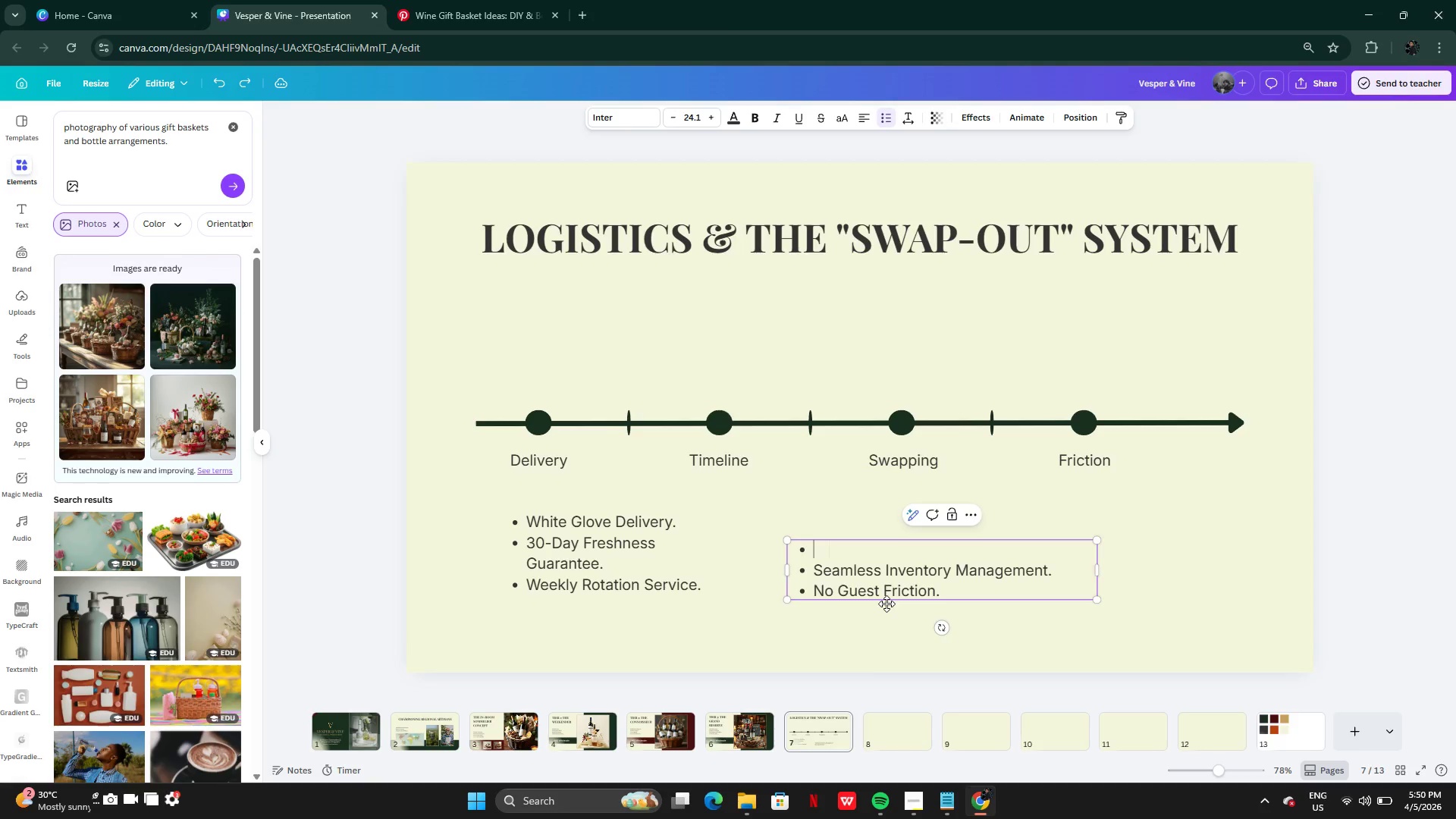 
key(Control+Z)
 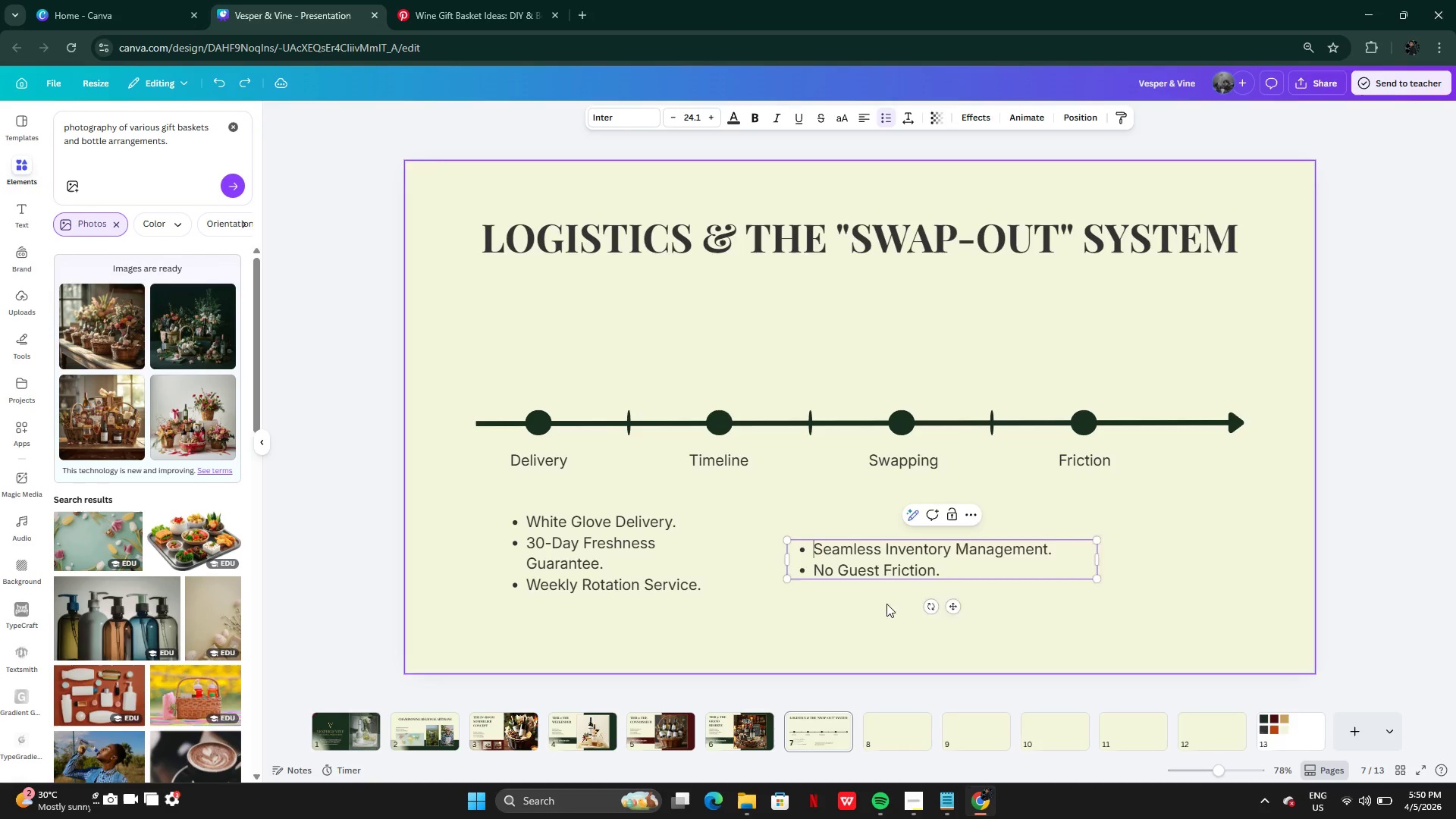 
key(Control+Z)
 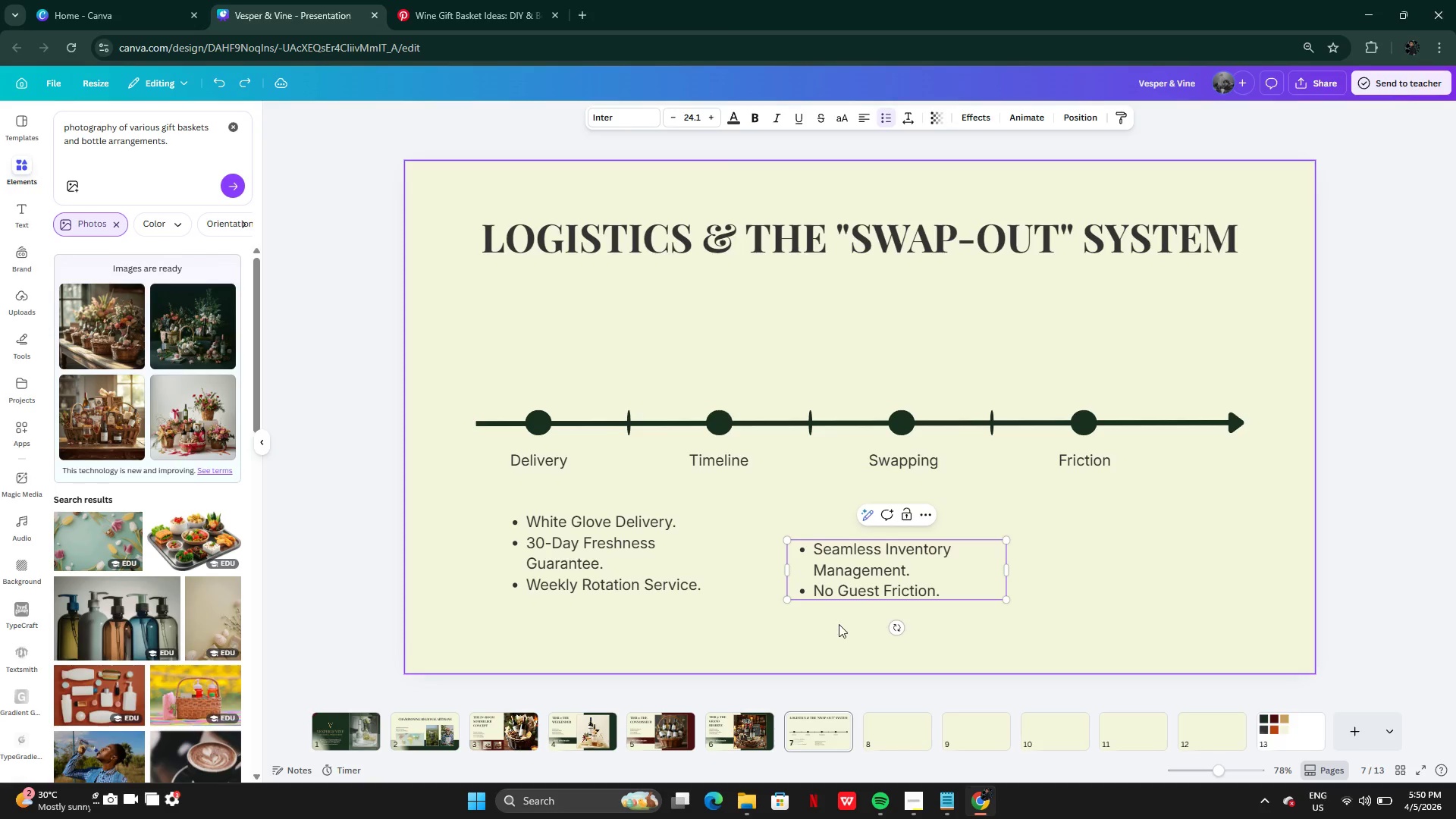 
double_click([893, 565])
 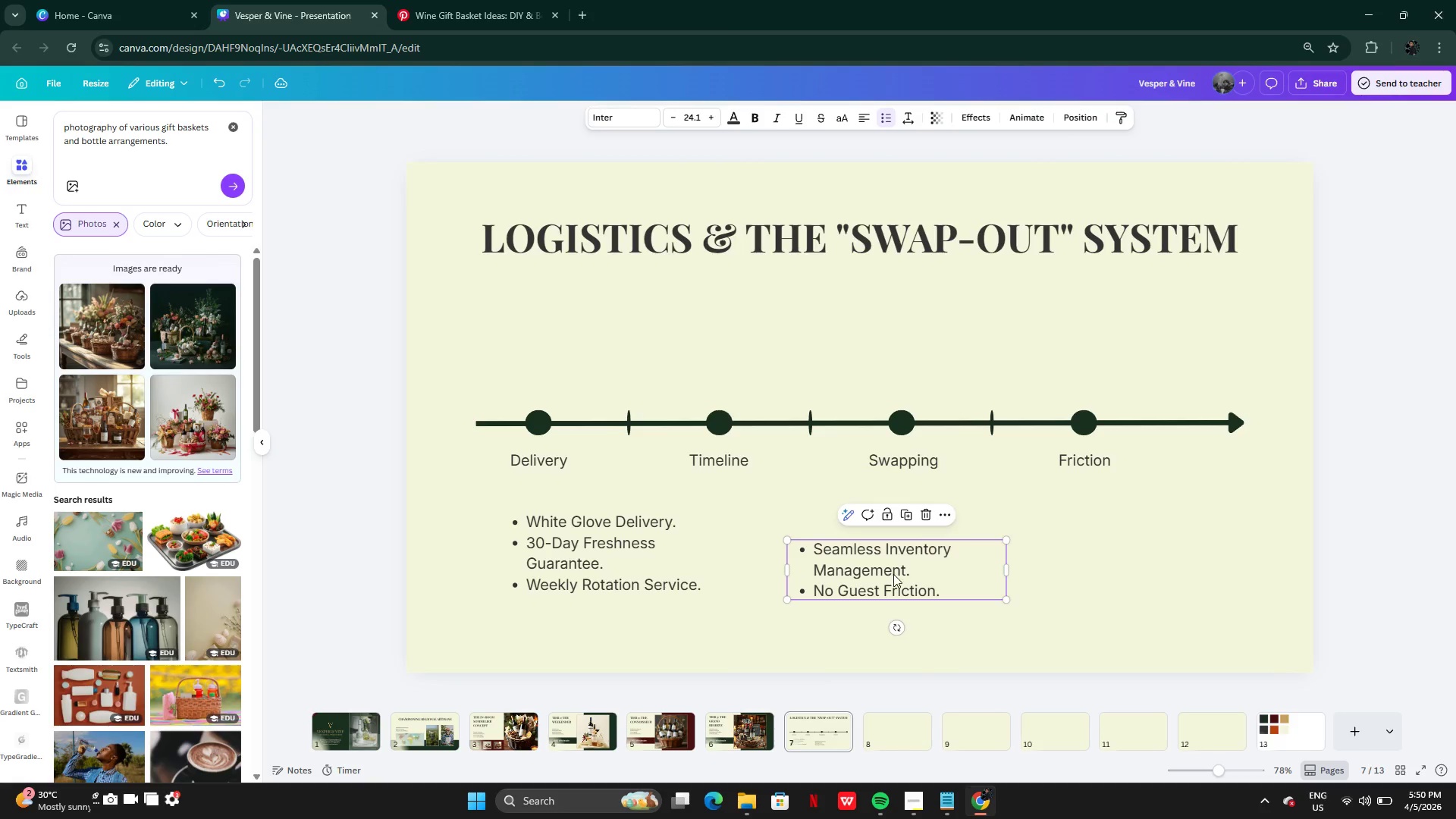 
left_click_drag(start_coordinate=[893, 574], to_coordinate=[903, 544])
 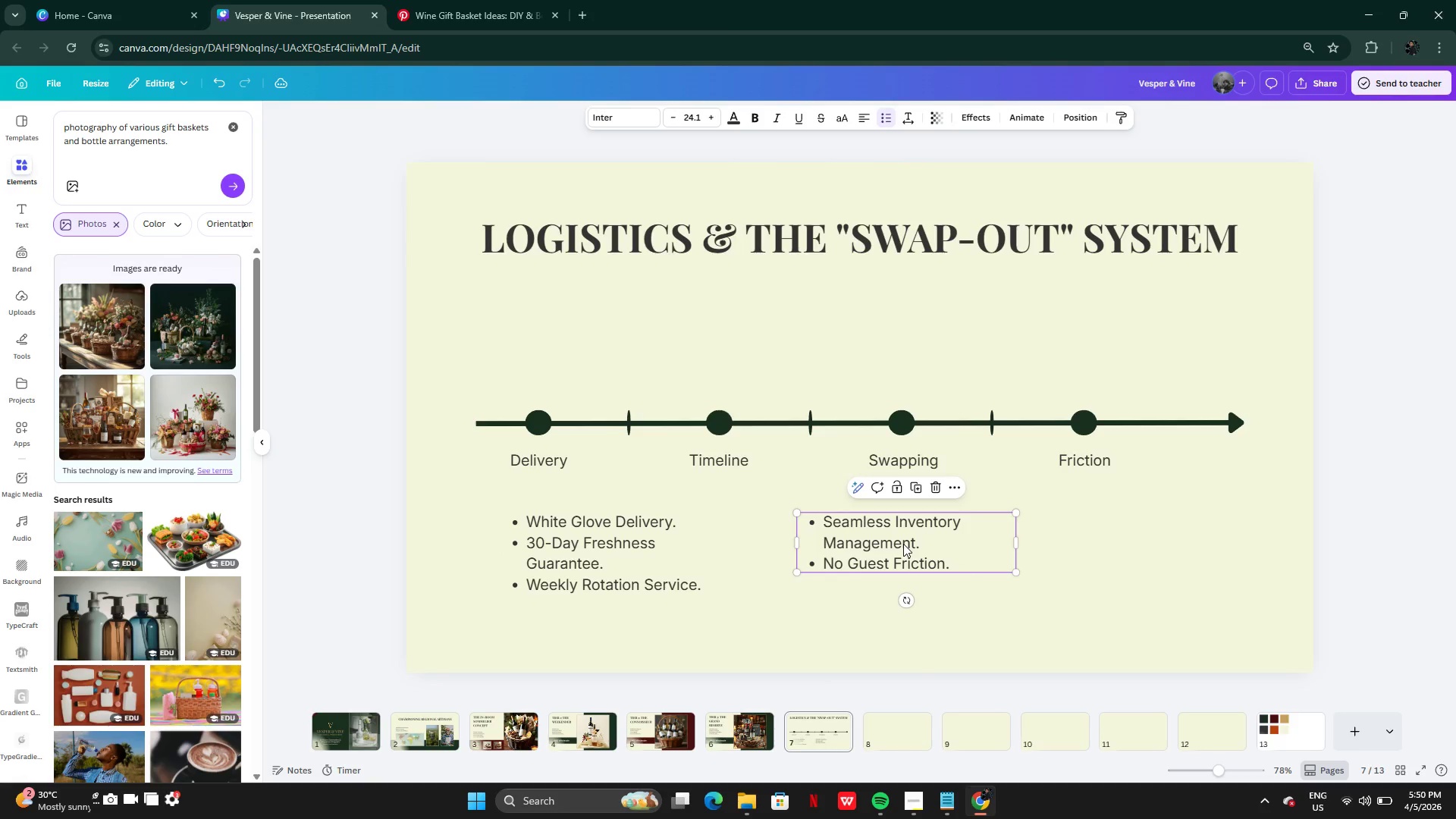 
left_click_drag(start_coordinate=[903, 544], to_coordinate=[921, 543])
 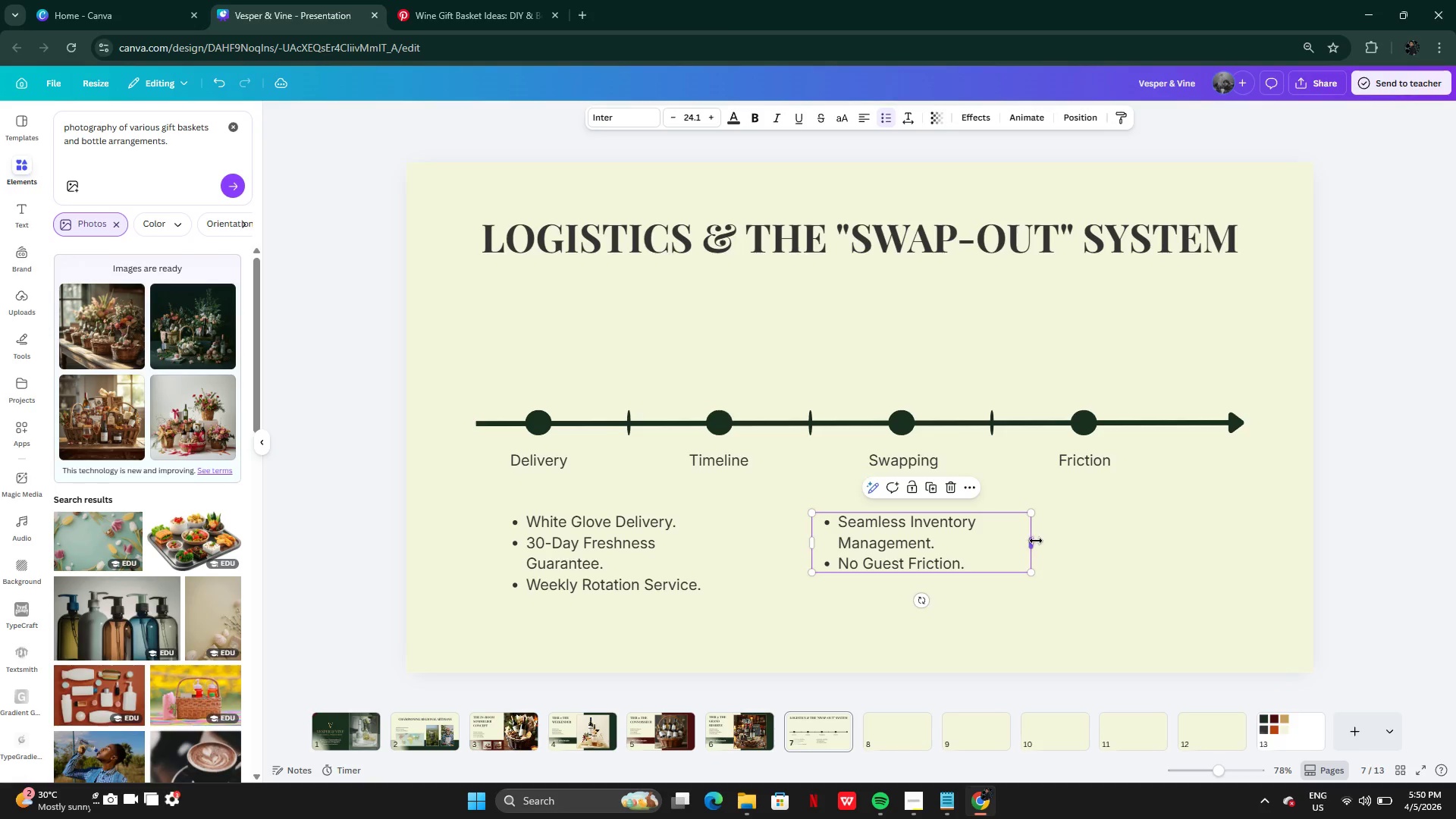 
left_click_drag(start_coordinate=[1036, 541], to_coordinate=[1116, 541])
 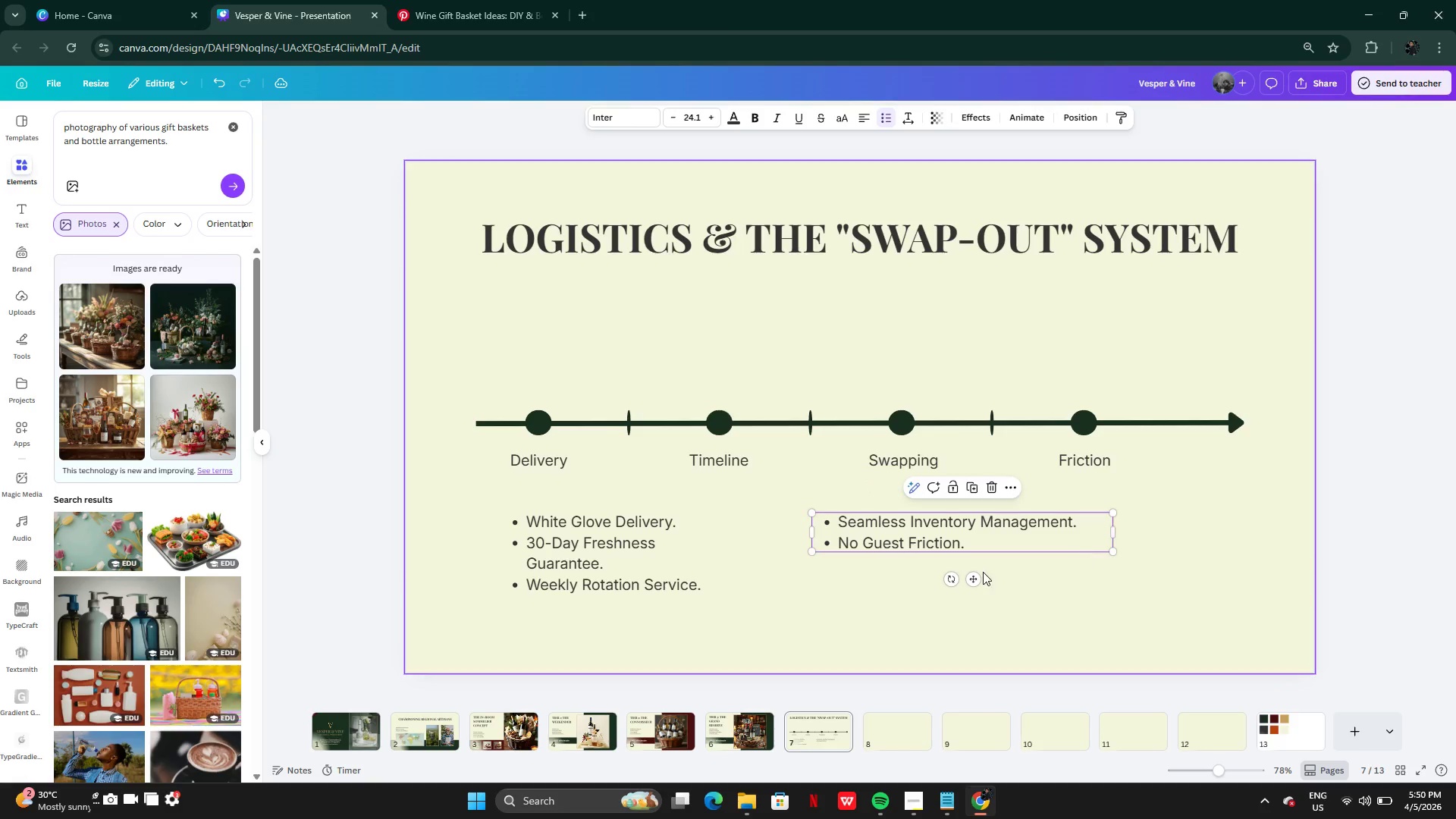 
left_click([983, 572])
 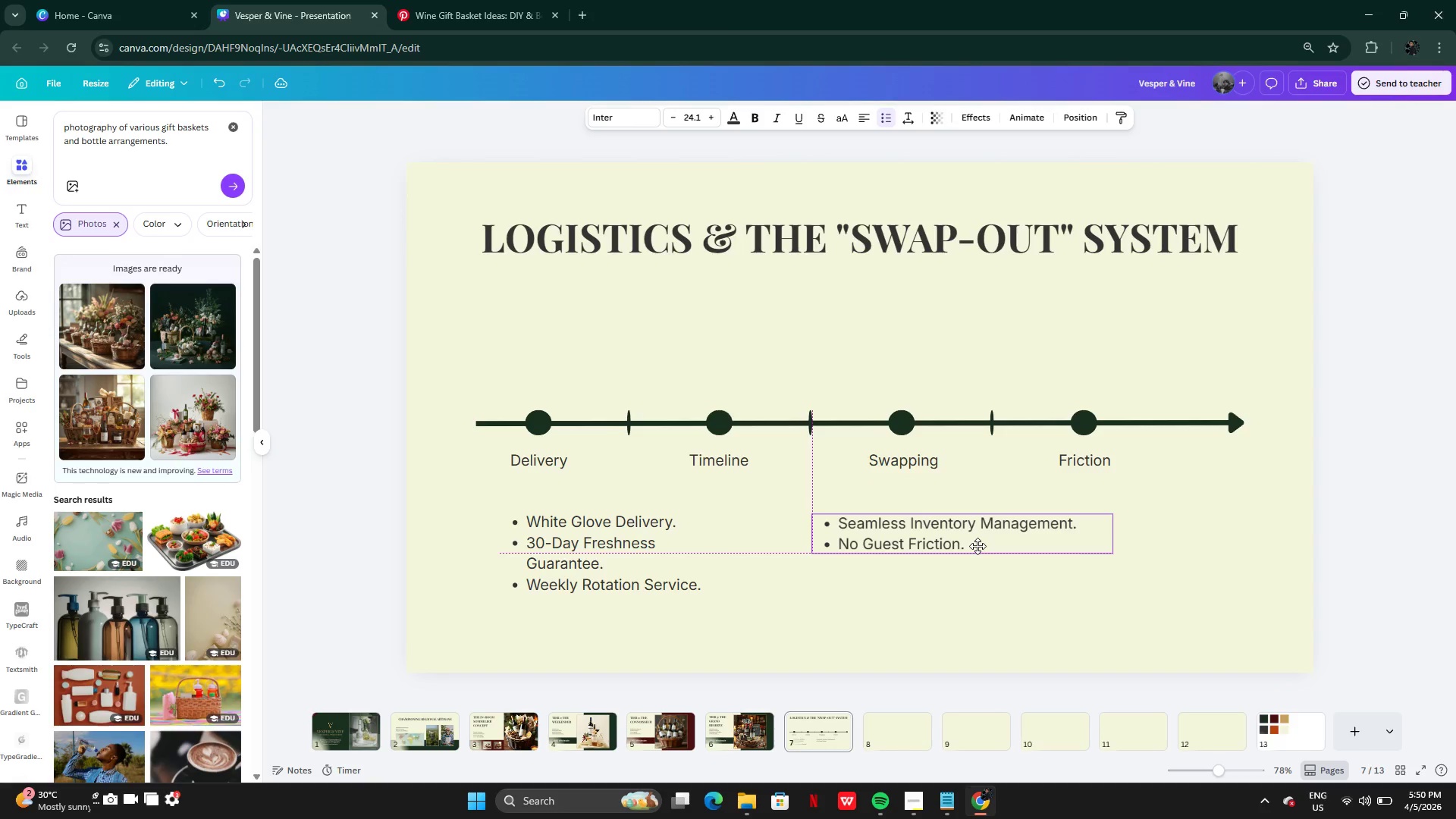 
wait(5.39)
 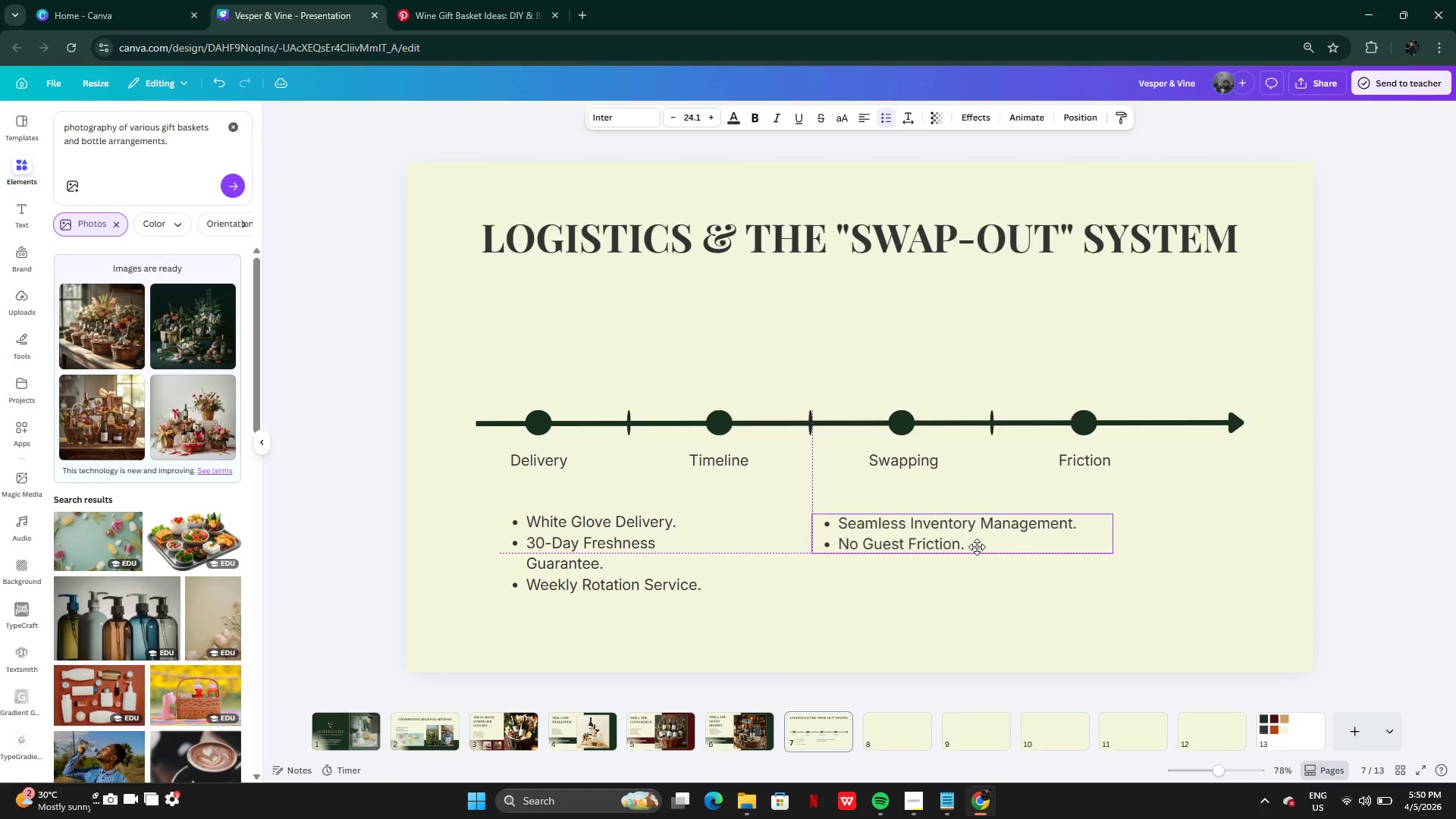 
left_click([995, 600])
 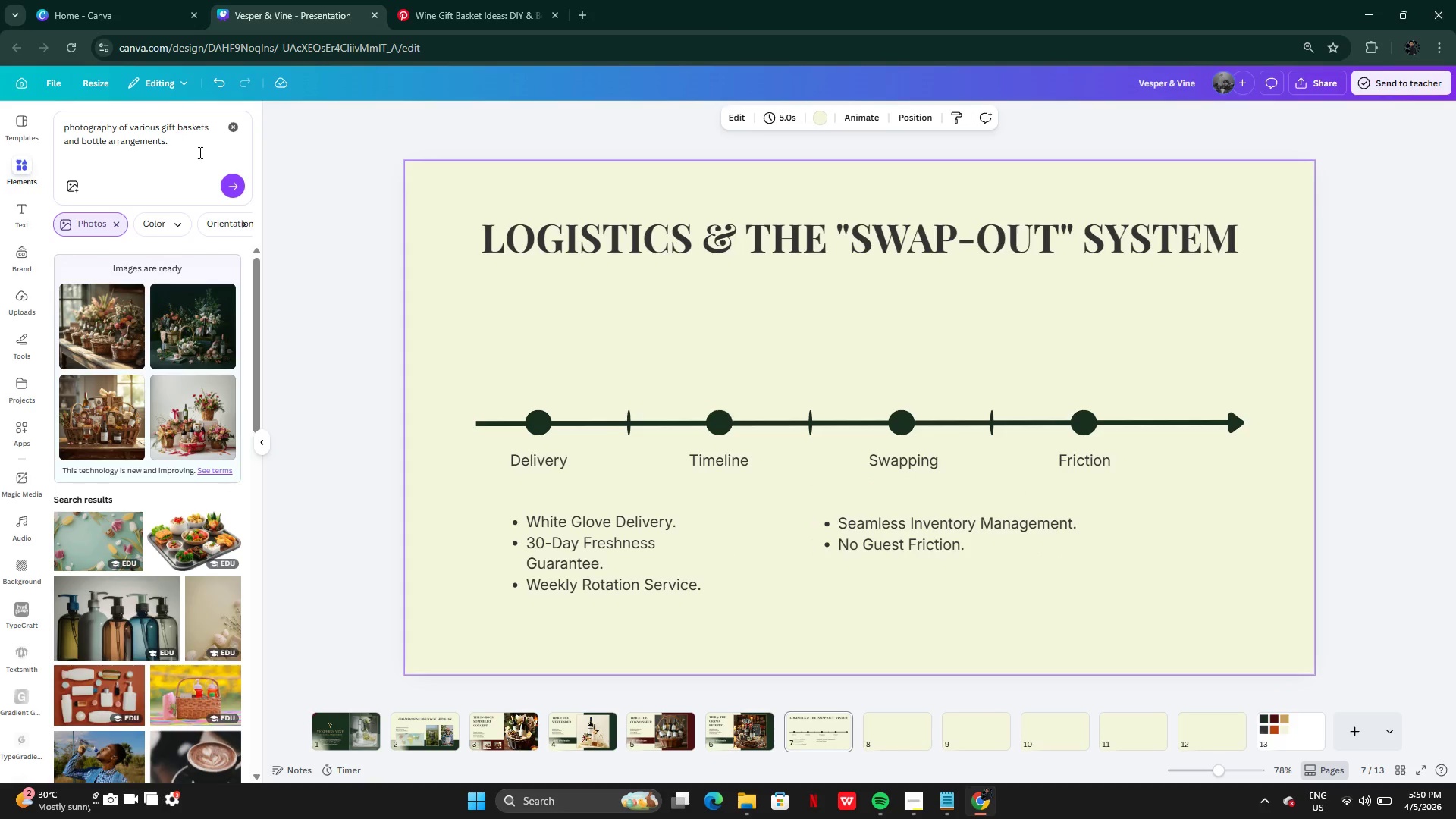 
left_click([229, 124])
 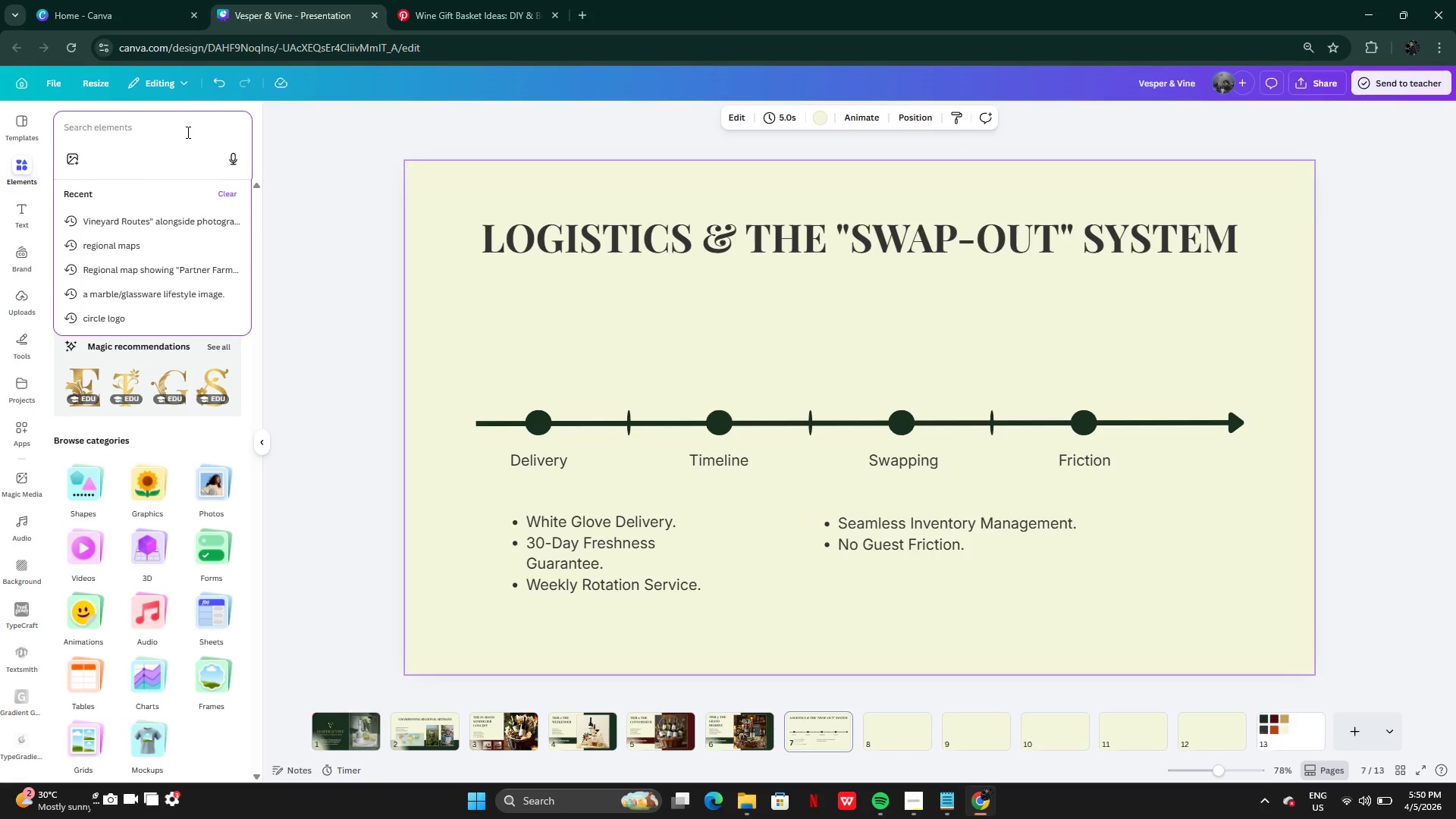 
type(dekivert )
key(Backspace)
key(Backspace)
key(Backspace)
type(ry icon)
 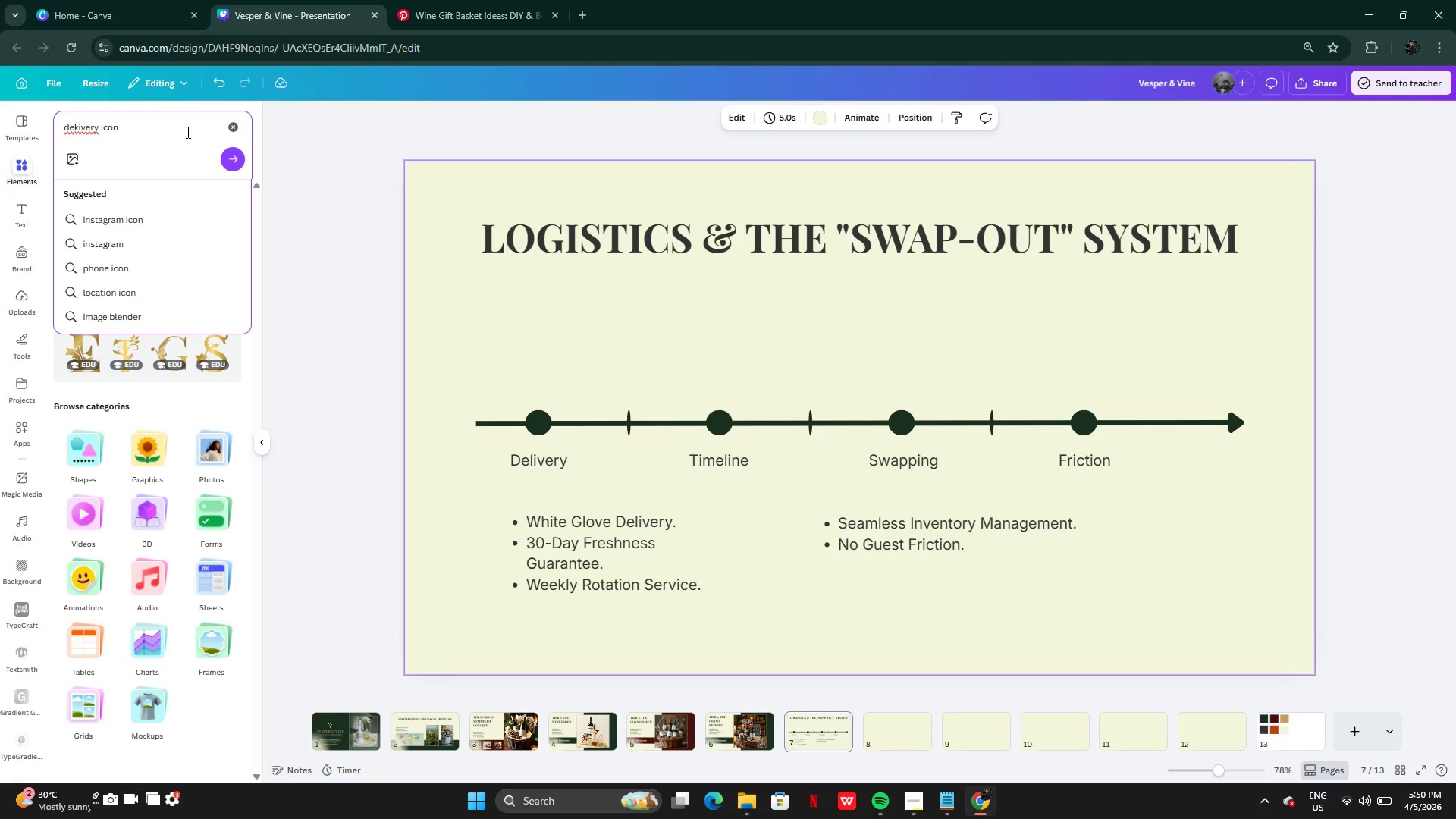 
key(Enter)
 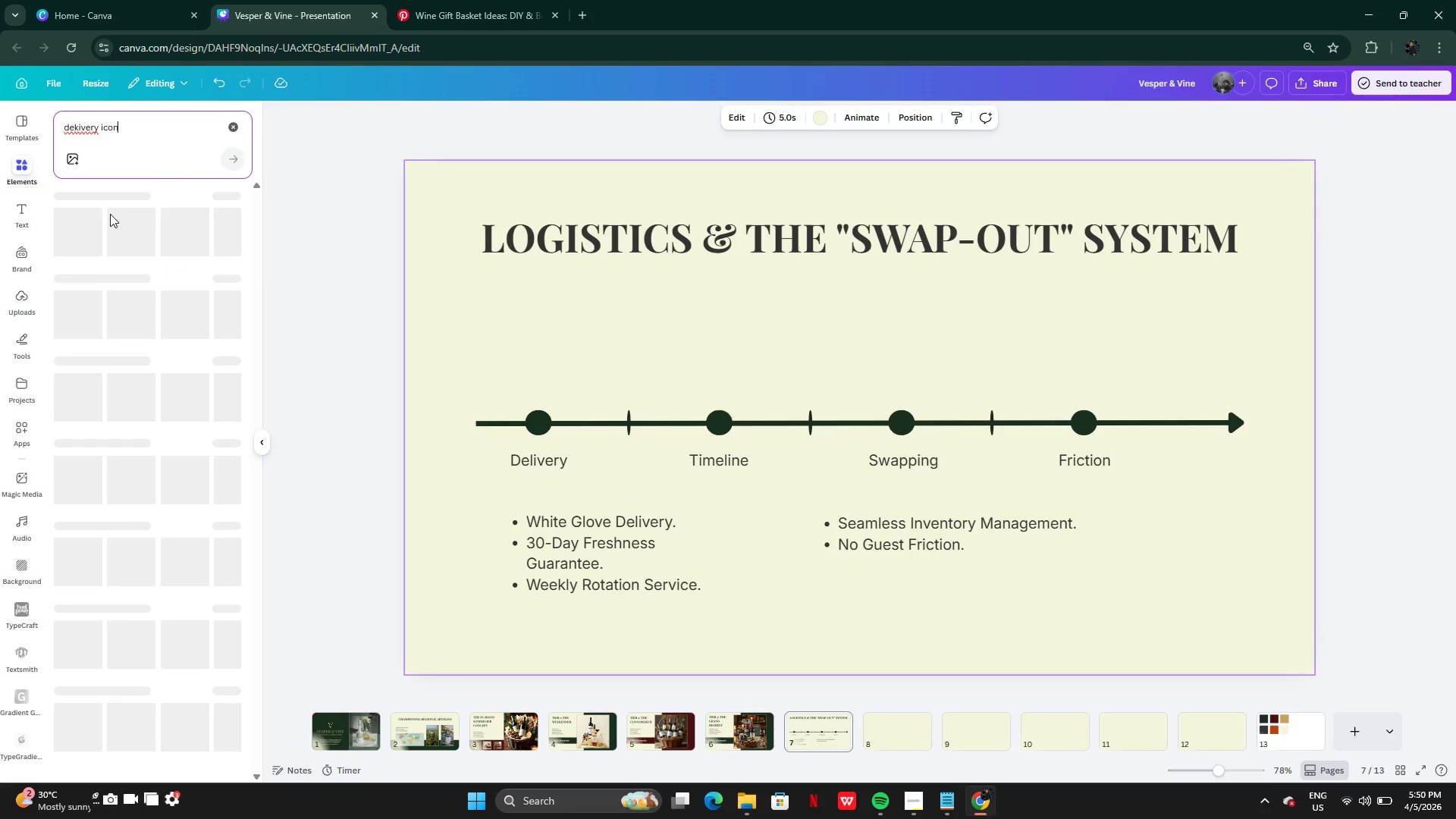 
mouse_move([80, 163])
 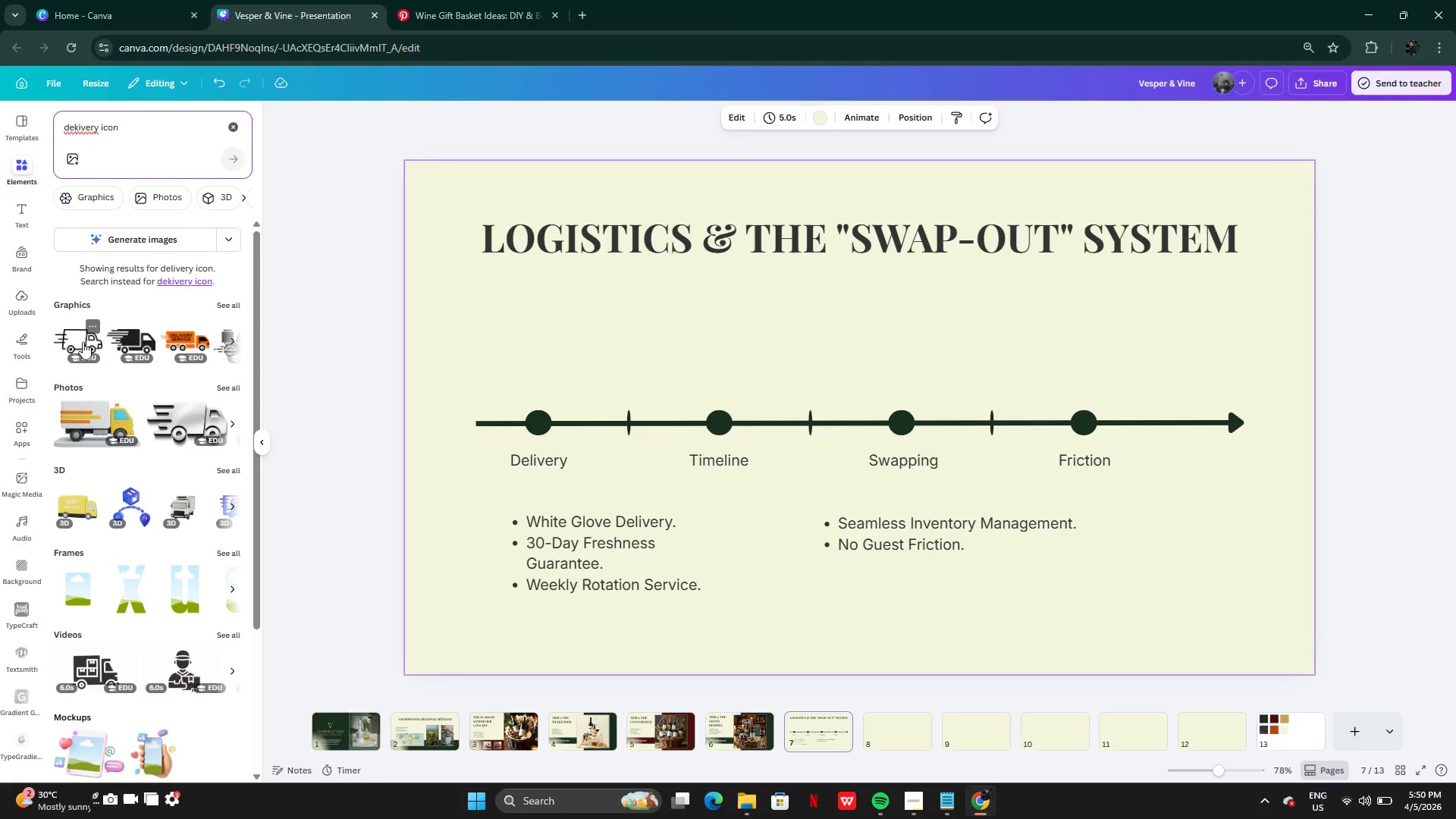 
left_click([82, 345])
 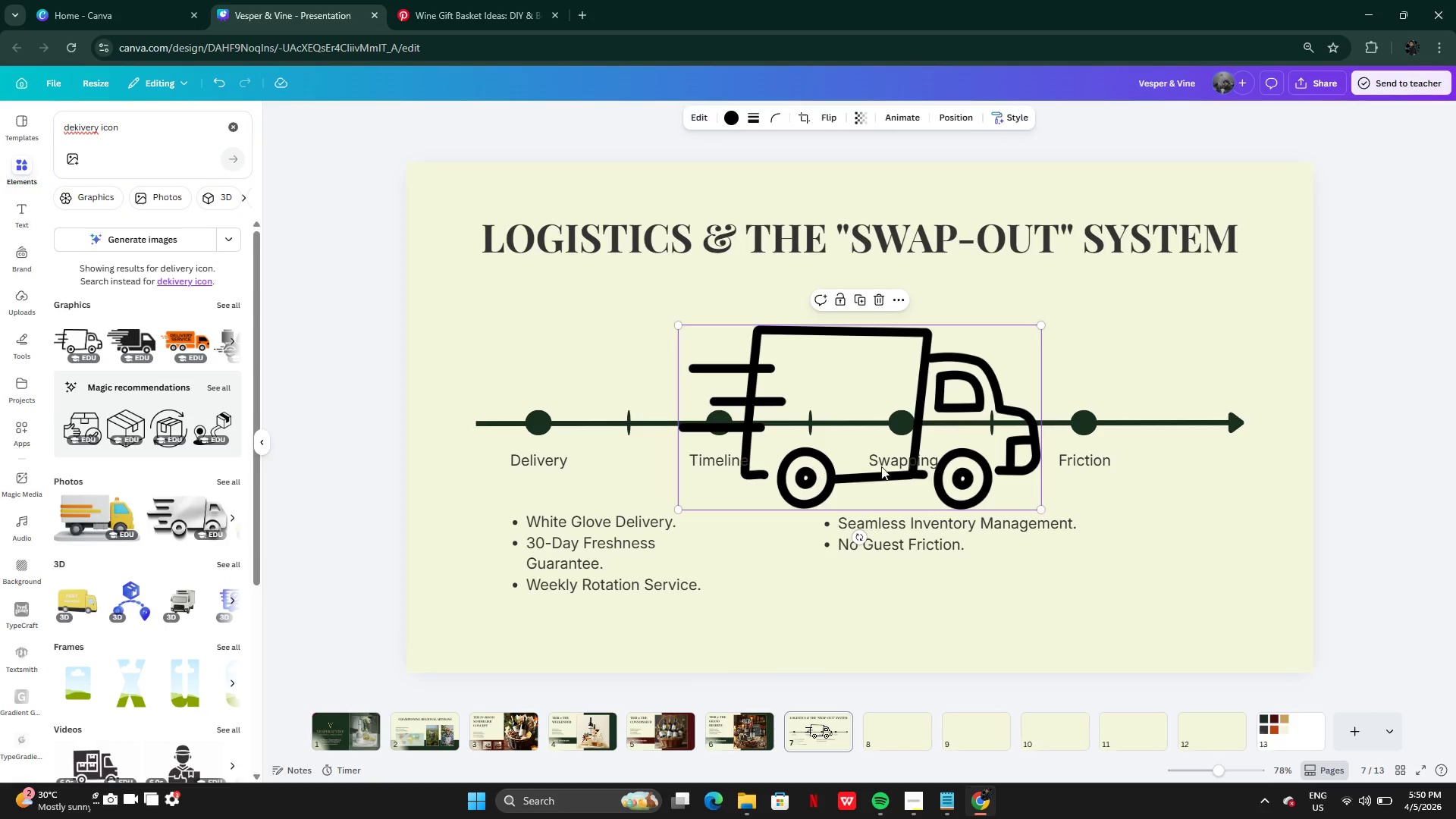 
left_click_drag(start_coordinate=[979, 471], to_coordinate=[728, 432])
 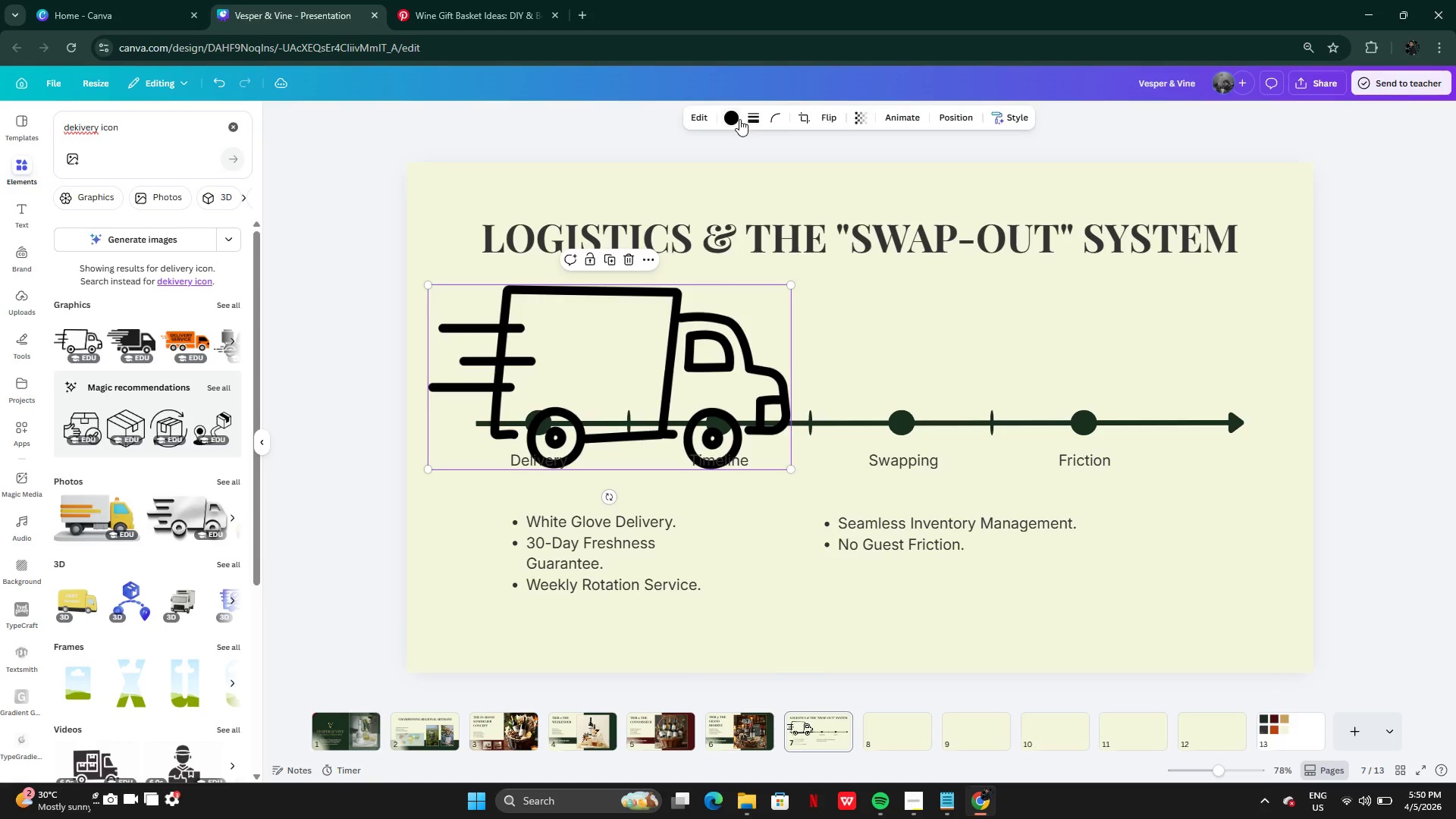 
left_click([738, 119])
 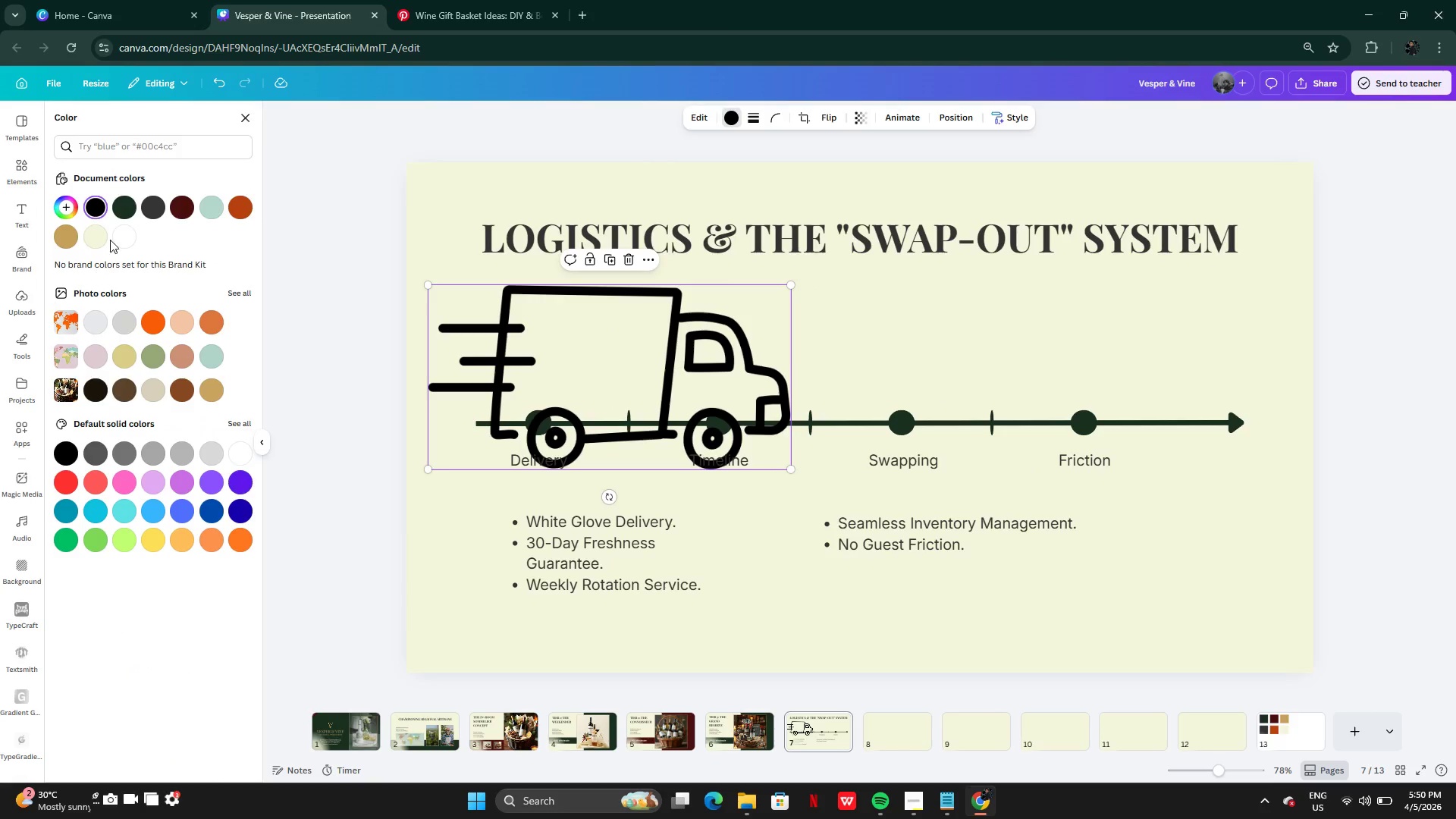 
left_click([124, 211])
 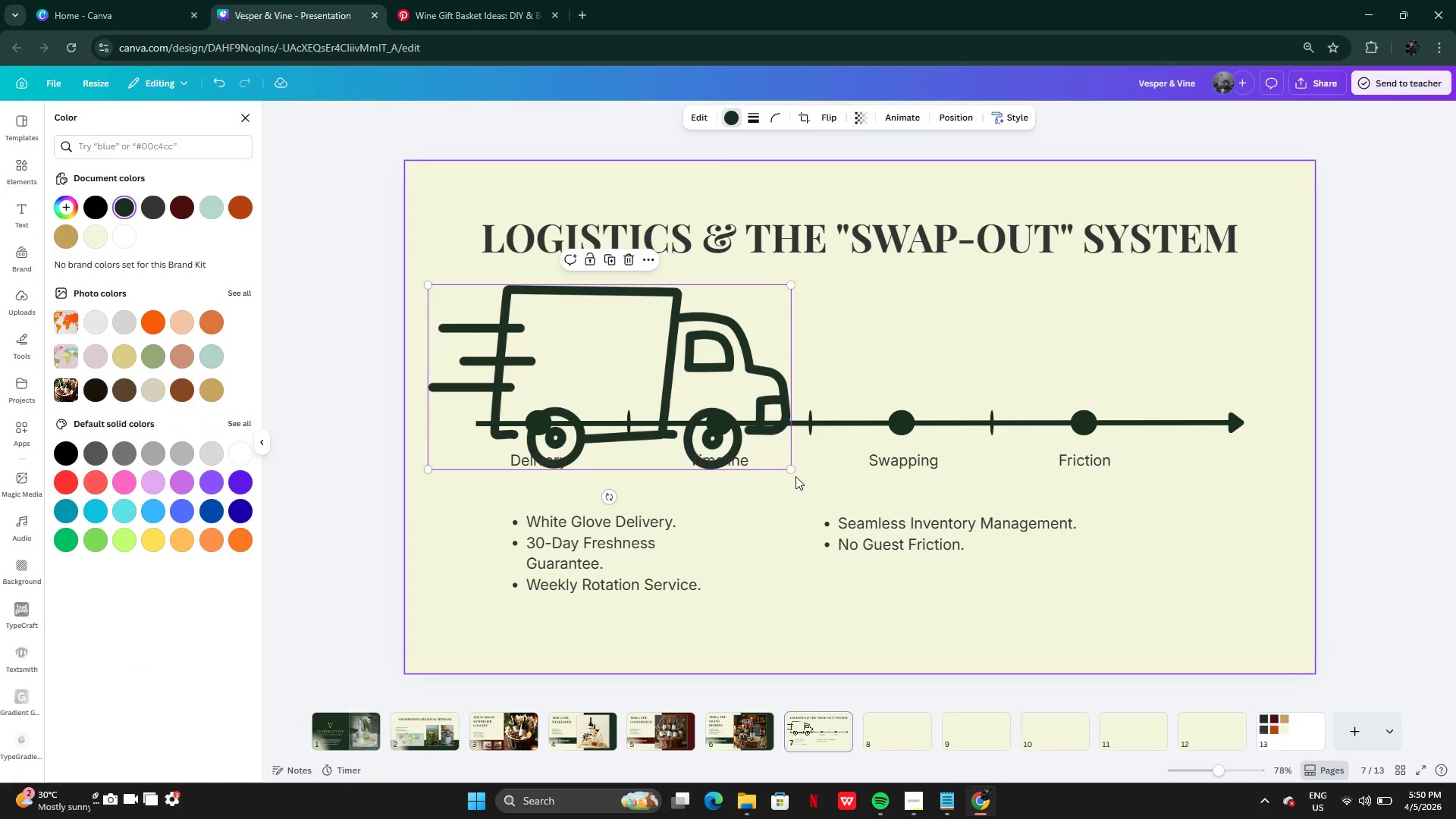 
left_click_drag(start_coordinate=[790, 471], to_coordinate=[477, 360])
 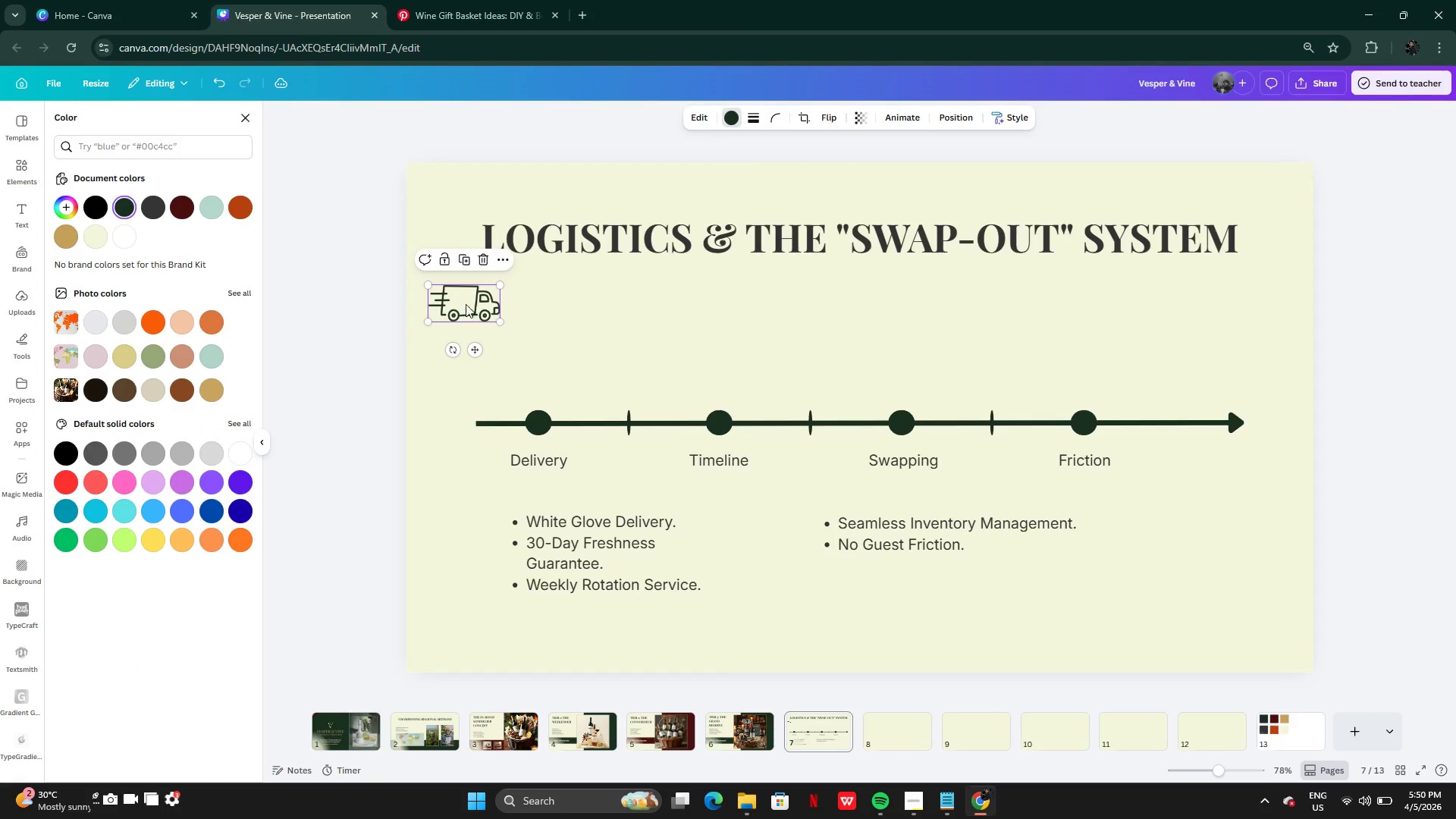 
left_click_drag(start_coordinate=[466, 304], to_coordinate=[538, 373])
 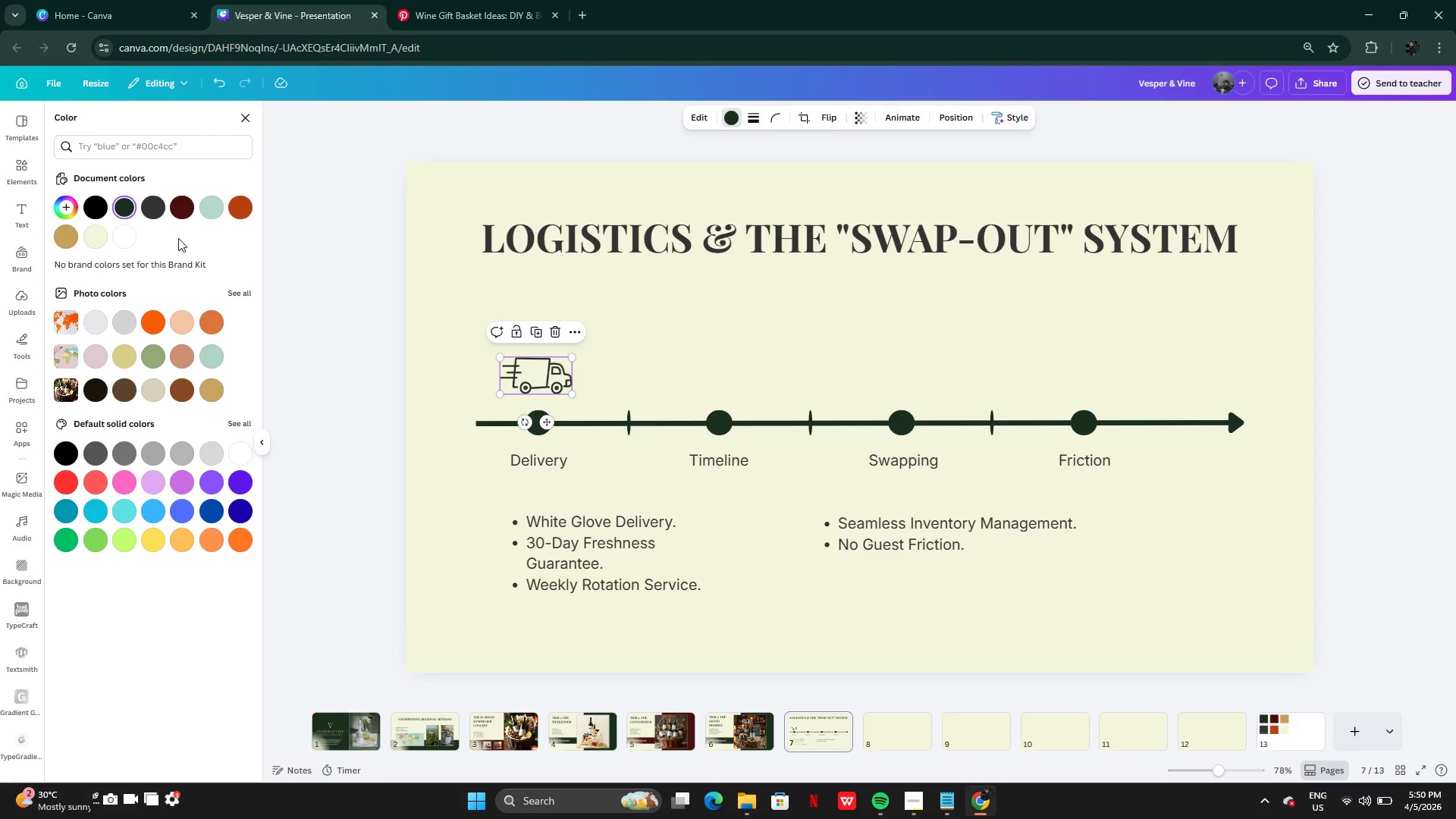 
left_click([26, 174])
 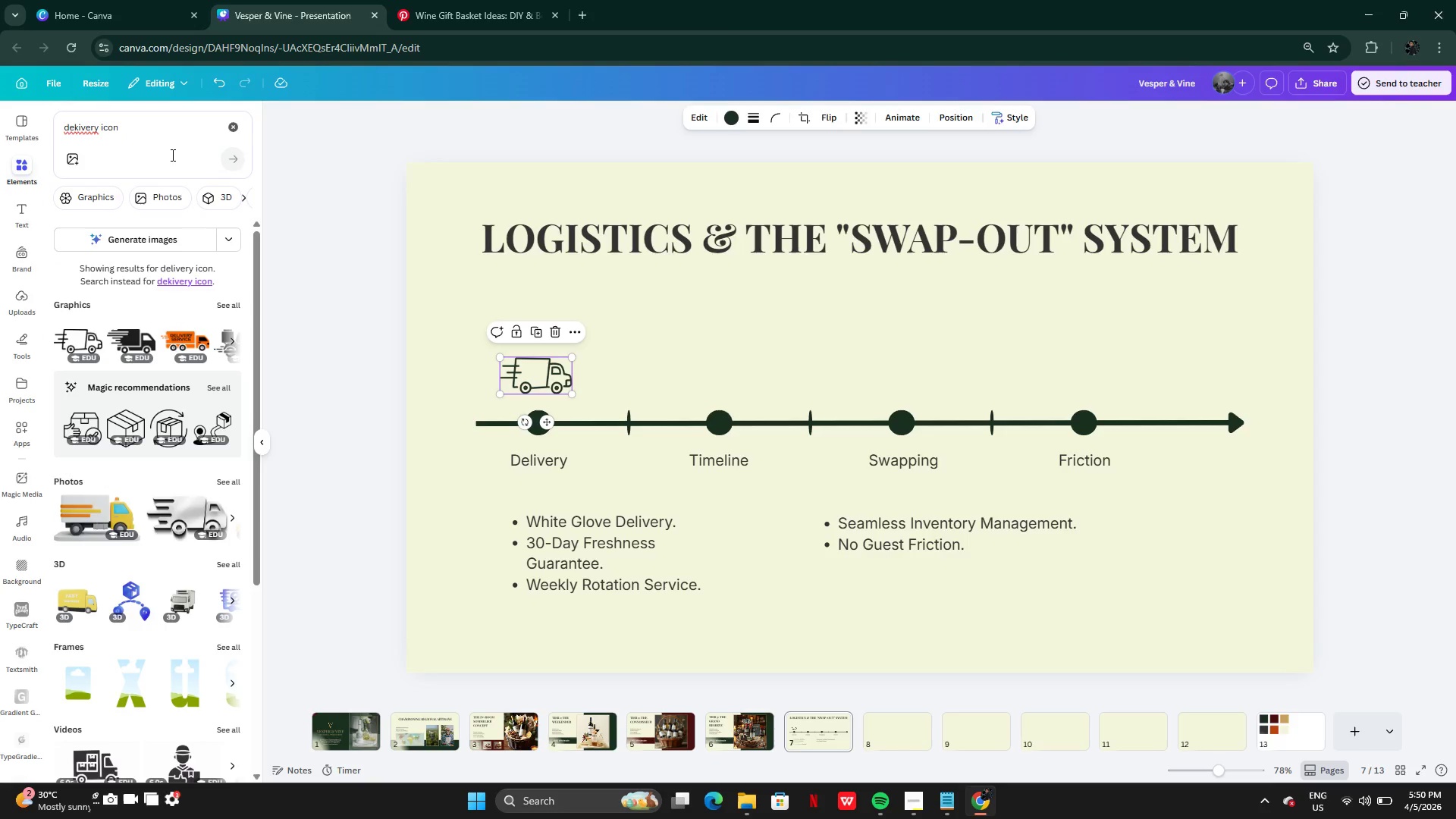 
left_click_drag(start_coordinate=[171, 149], to_coordinate=[64, 160])
 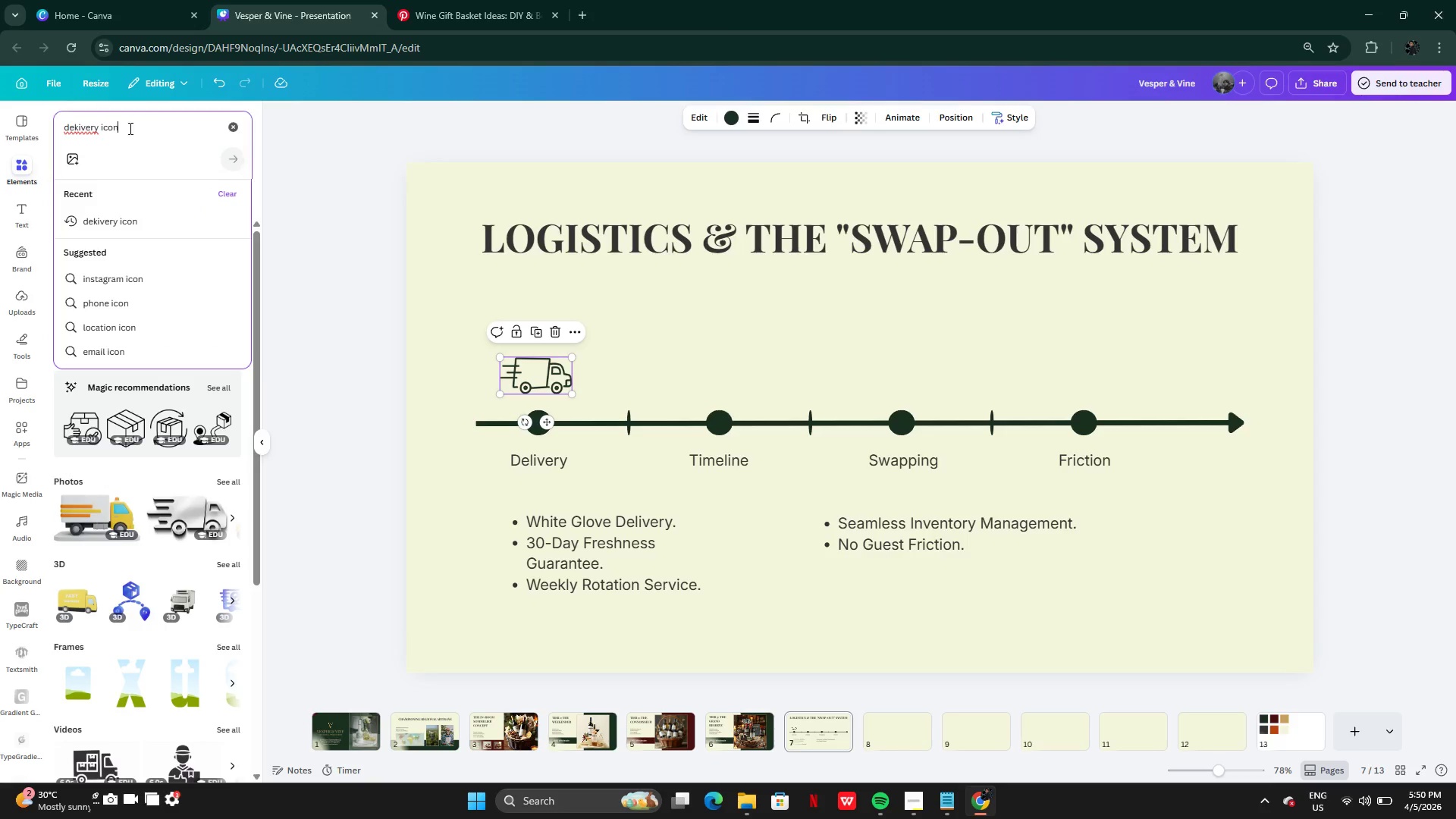 
left_click_drag(start_coordinate=[142, 128], to_coordinate=[55, 130])
 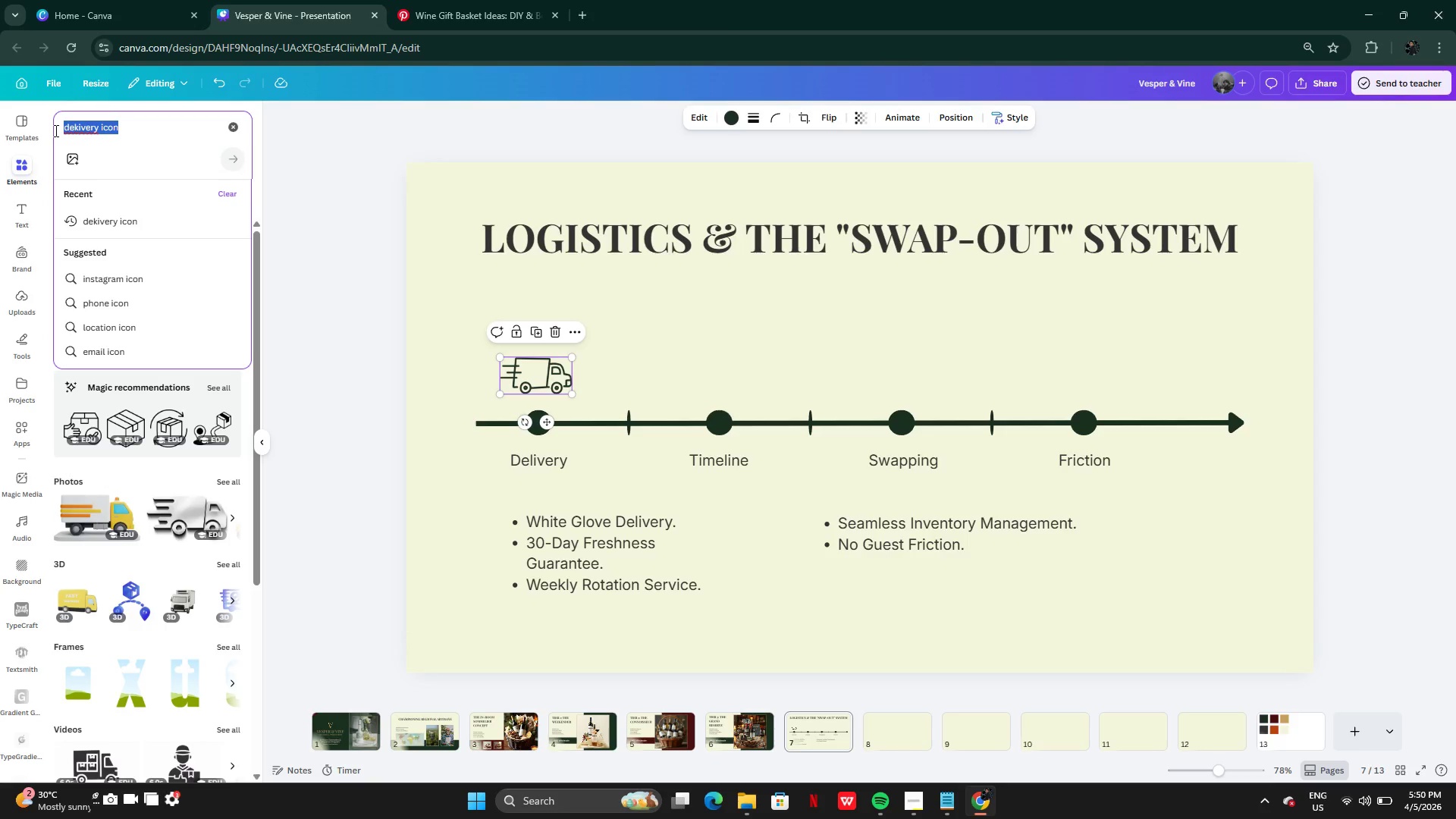 
key(Backspace)
type(timeline icon)
 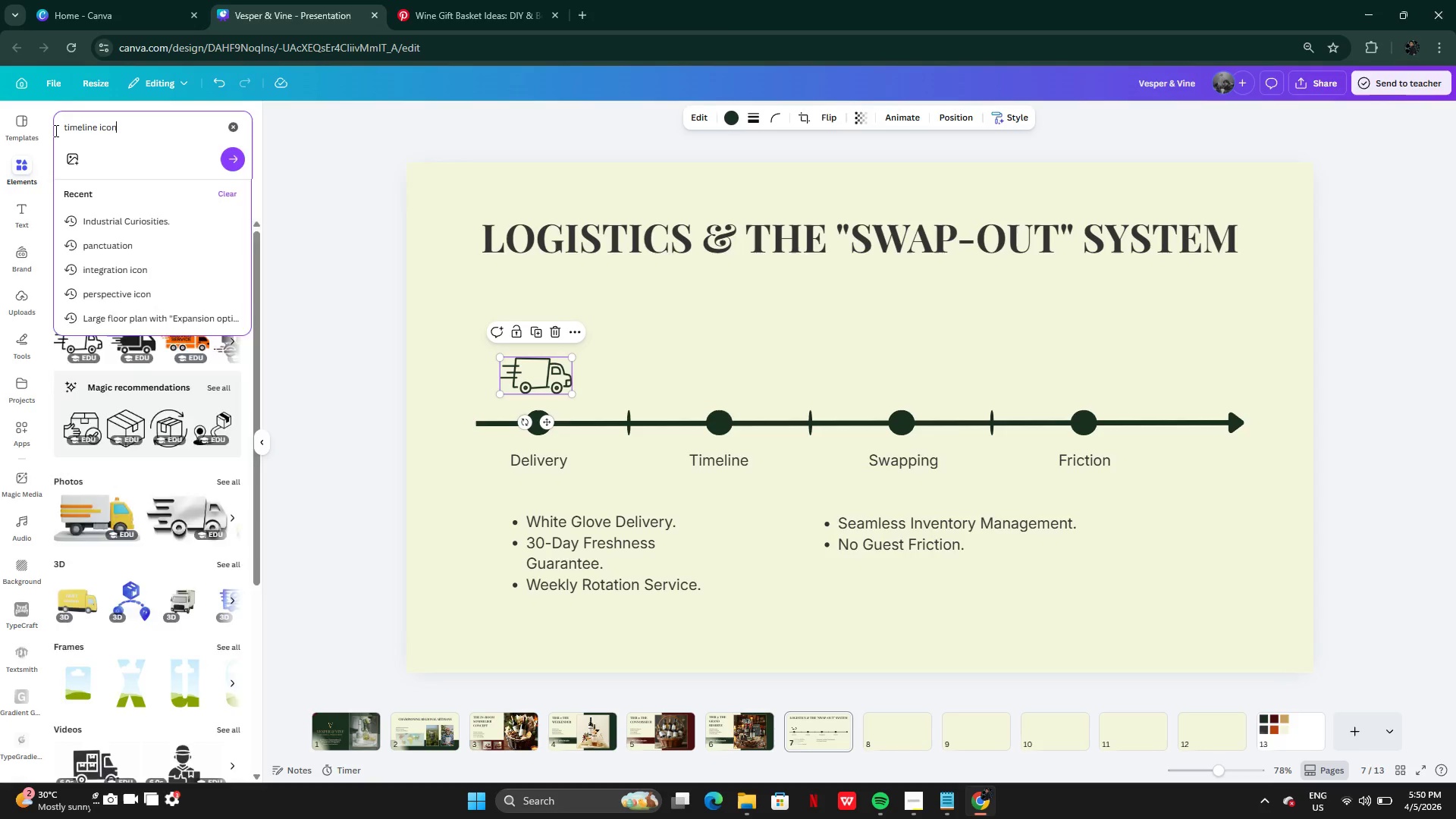 
key(Enter)
 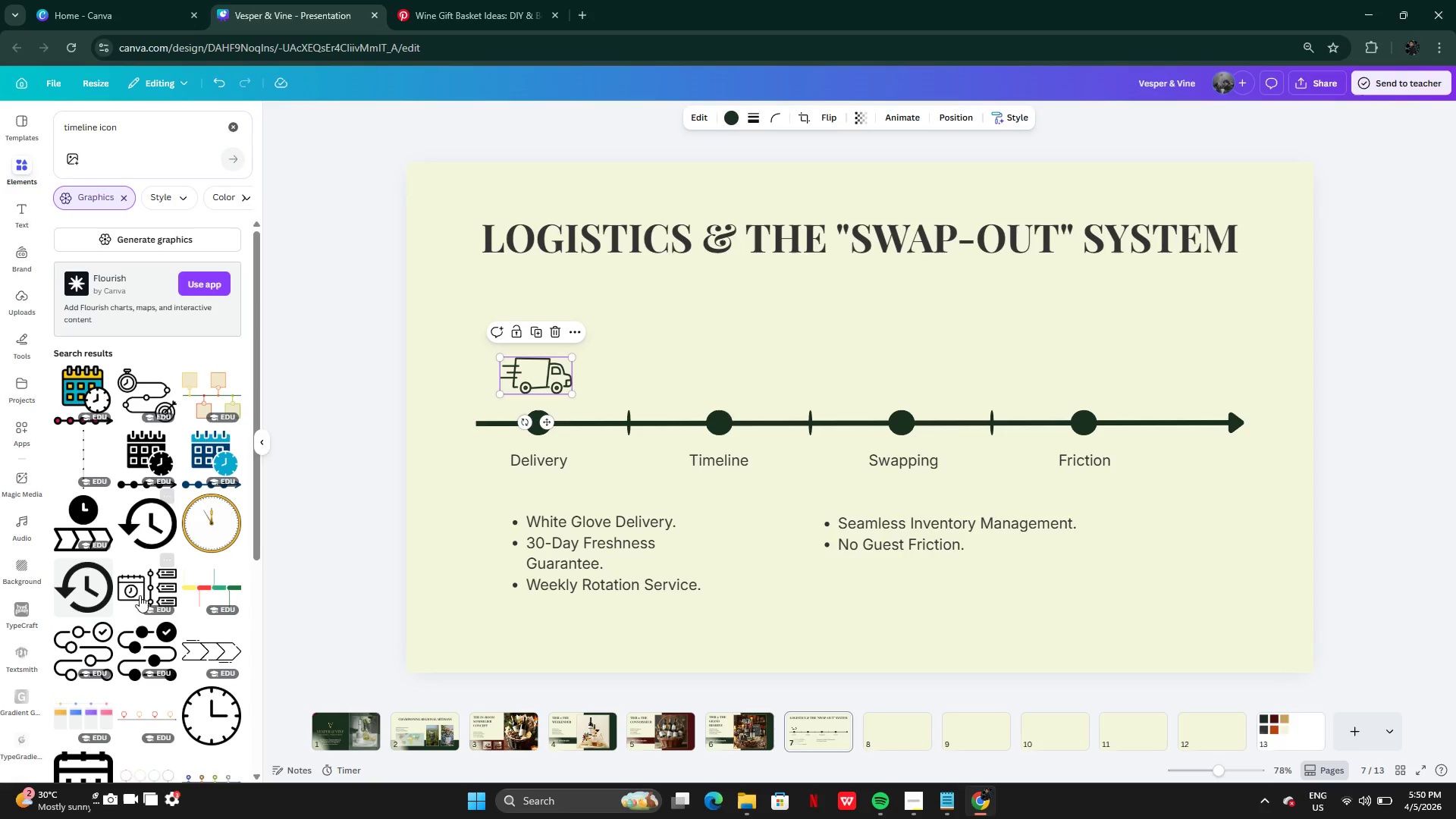 
wait(5.26)
 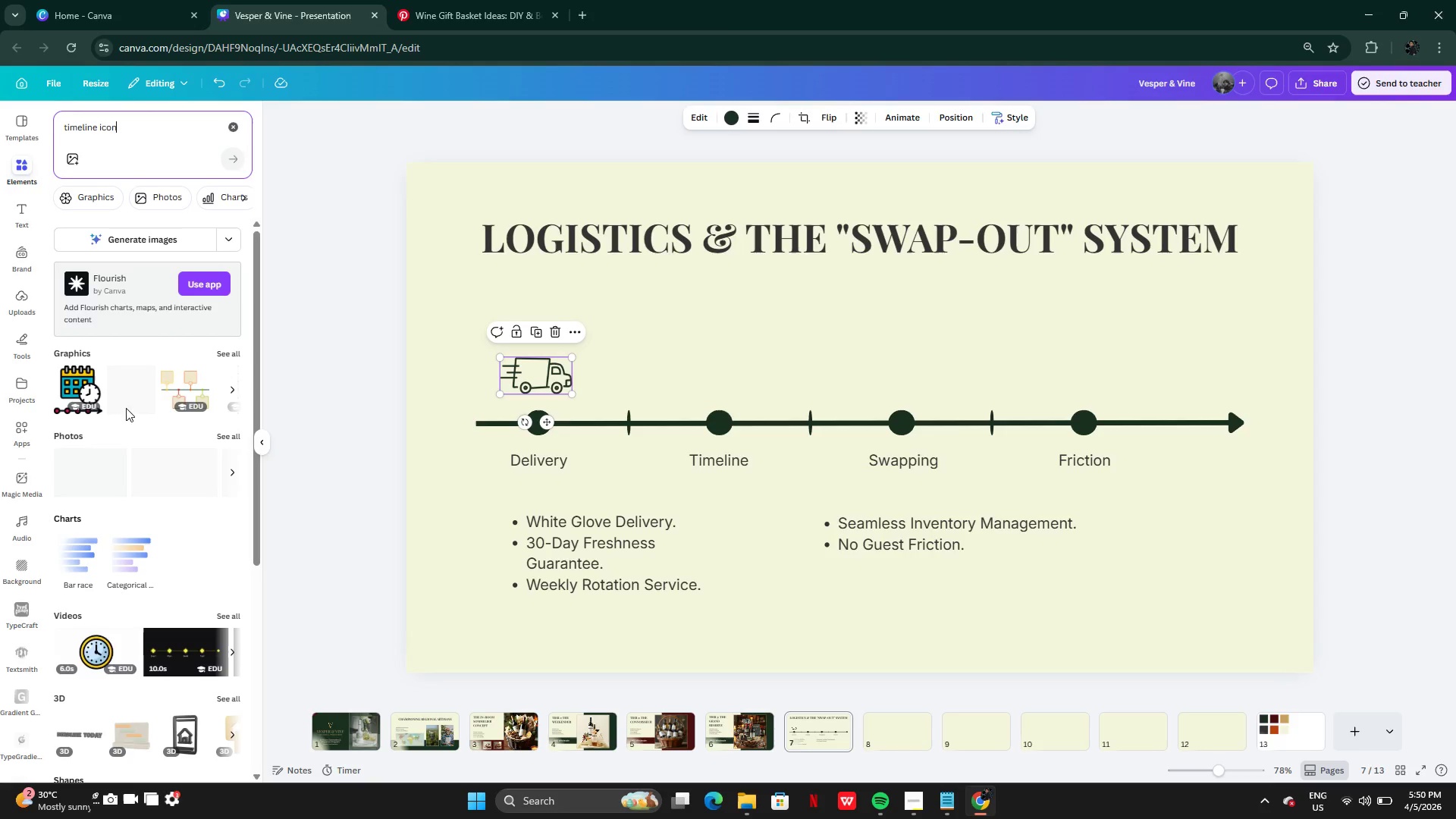 
mouse_move([187, 563])
 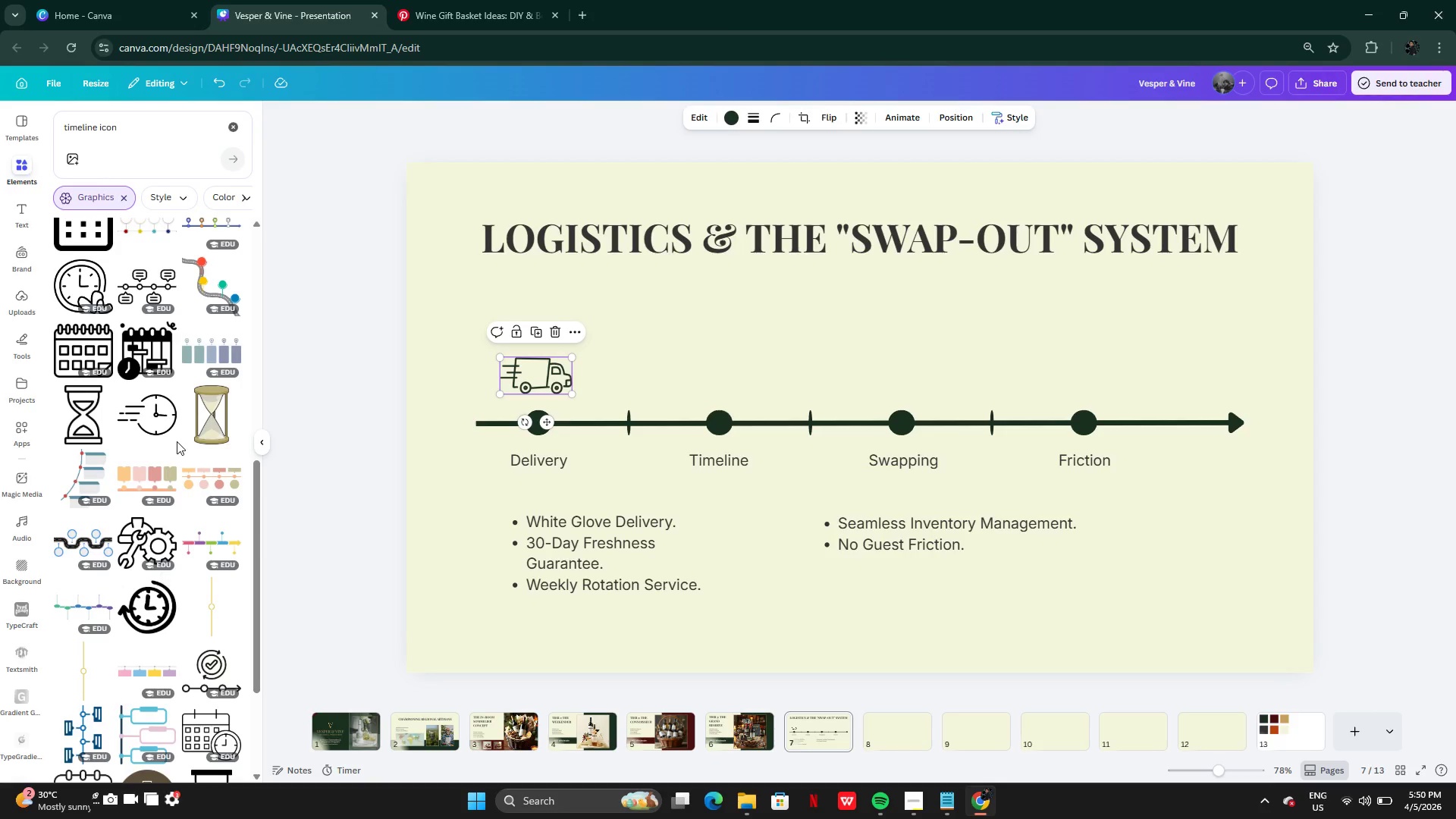 
left_click([168, 395])
 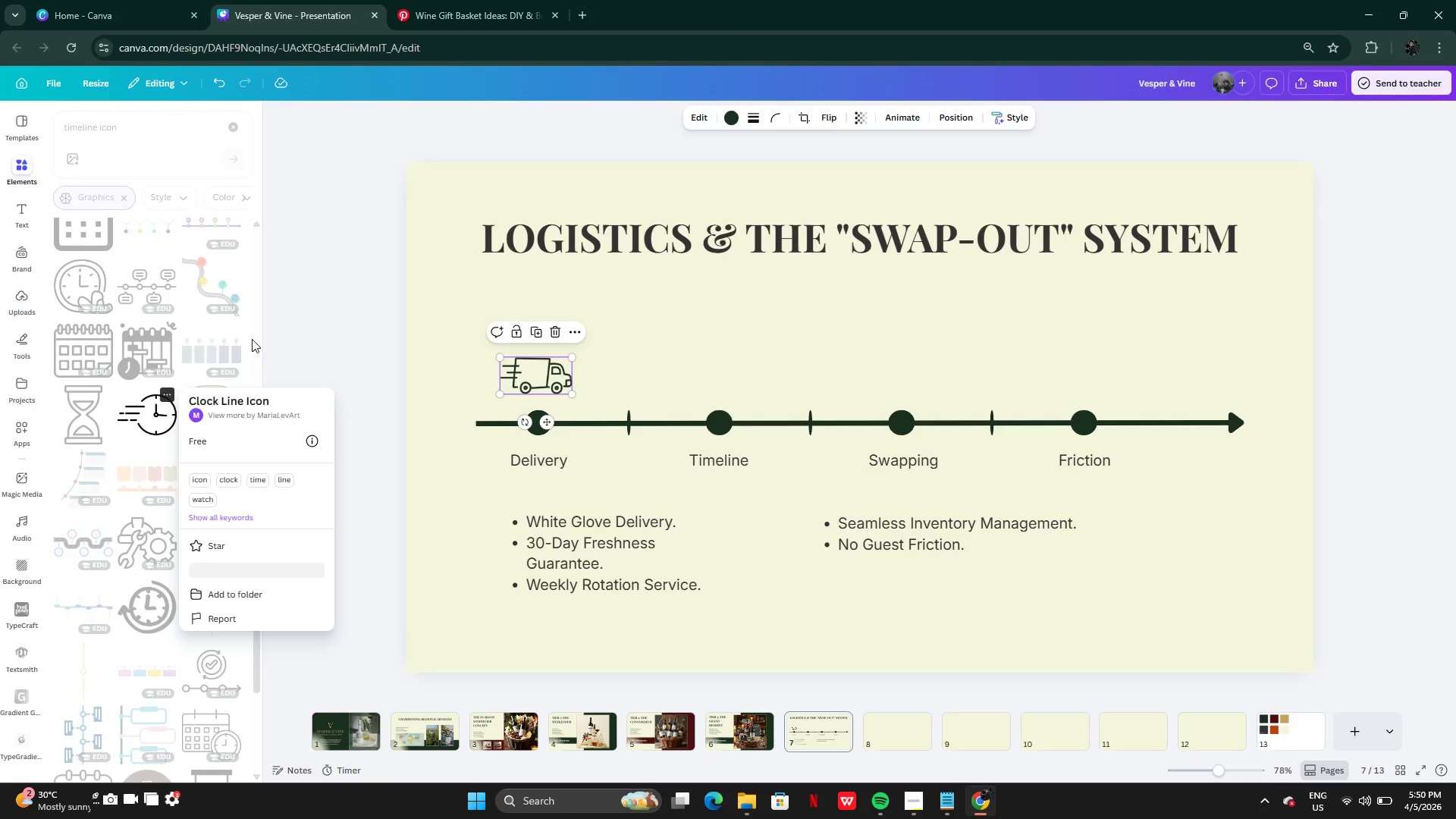 
left_click([270, 305])
 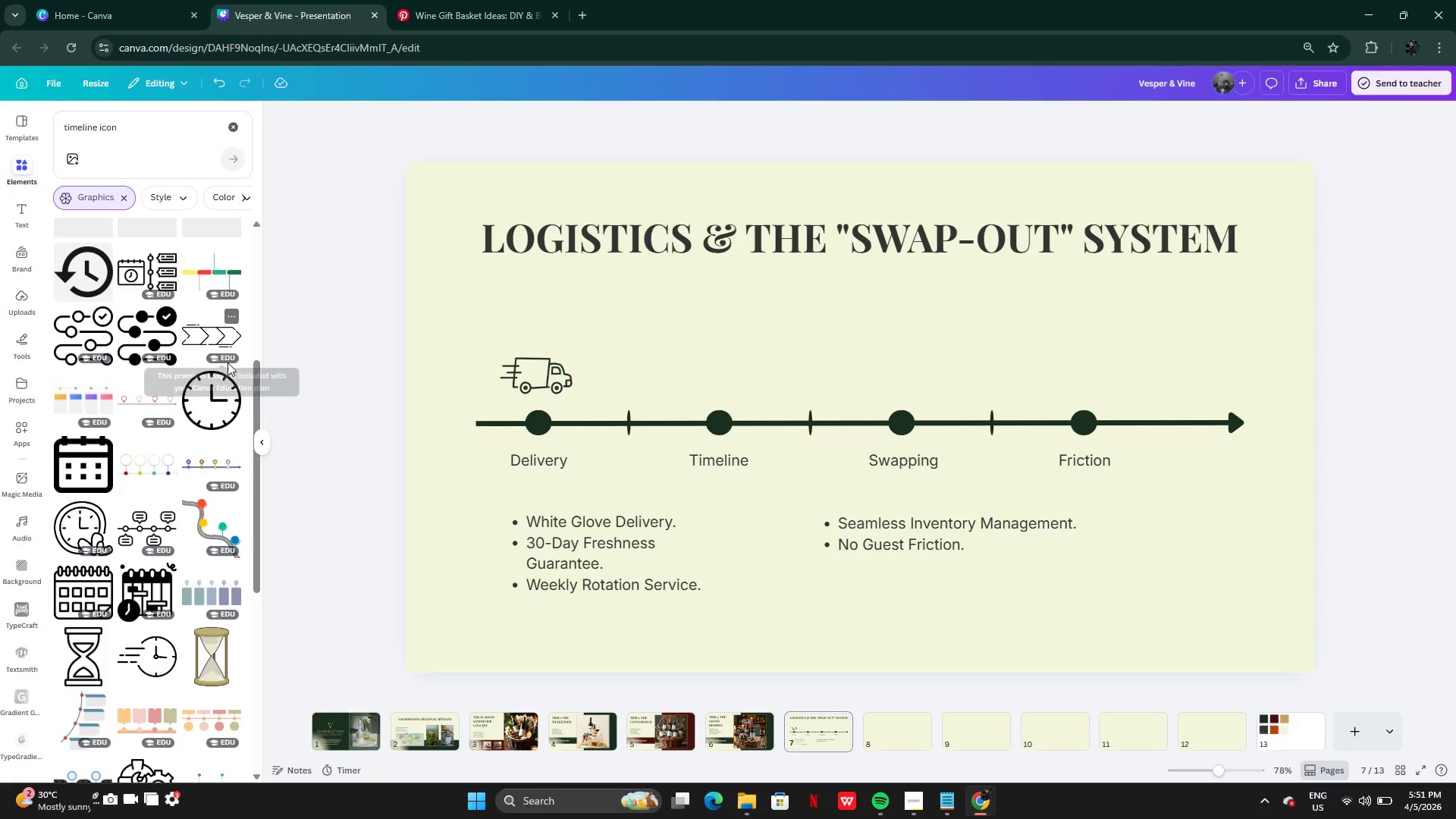 
left_click([233, 377])
 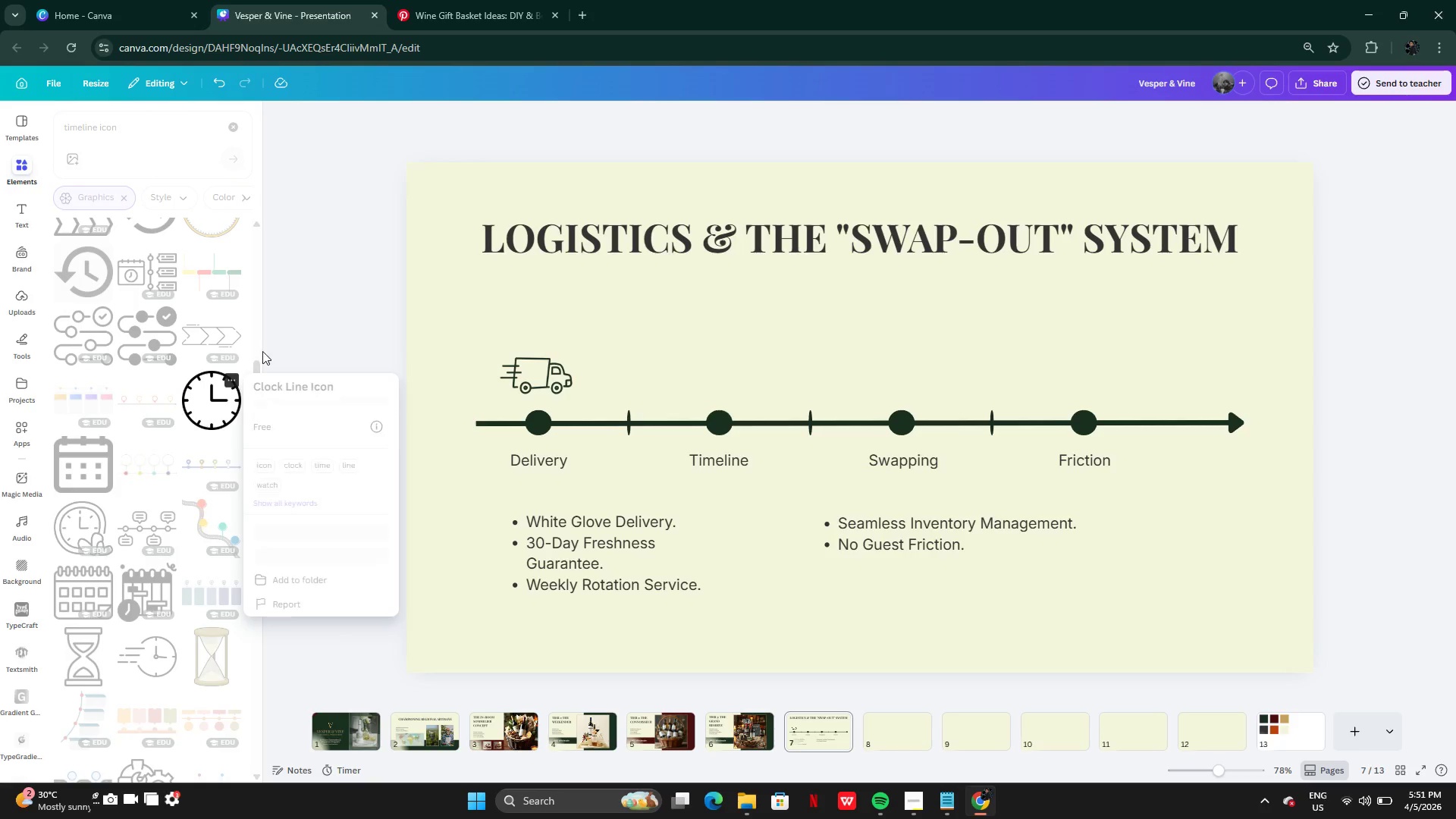 
left_click([290, 323])
 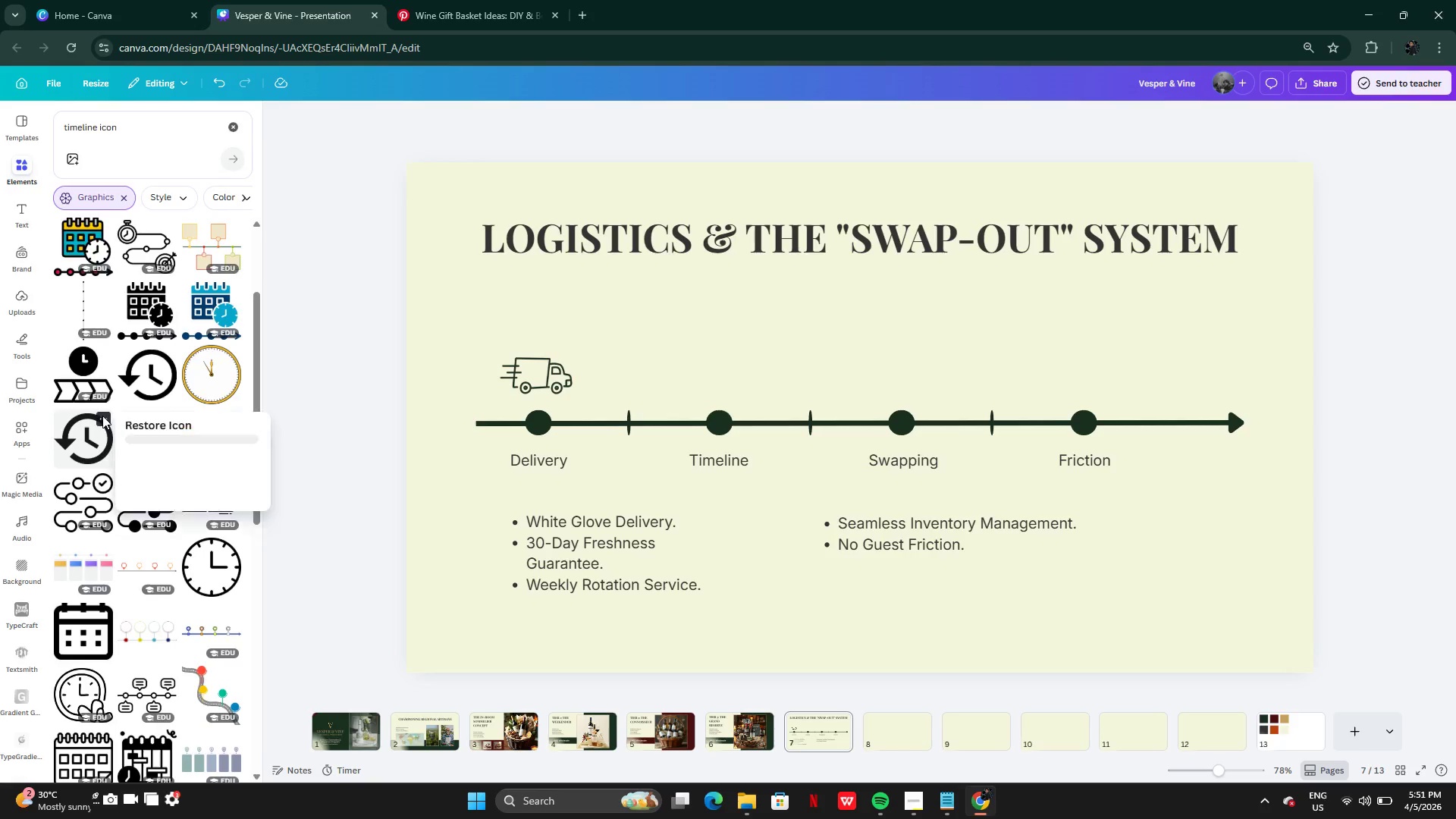 
left_click([367, 348])
 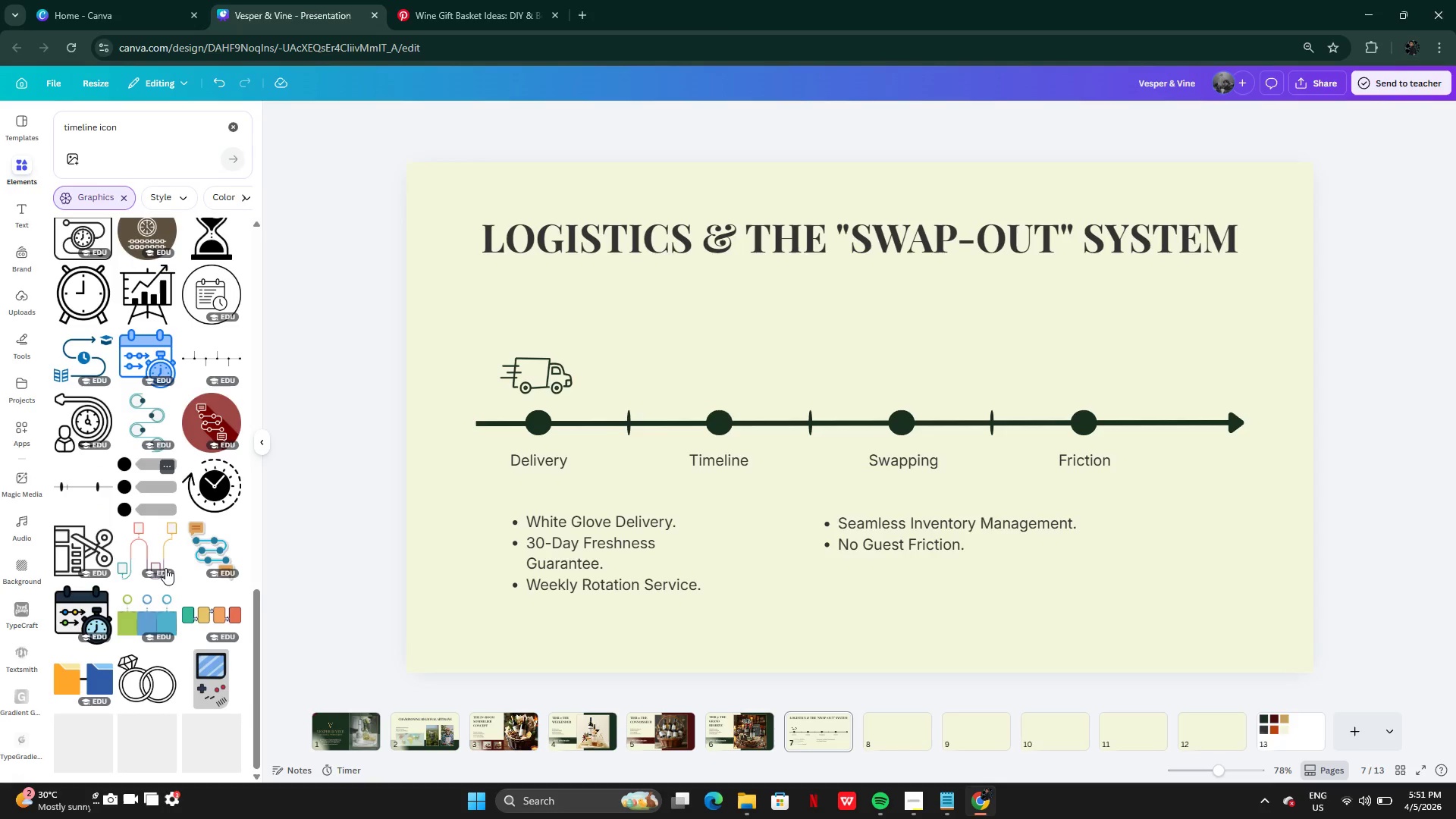 
wait(5.2)
 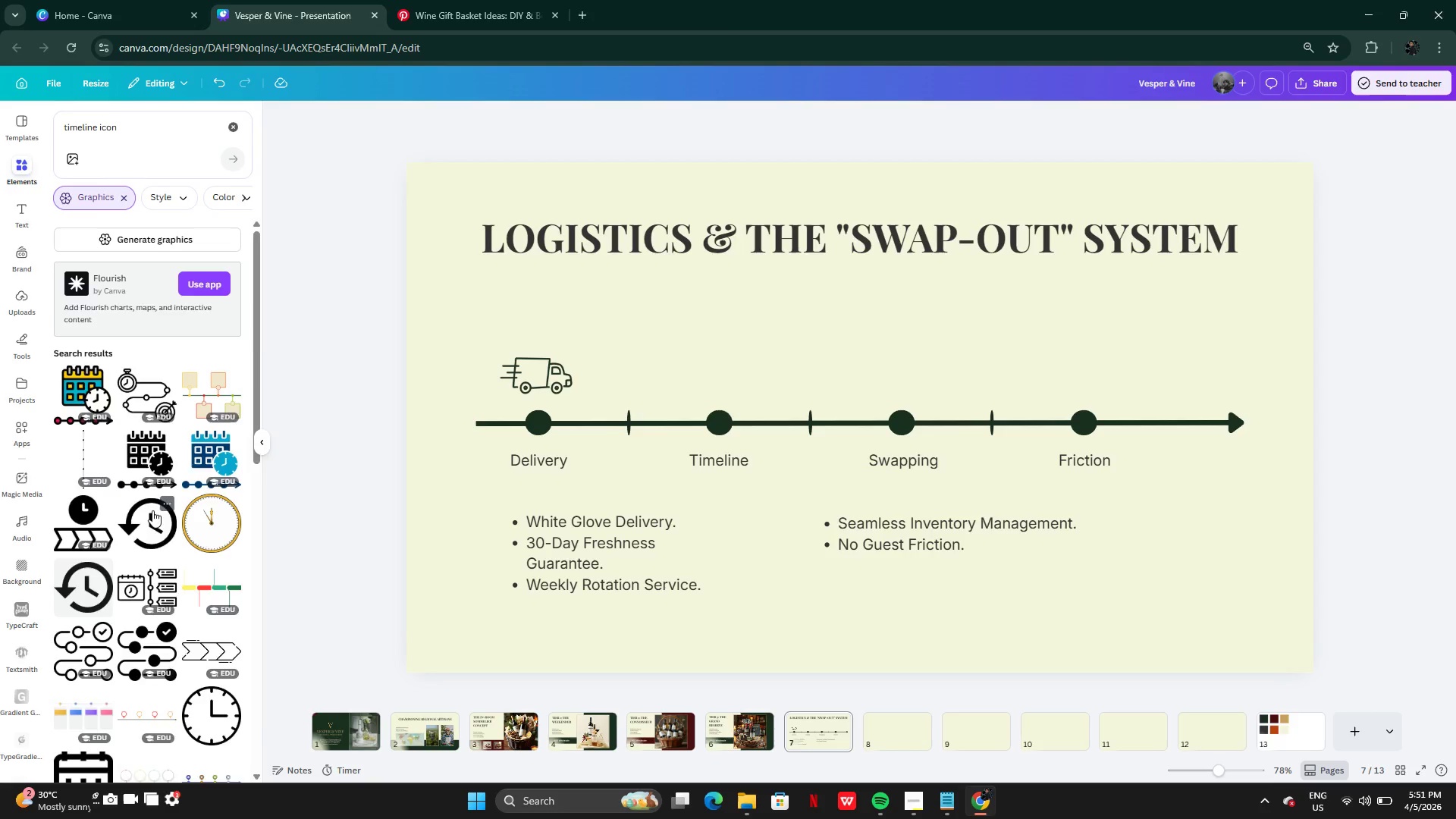 
left_click([228, 465])
 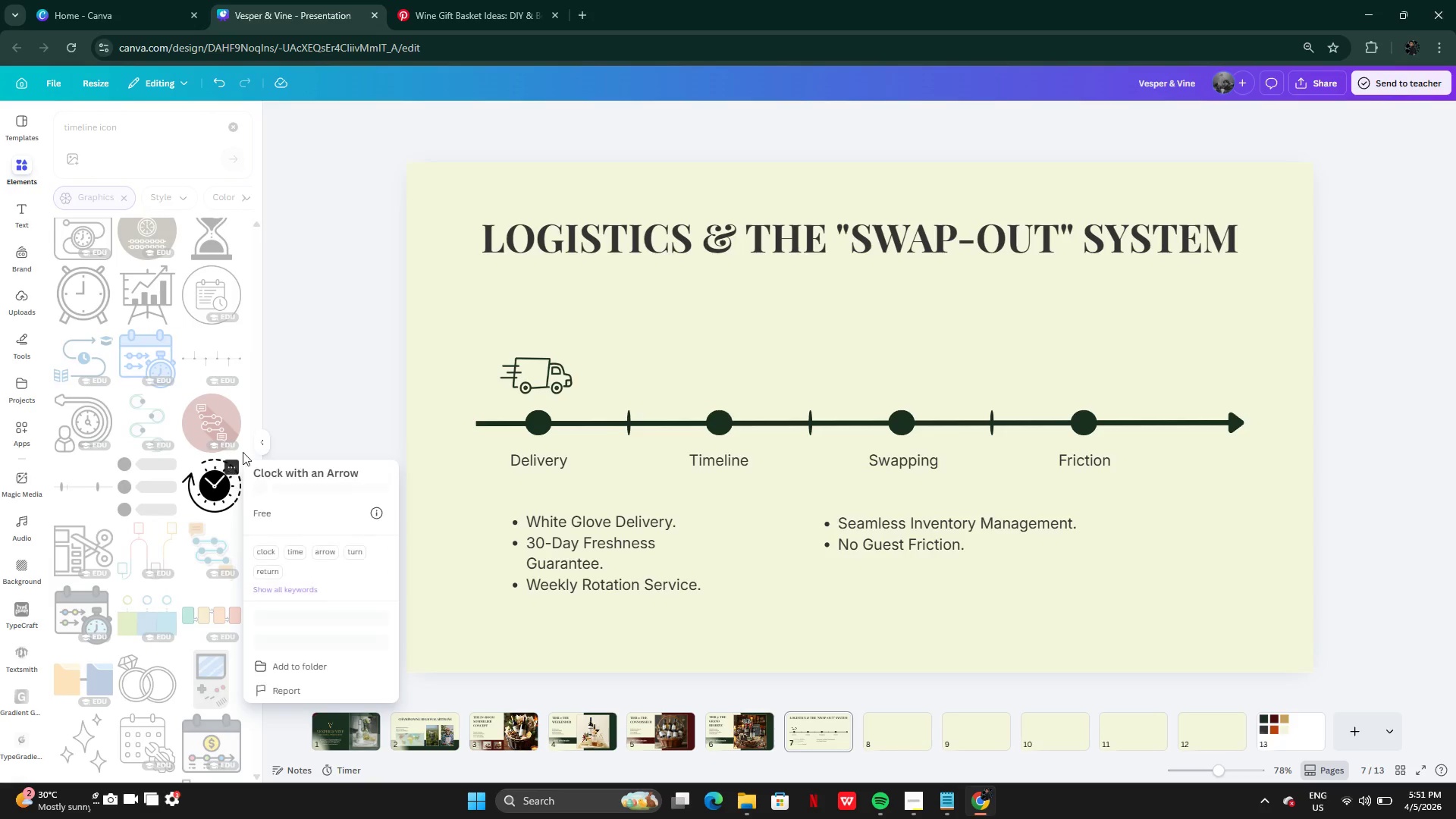 
left_click([309, 385])
 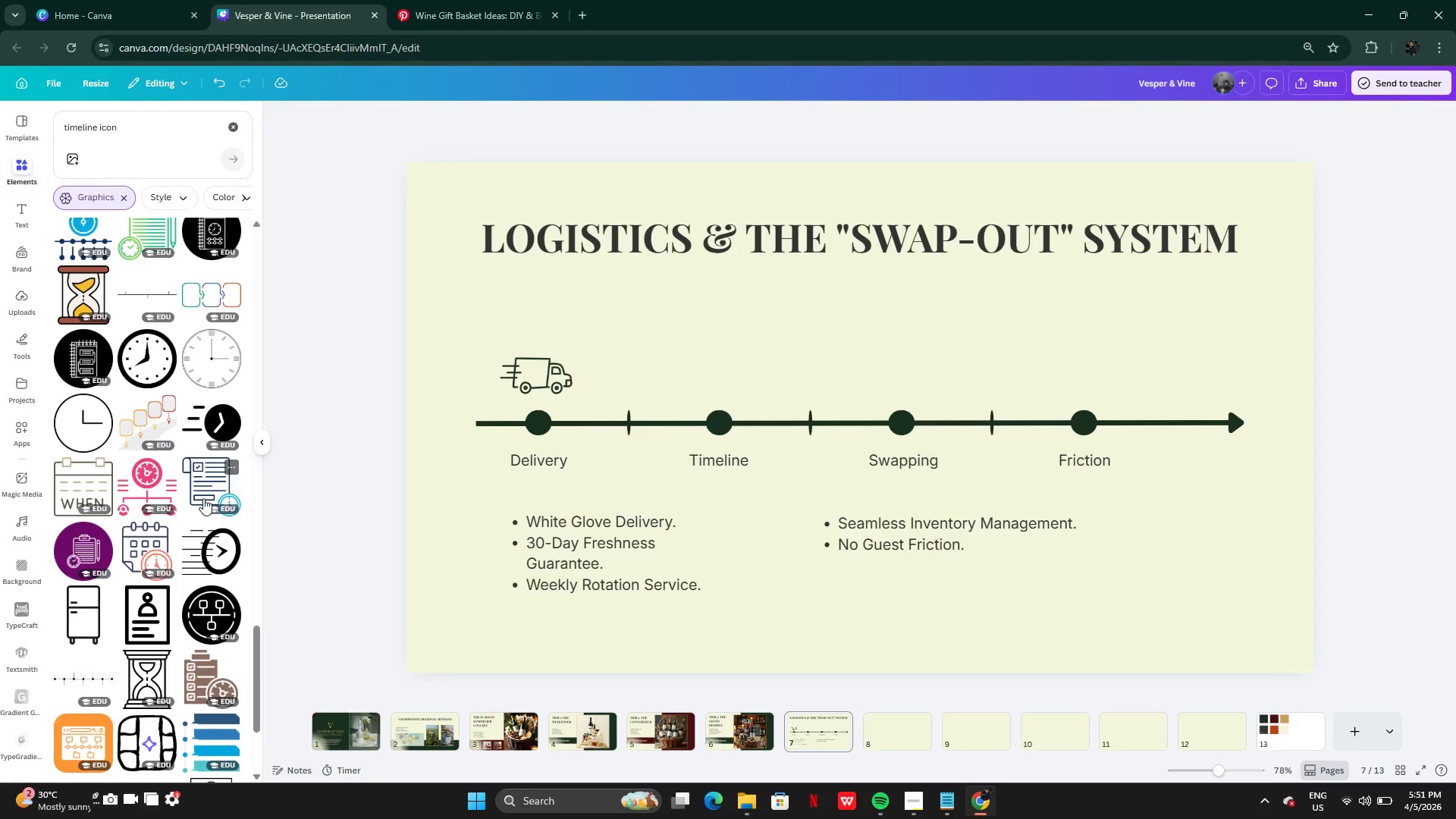 
wait(11.24)
 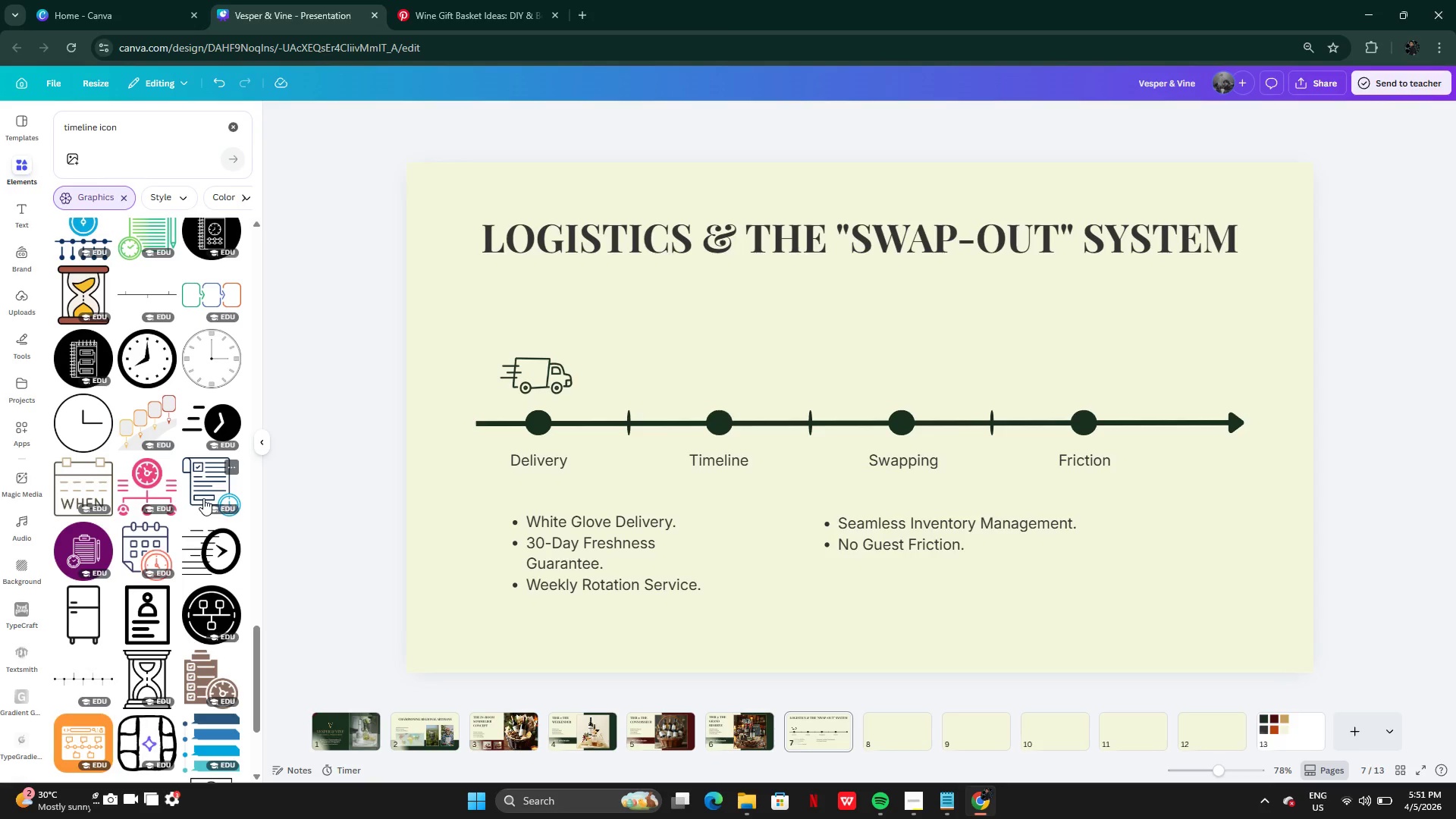 
left_click([221, 407])
 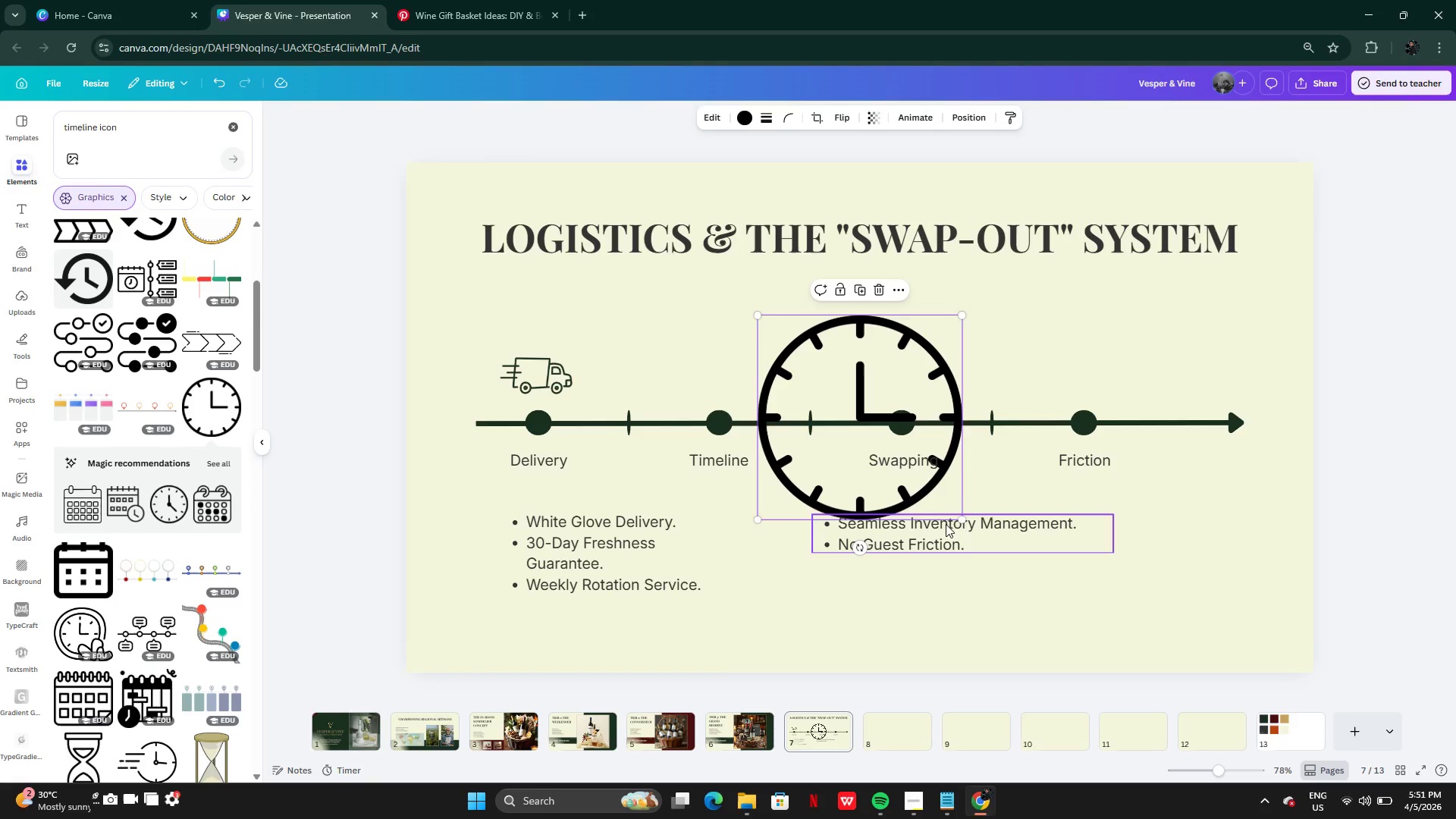 
left_click_drag(start_coordinate=[960, 521], to_coordinate=[790, 402])
 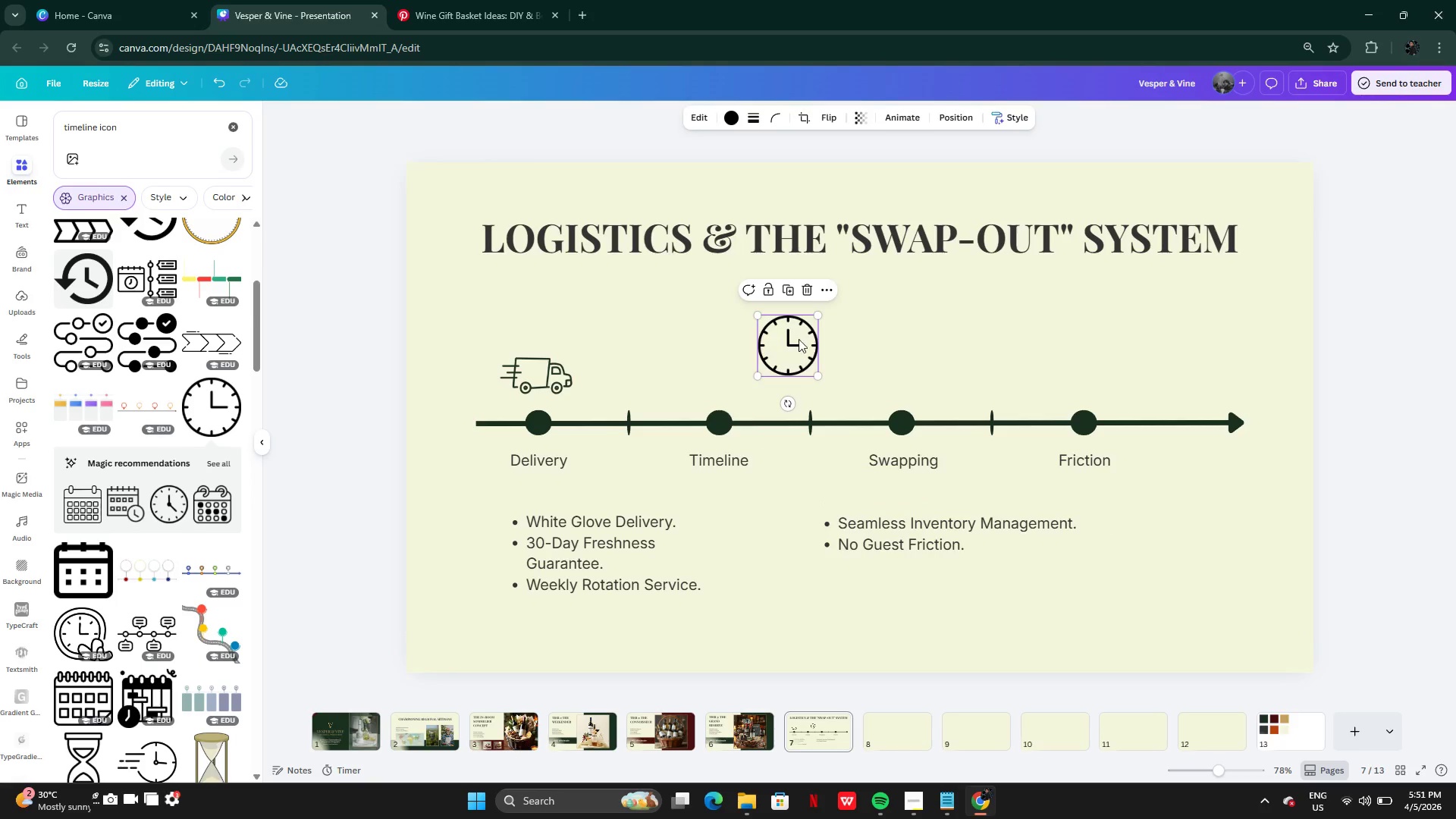 
left_click_drag(start_coordinate=[799, 339], to_coordinate=[730, 362])
 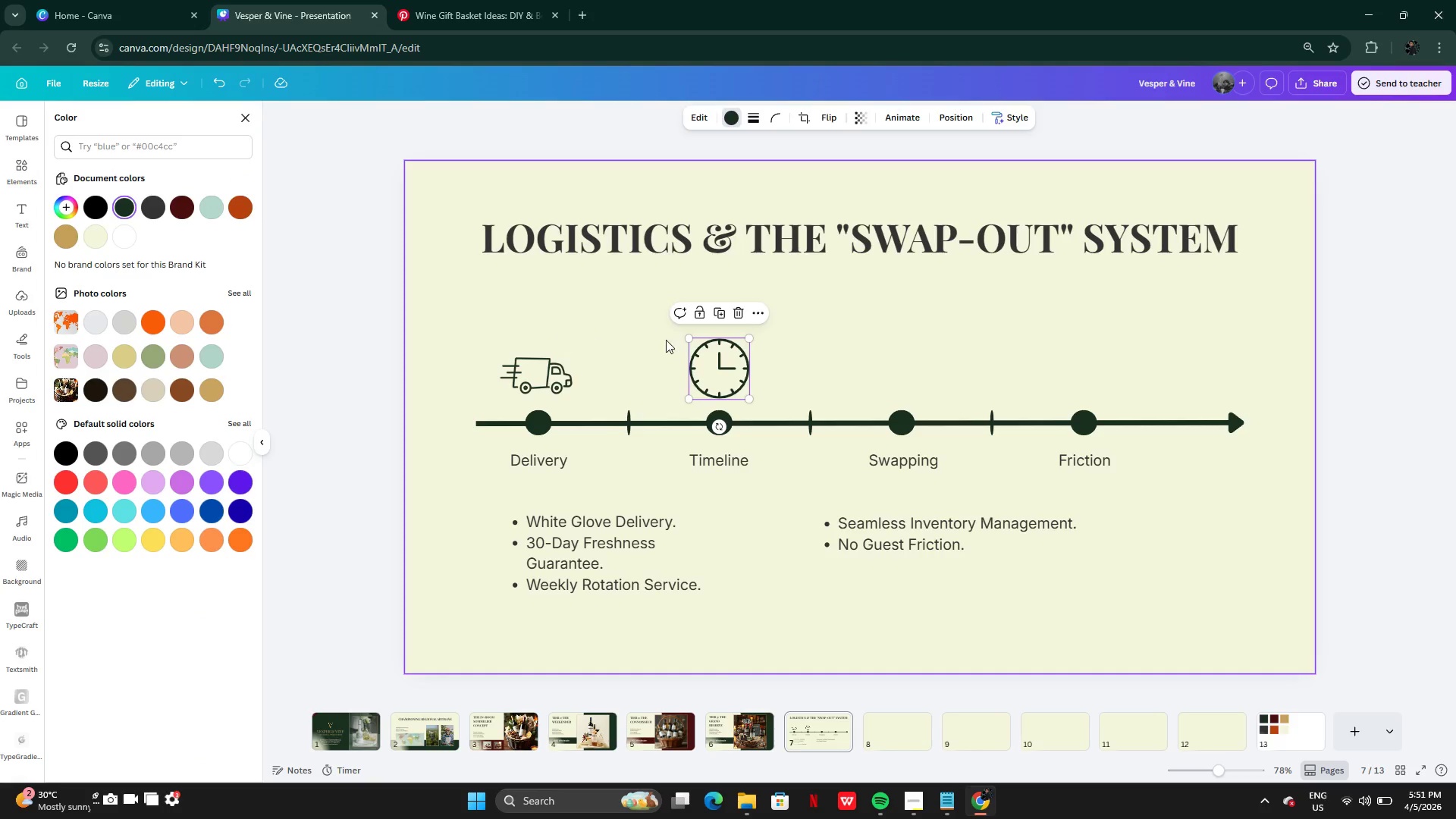 
left_click_drag(start_coordinate=[748, 342], to_coordinate=[734, 361])
 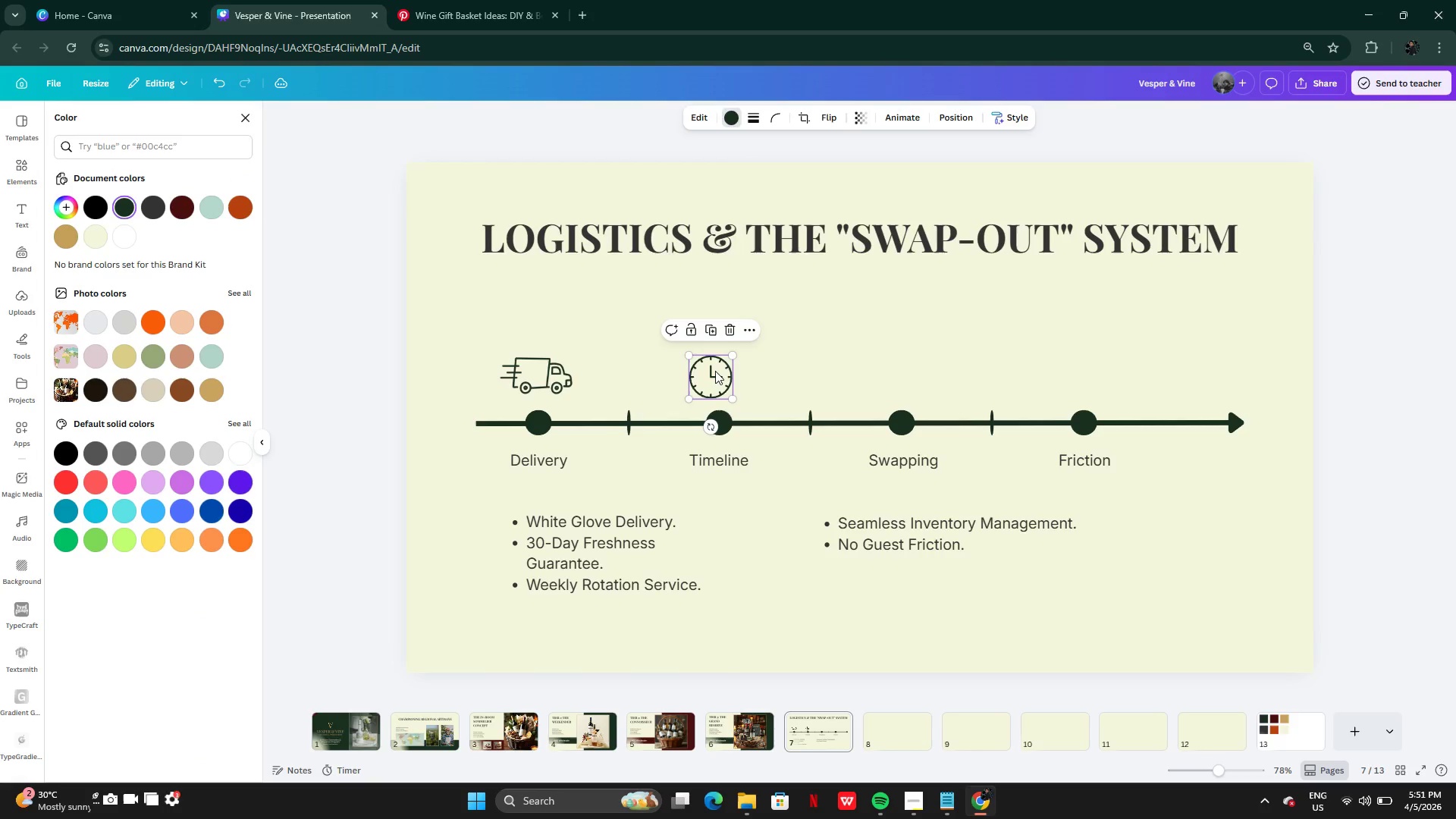 
left_click_drag(start_coordinate=[715, 371], to_coordinate=[724, 369])
 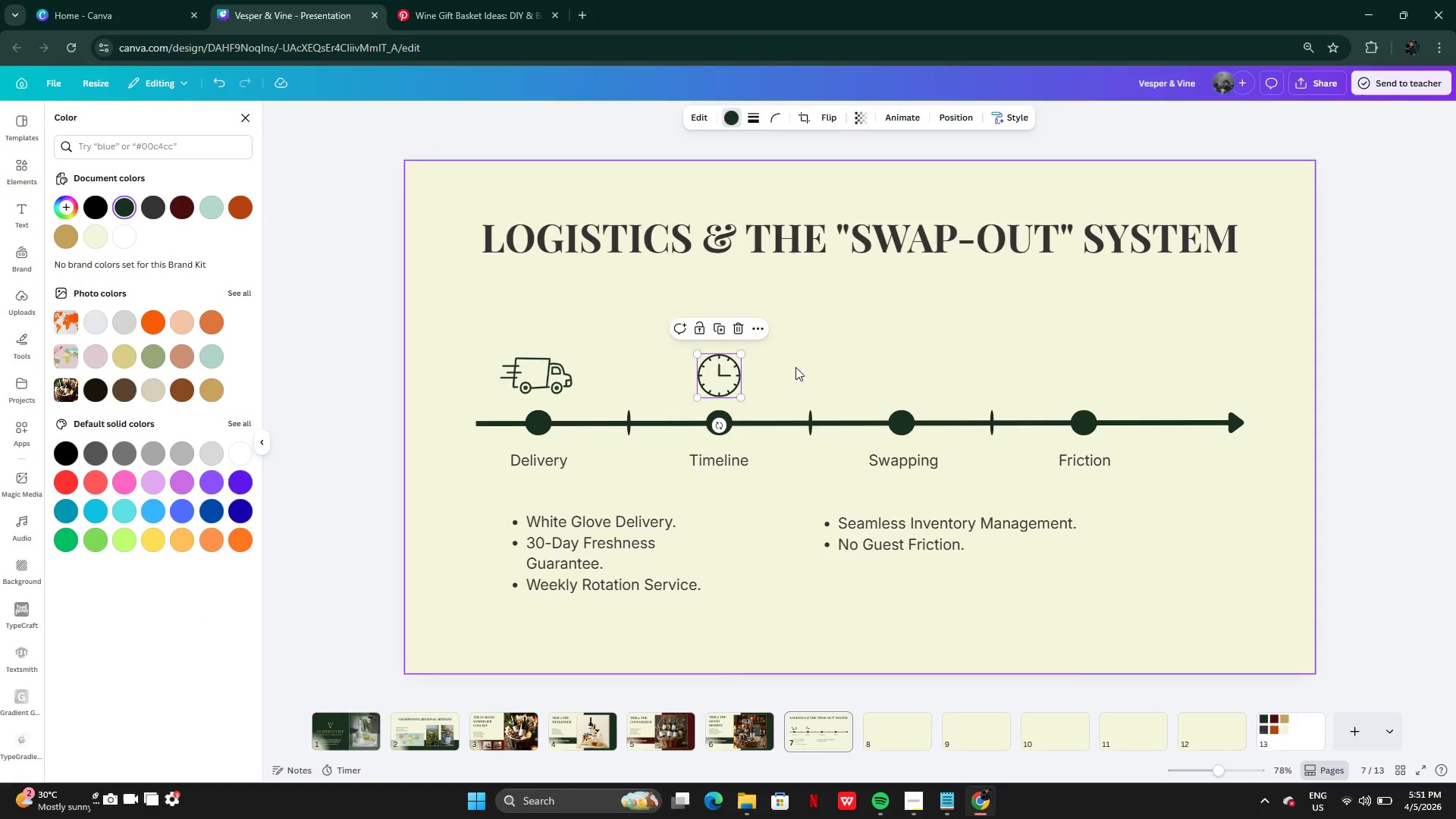 
left_click([795, 367])
 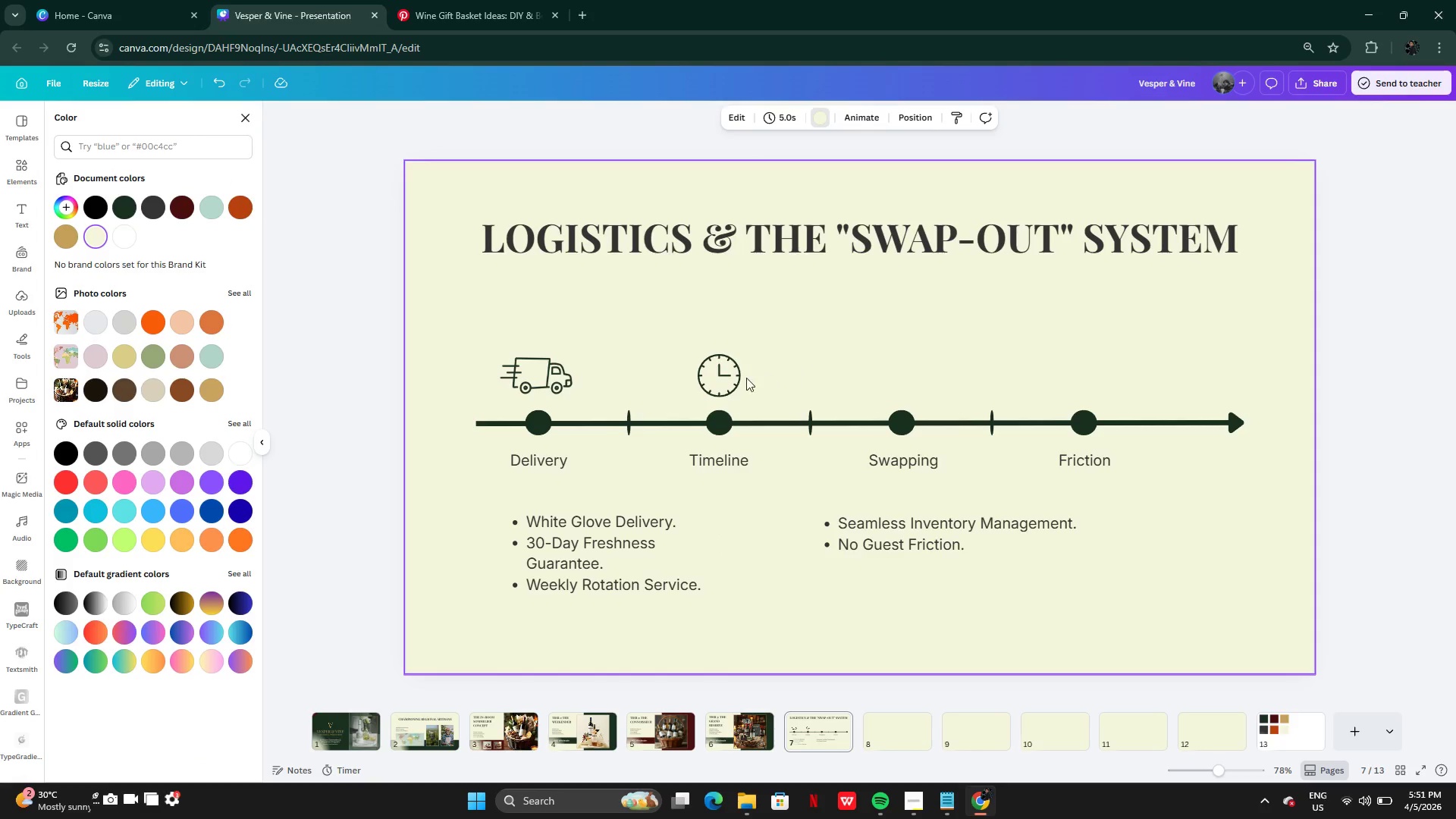 
left_click_drag(start_coordinate=[722, 378], to_coordinate=[723, 373])
 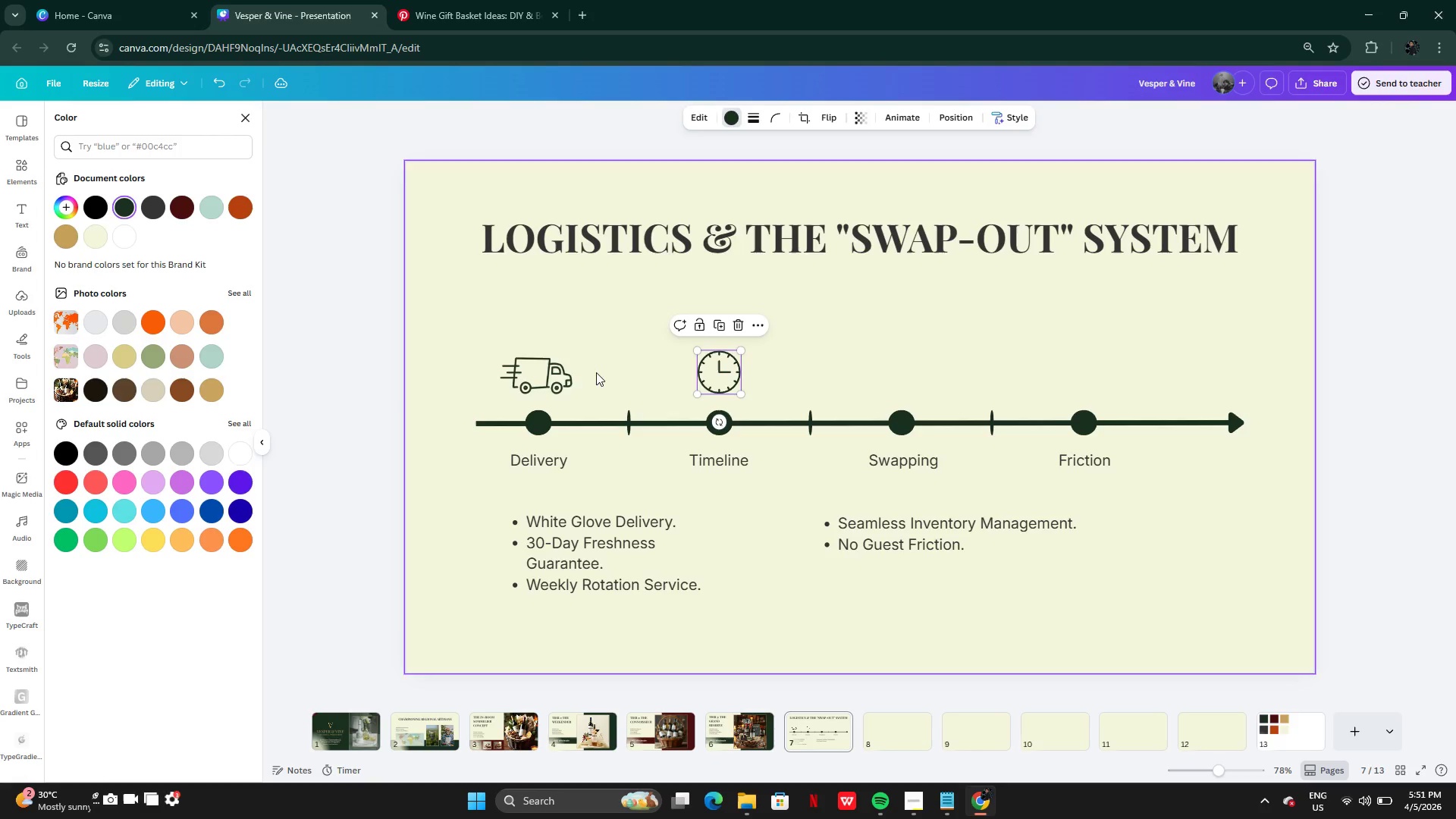 
left_click([536, 372])
 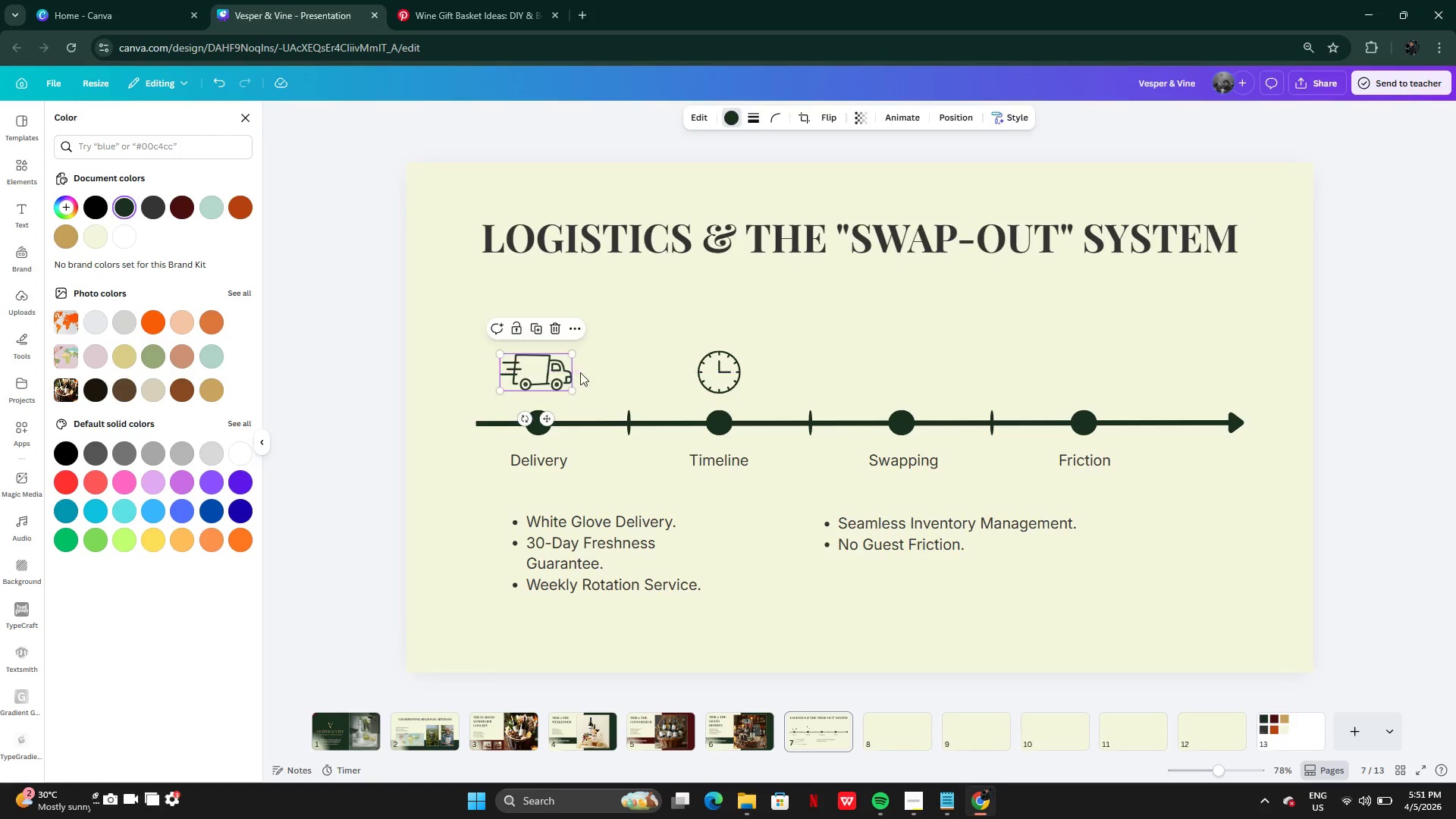 
left_click([782, 362])
 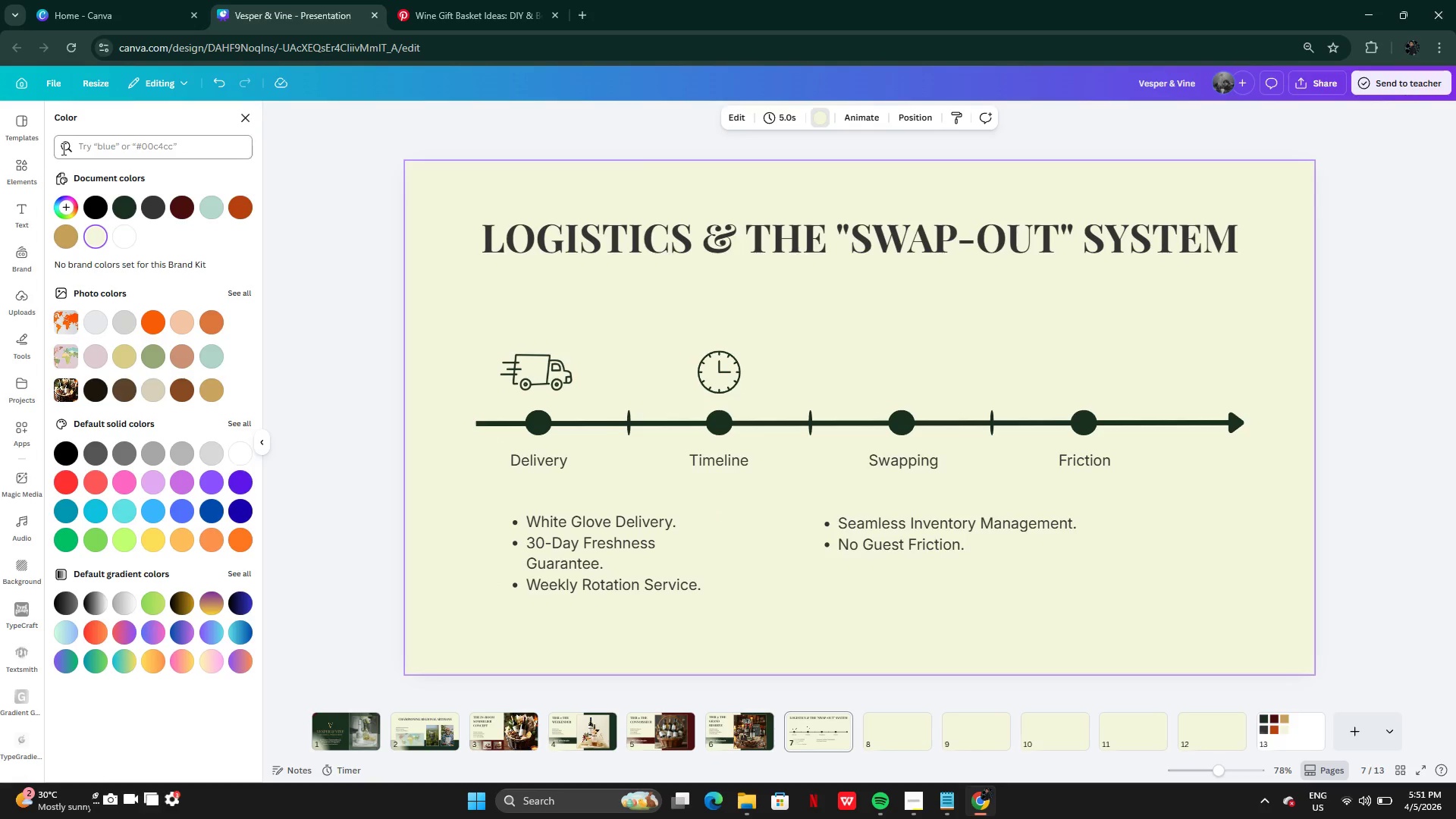 
left_click([24, 171])
 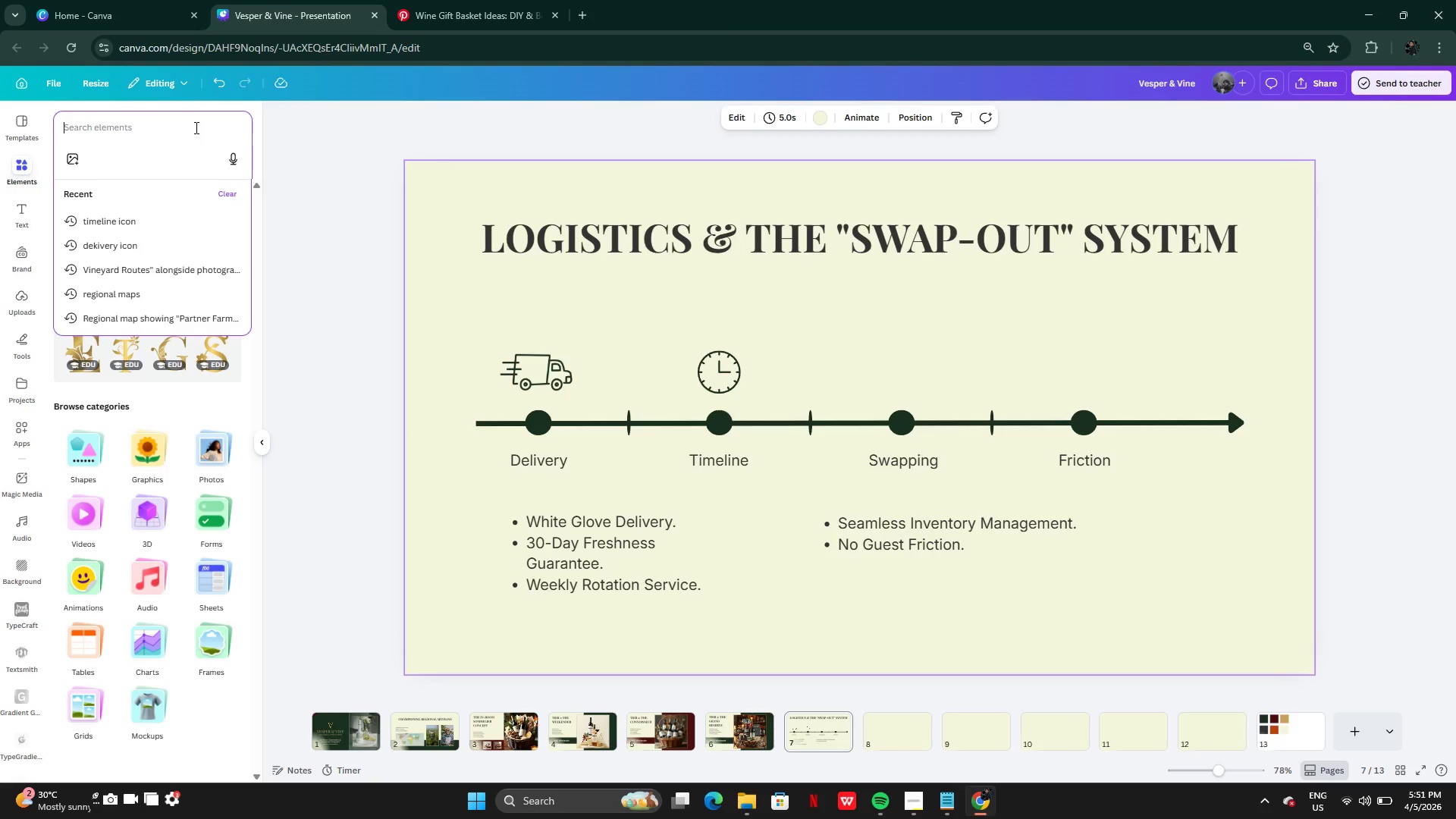 
type(wapping icon)
 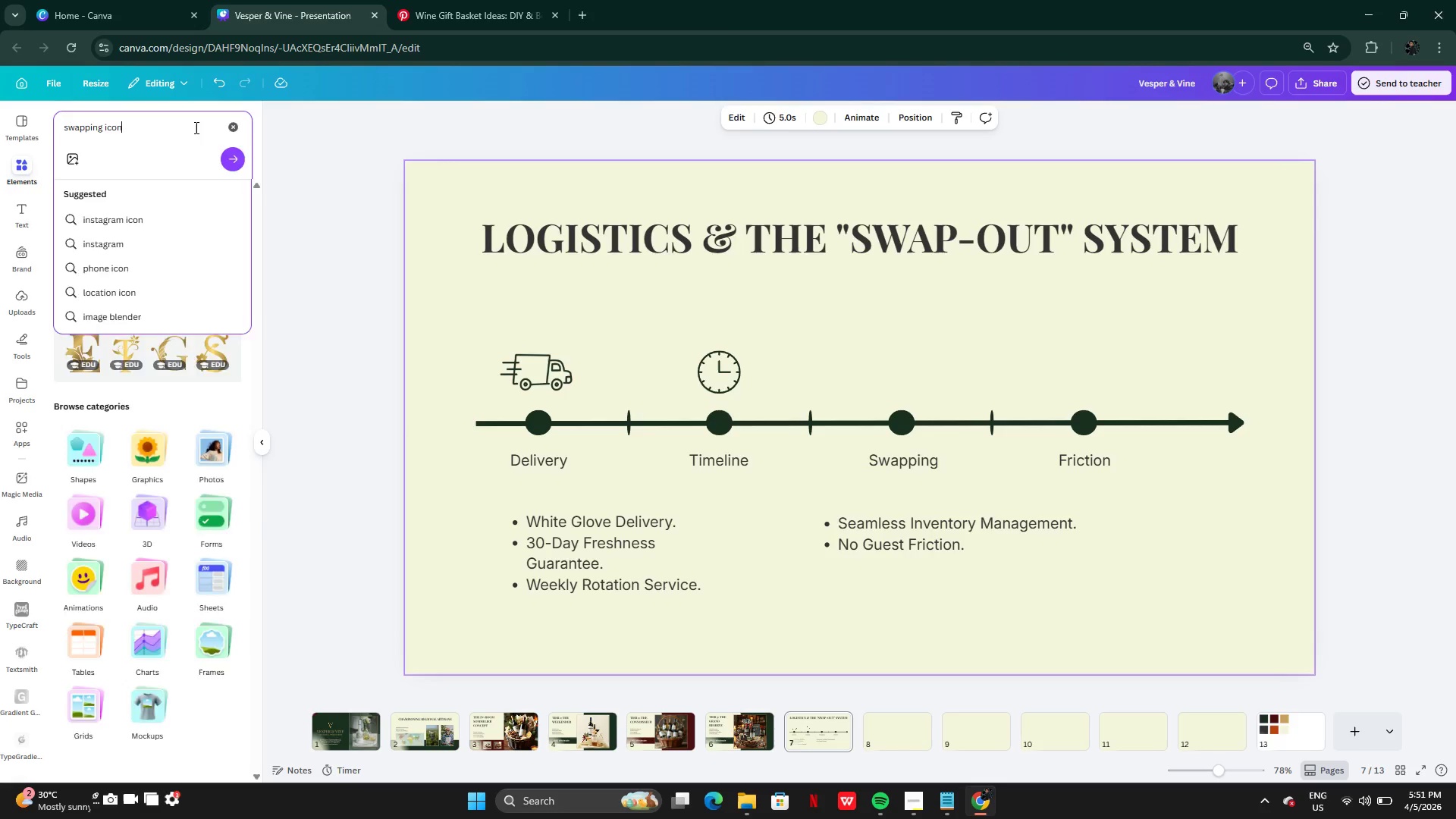 
key(Enter)
 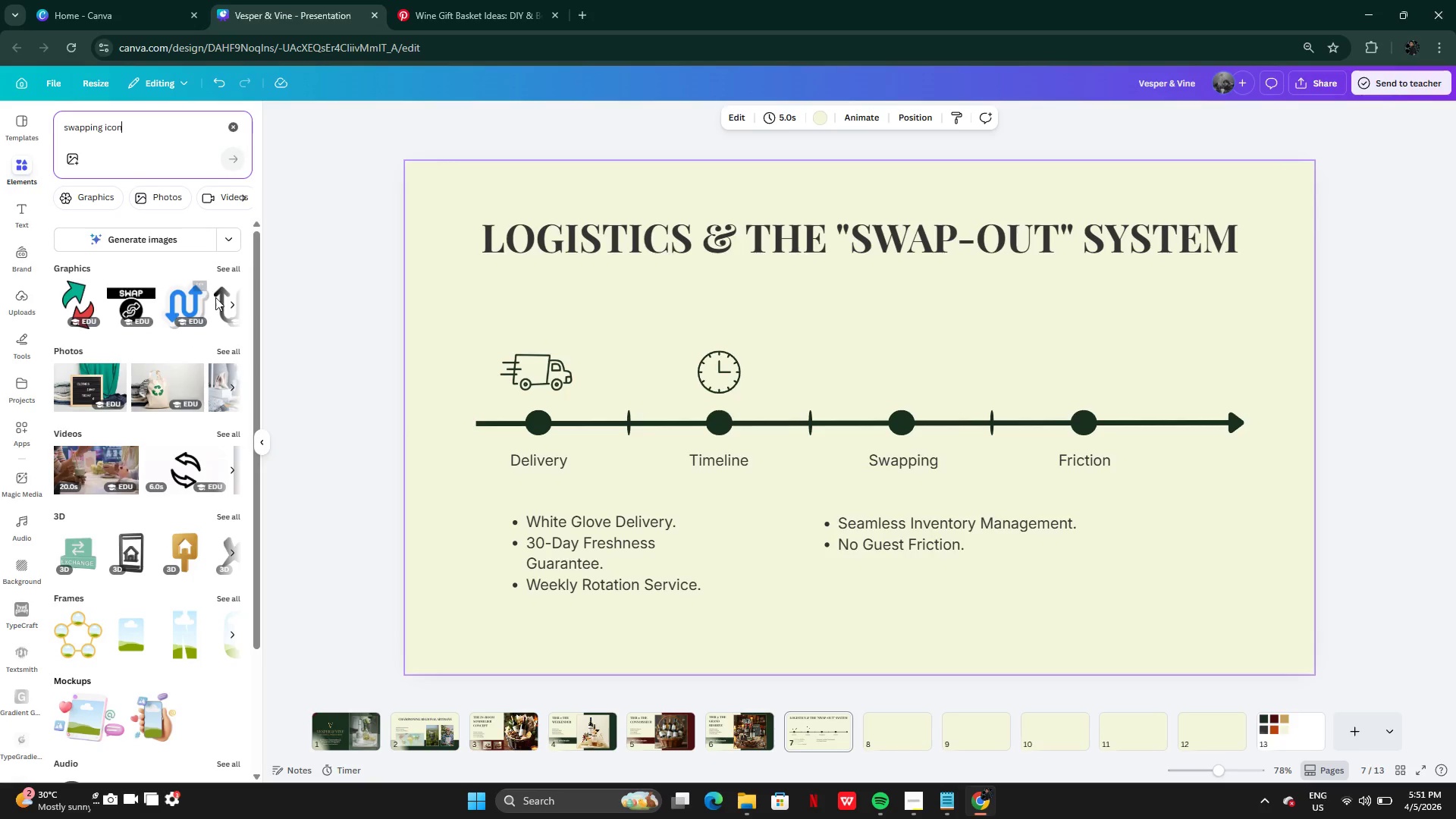 
left_click([231, 265])
 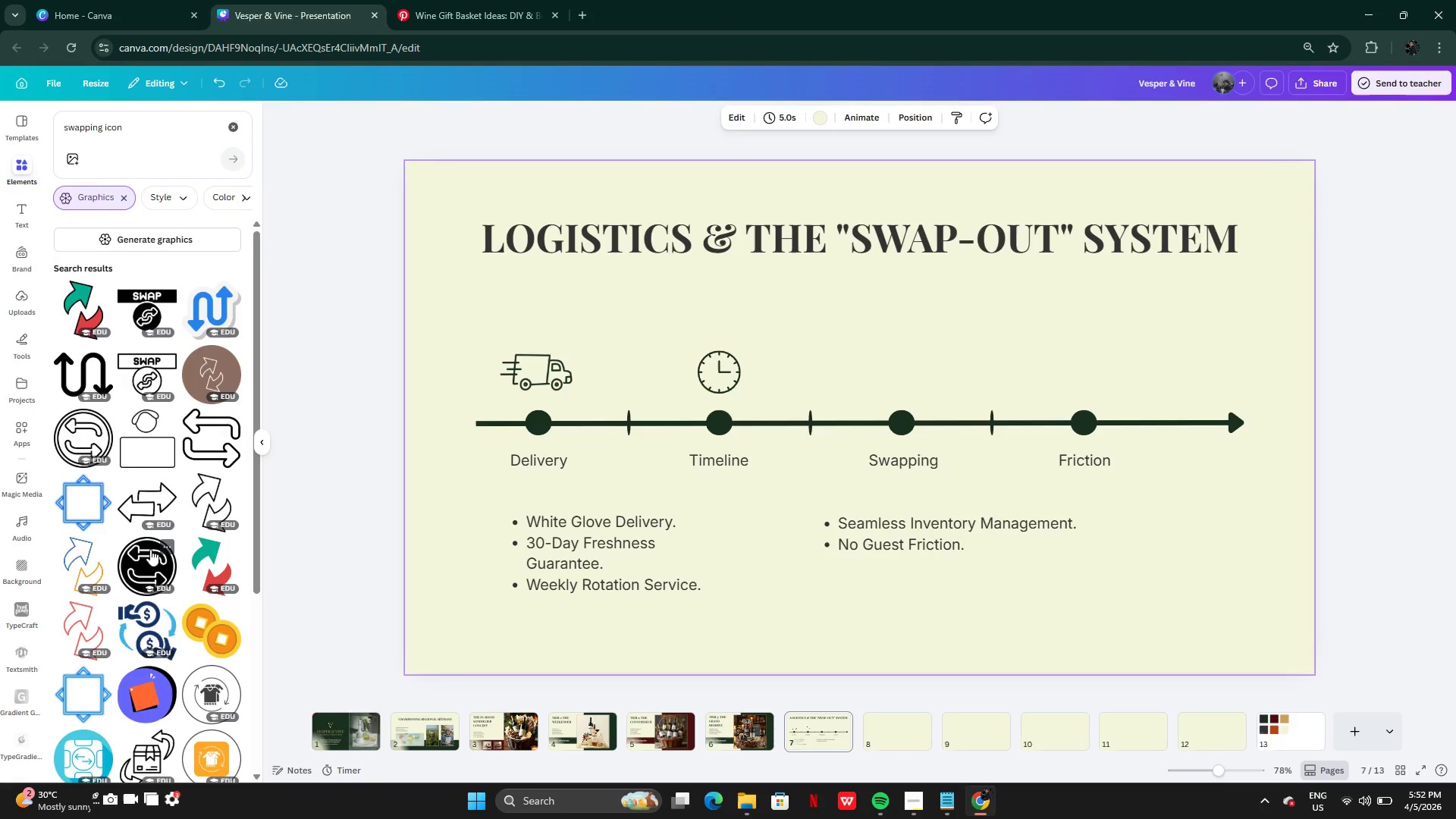 
wait(5.69)
 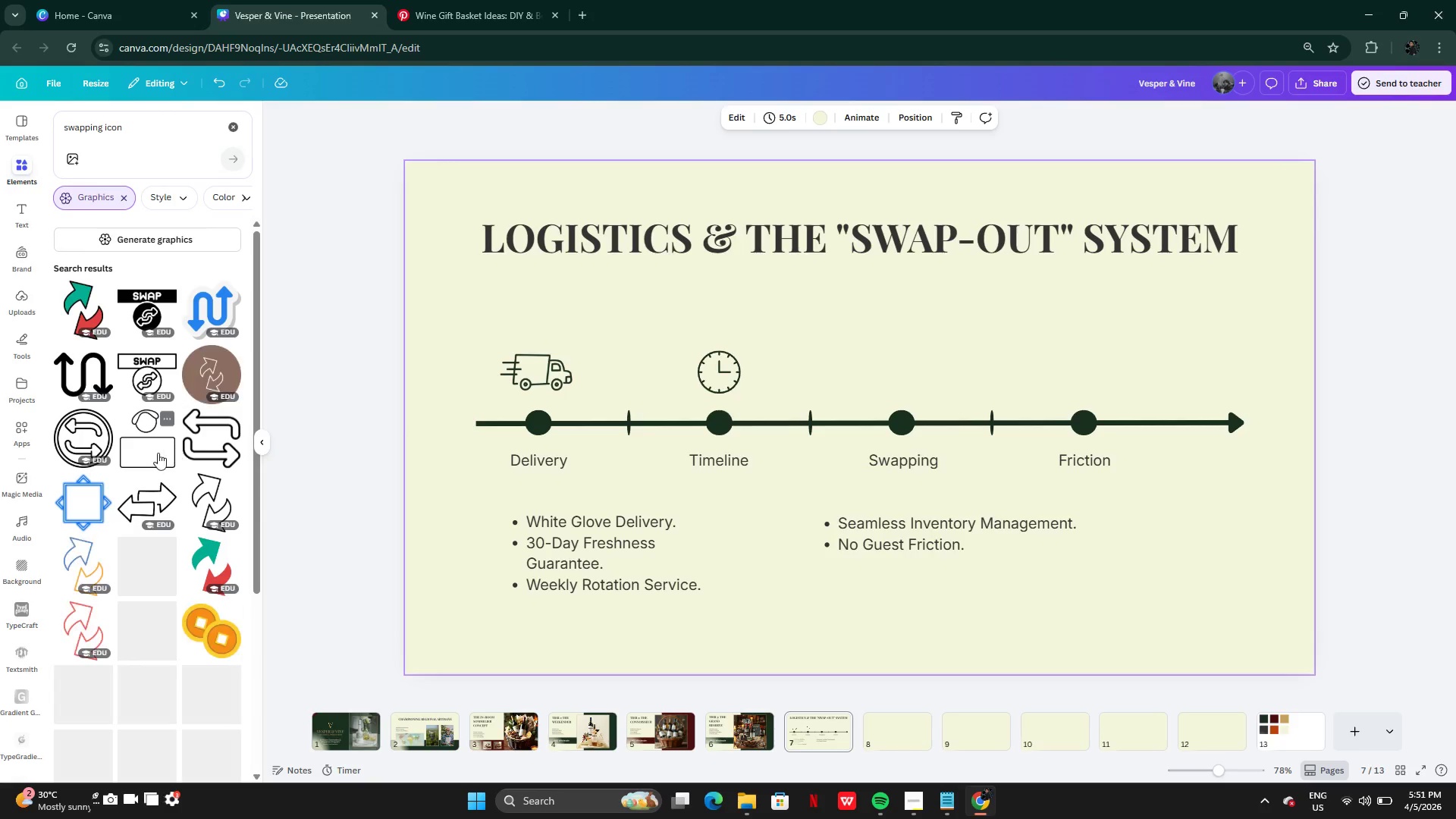 
left_click([151, 491])
 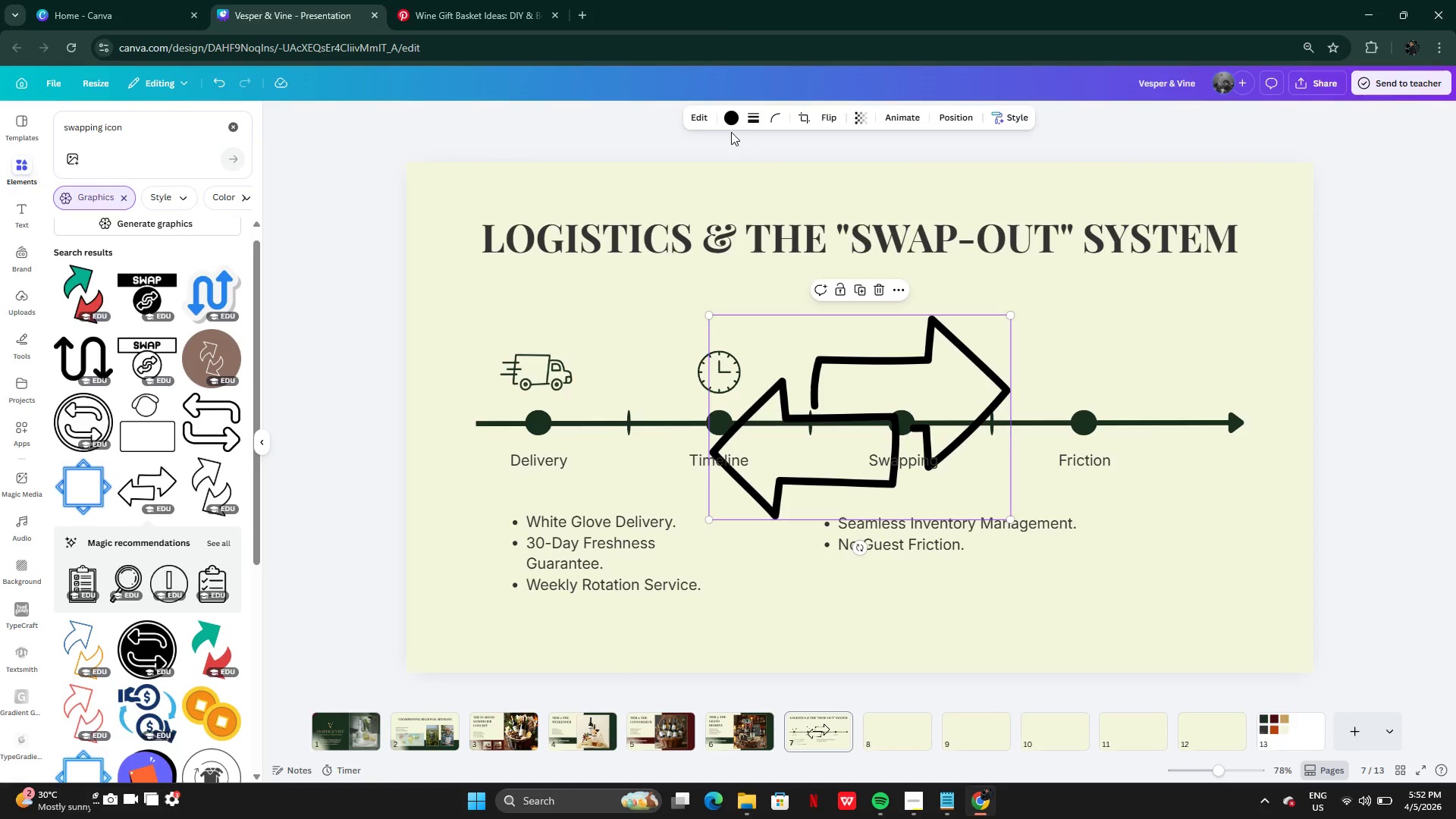 
left_click([725, 125])
 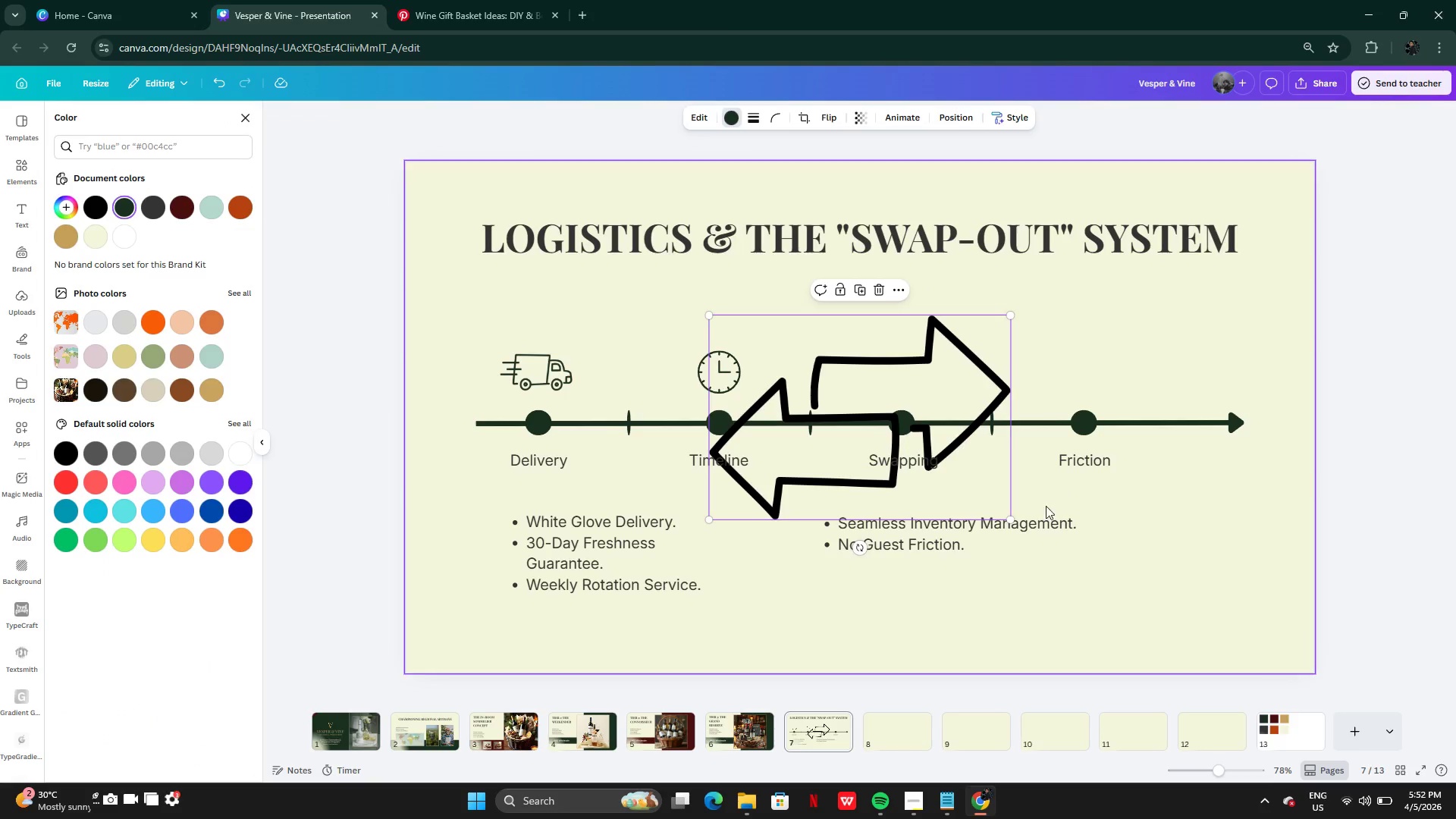 
left_click_drag(start_coordinate=[1013, 521], to_coordinate=[747, 399])
 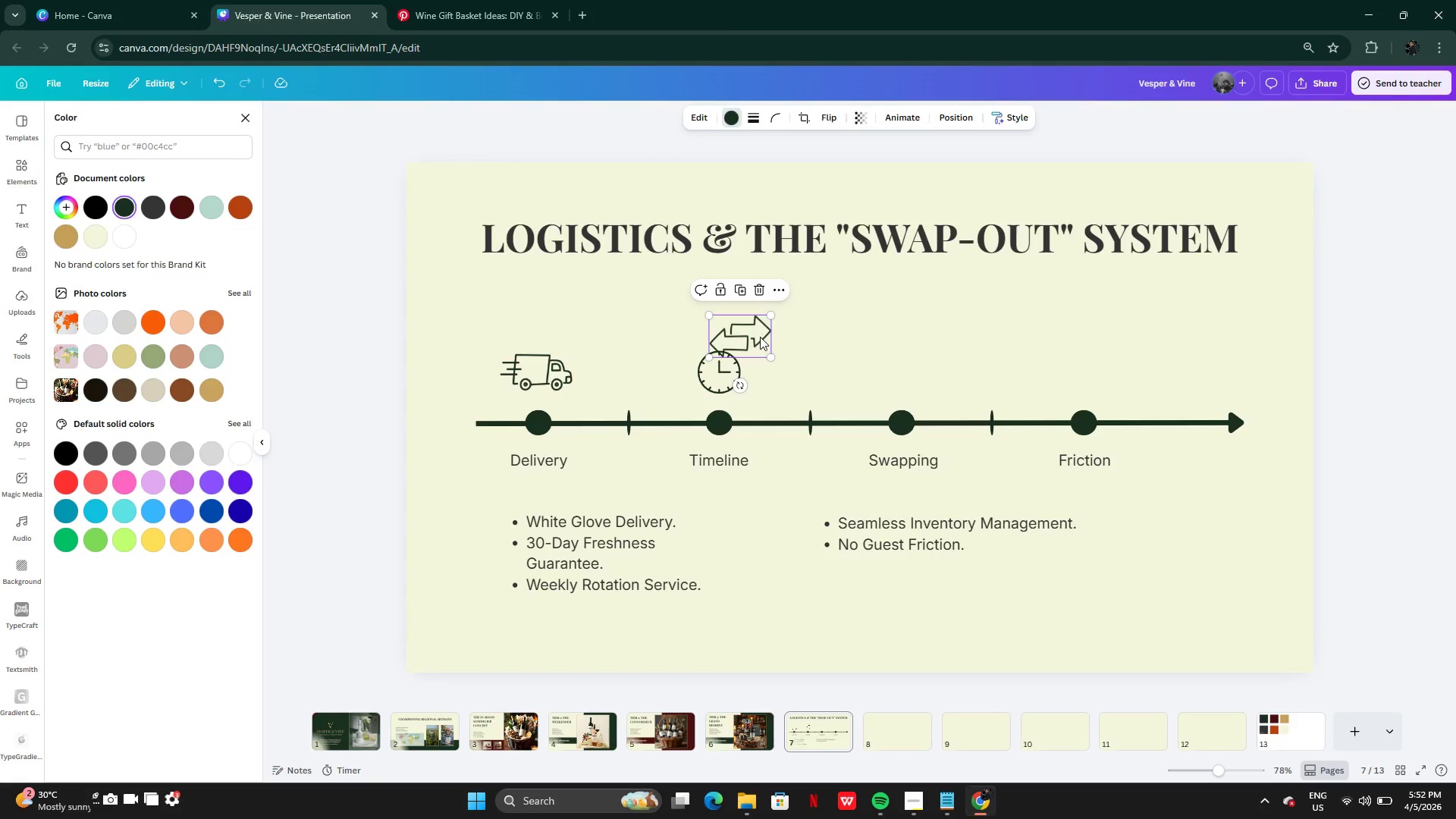 
left_click_drag(start_coordinate=[760, 337], to_coordinate=[921, 379])
 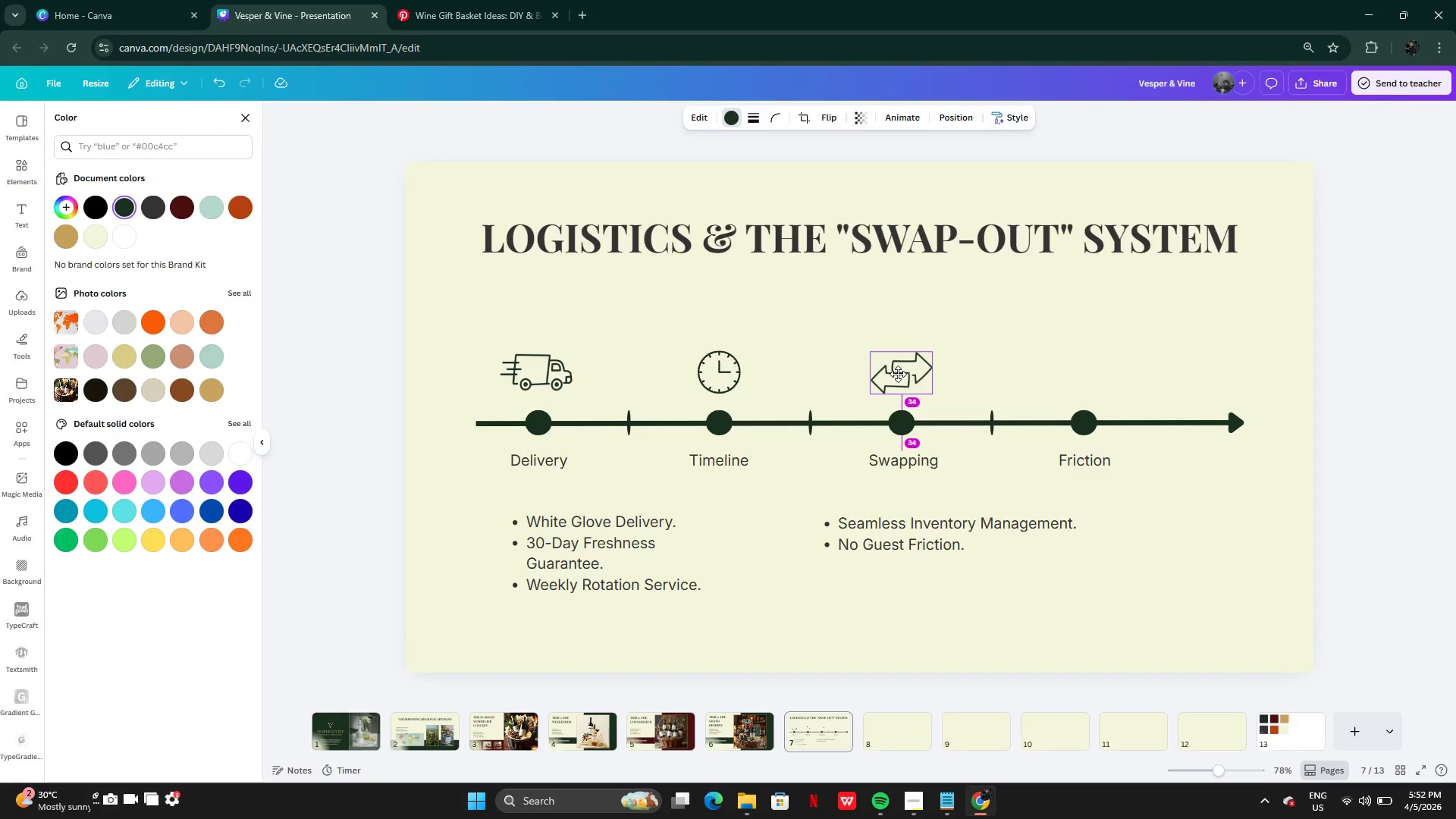 
wait(12.25)
 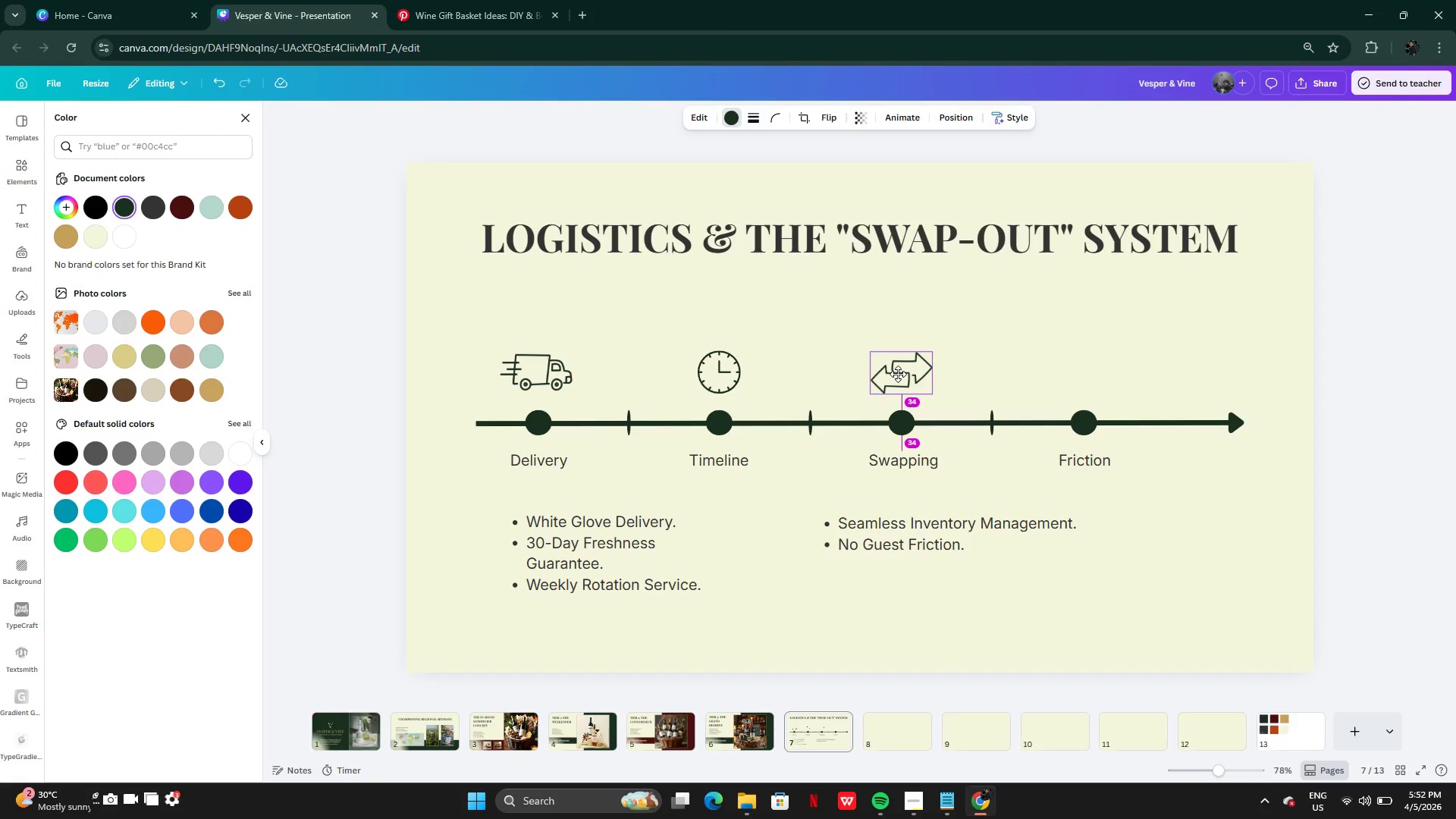 
left_click([14, 168])
 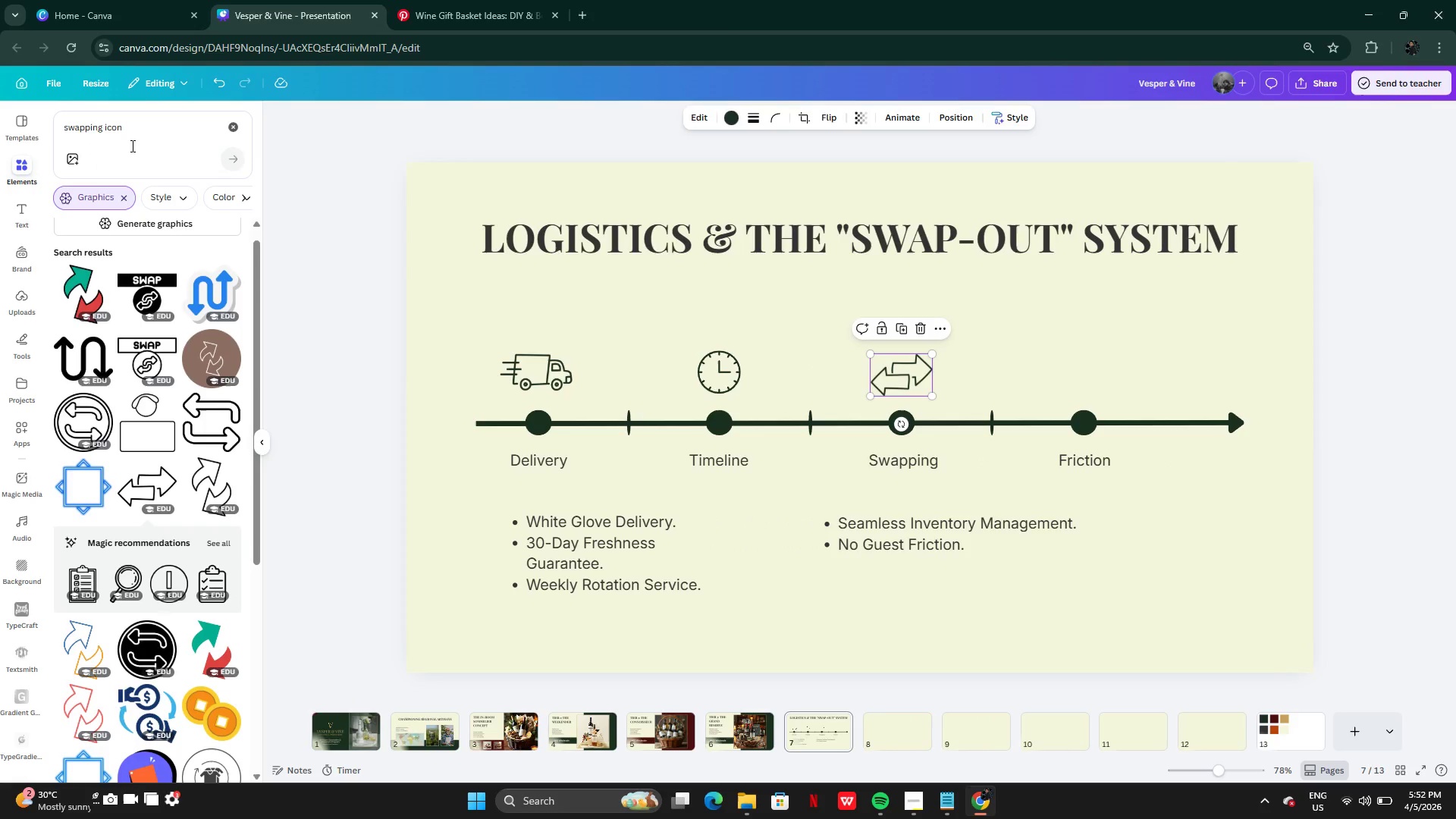 
left_click_drag(start_coordinate=[142, 135], to_coordinate=[69, 130])
 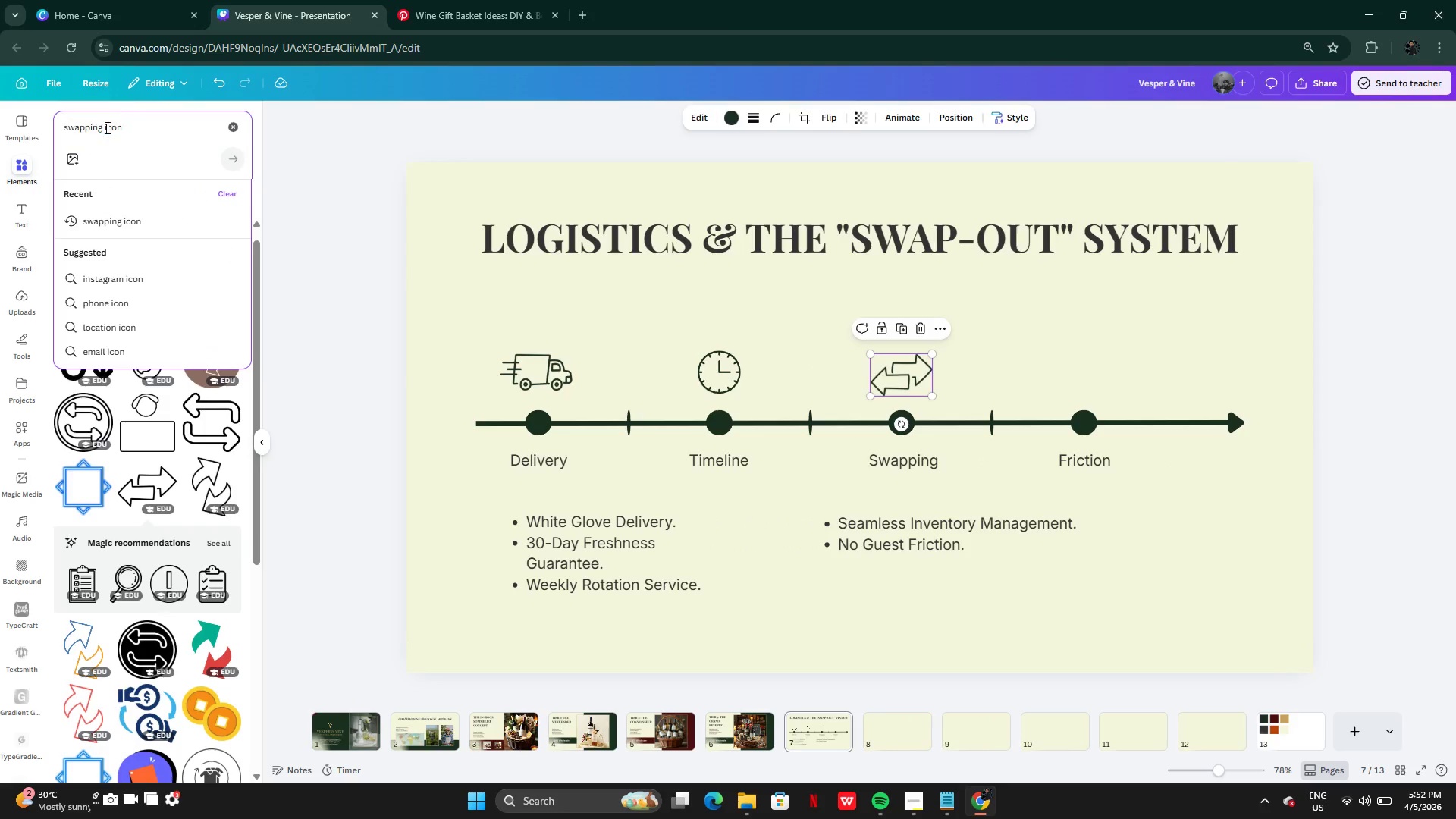 
left_click([106, 127])
 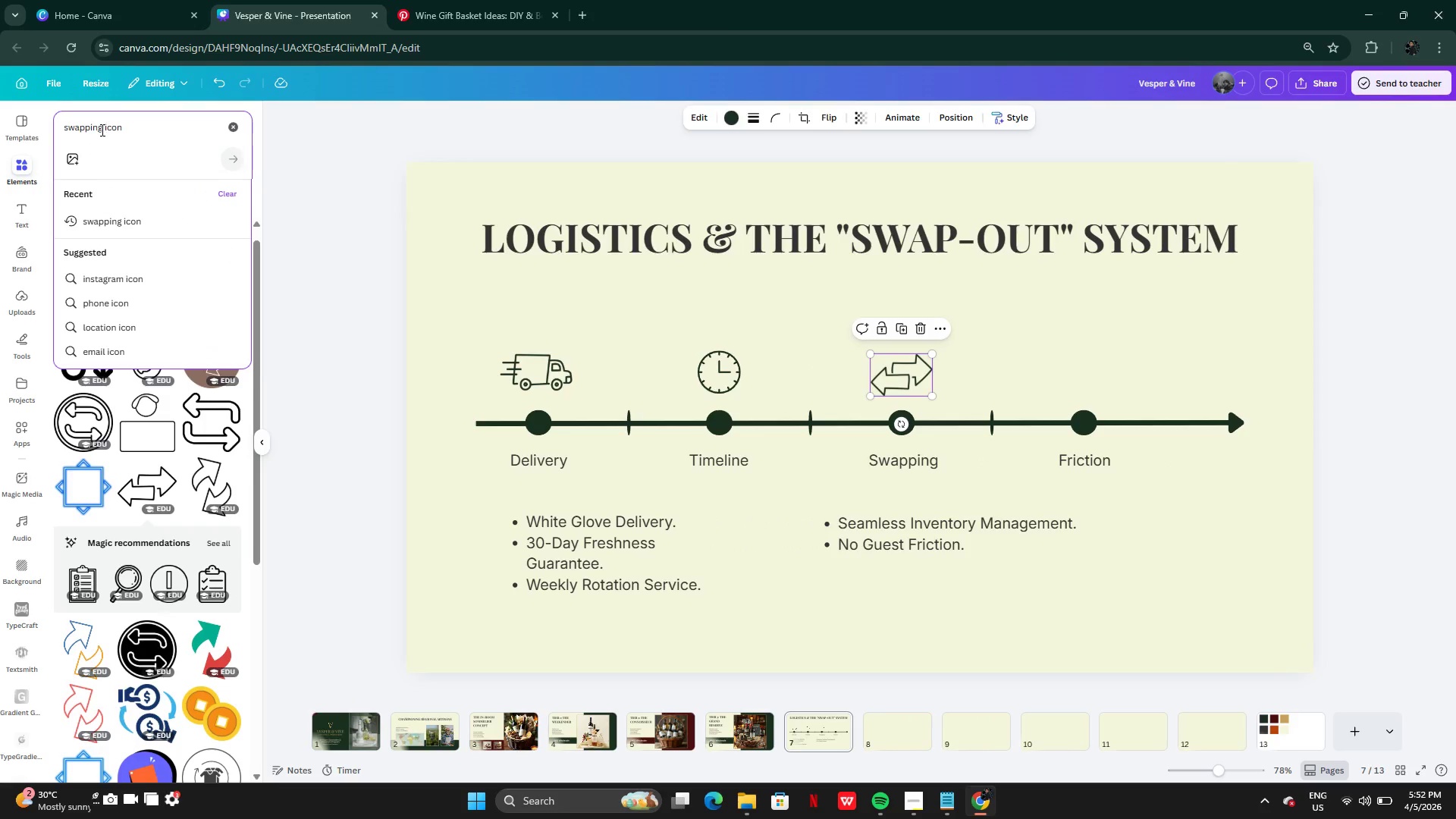 
left_click_drag(start_coordinate=[101, 130], to_coordinate=[26, 130])
 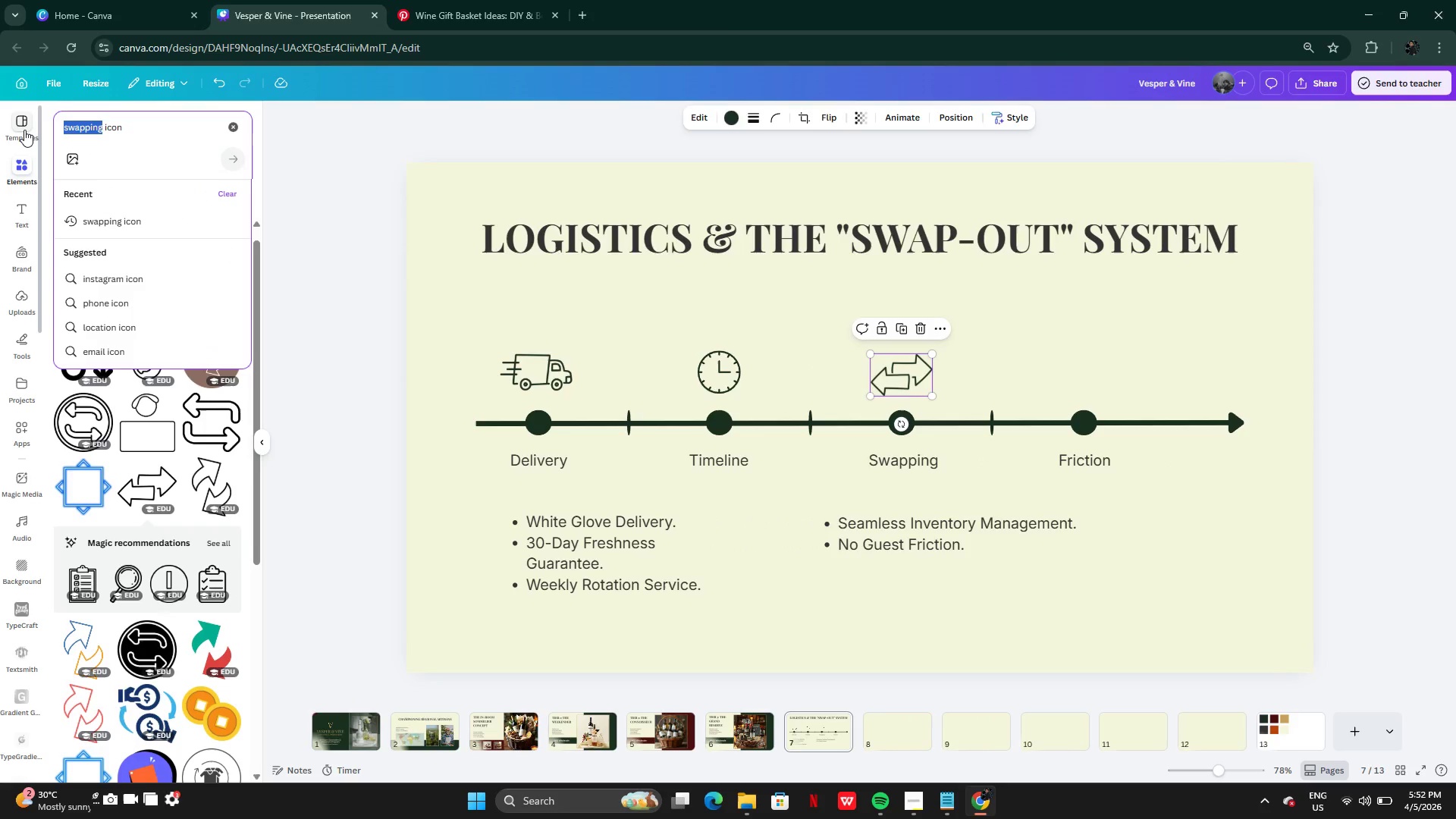 
type(friction)
 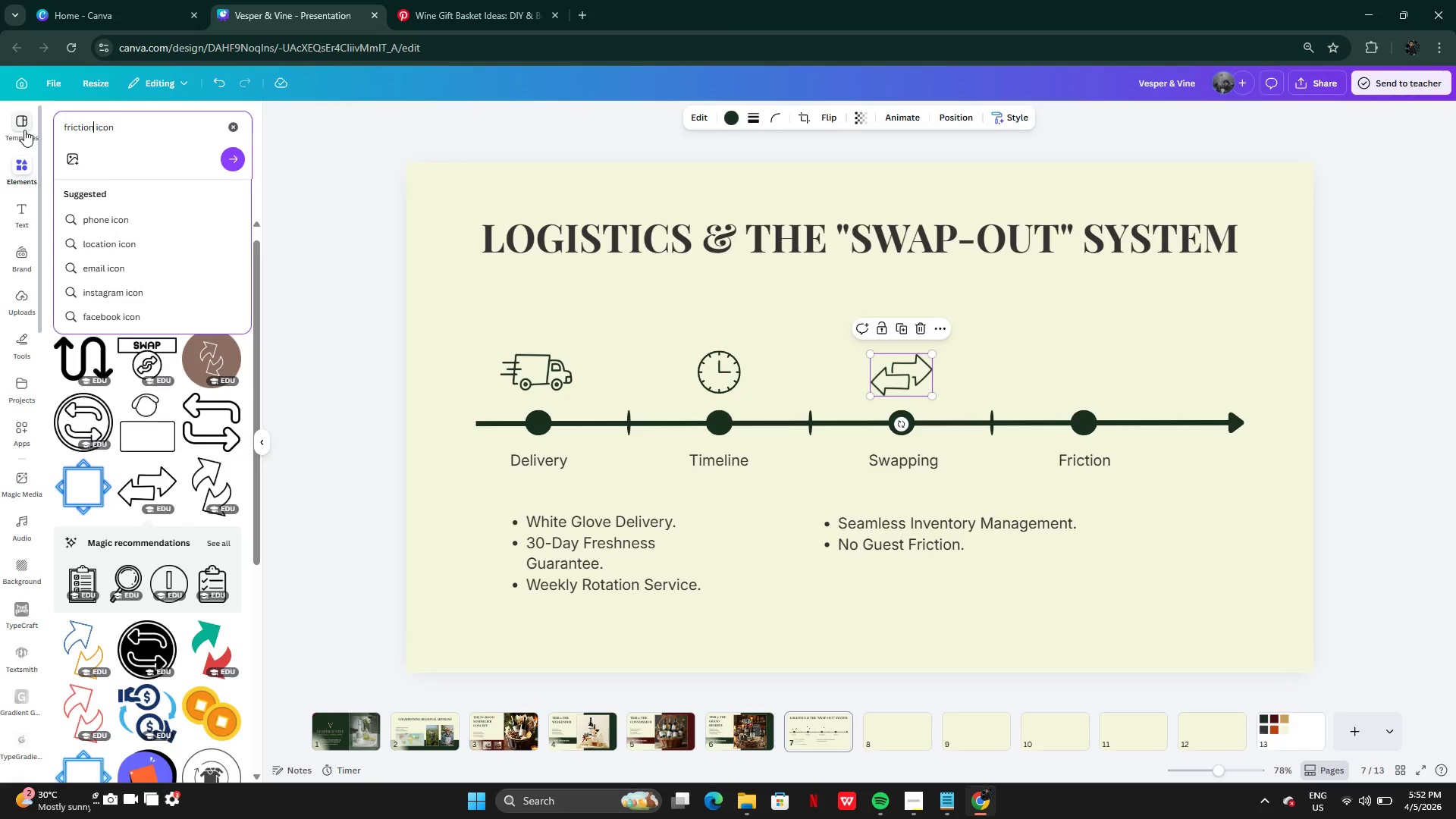 
key(Enter)
 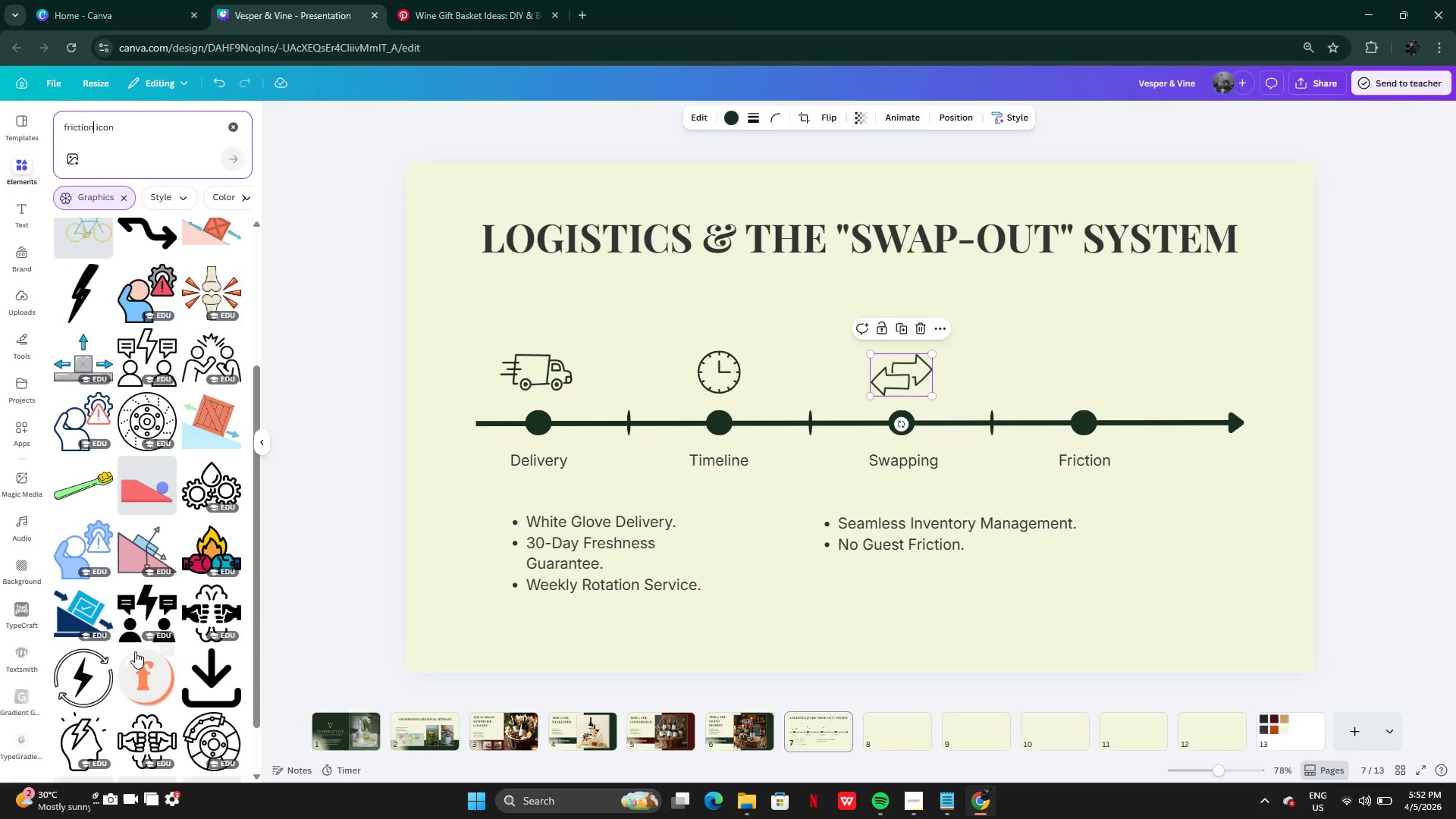 
wait(14.44)
 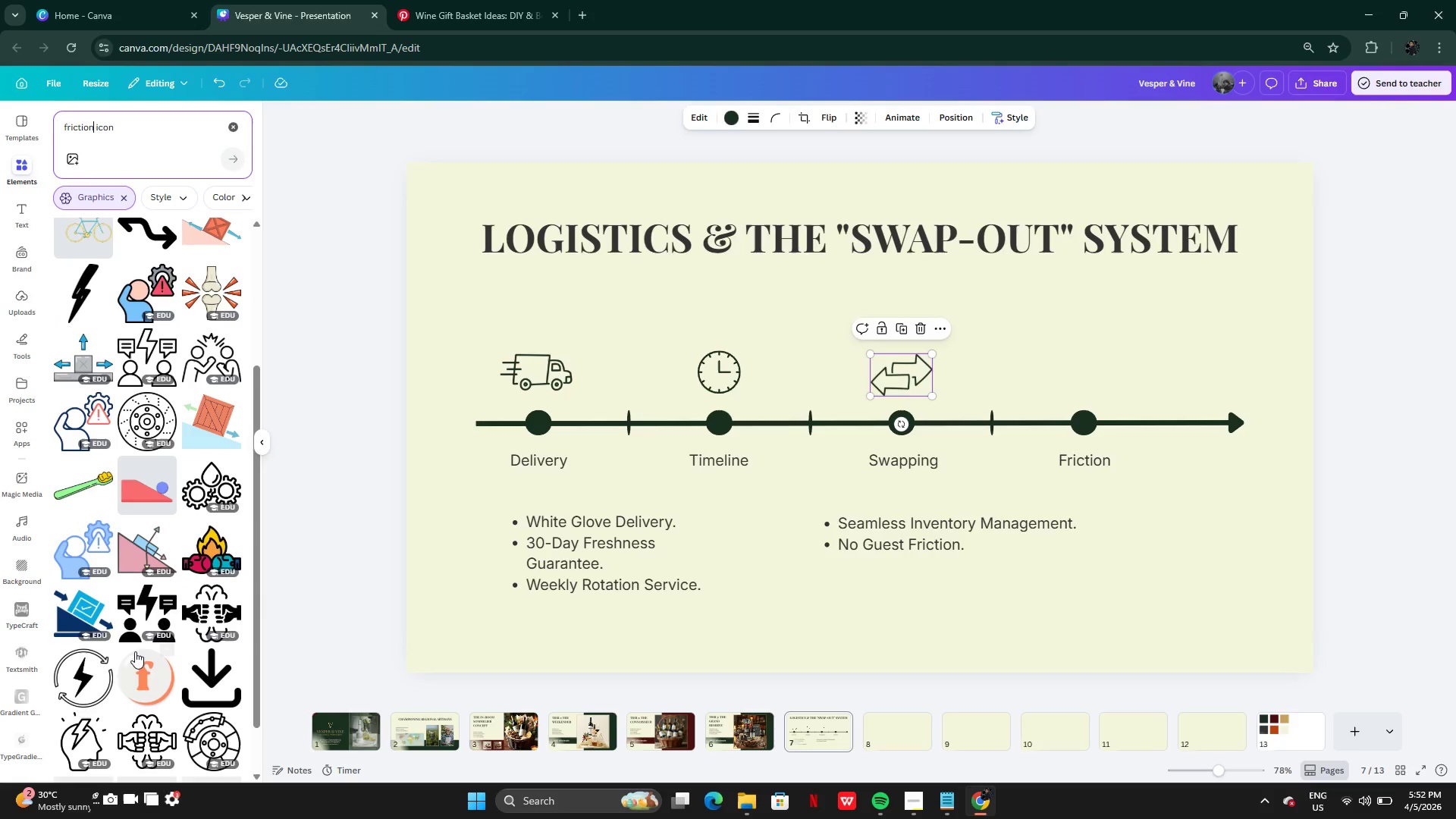 
left_click([103, 398])
 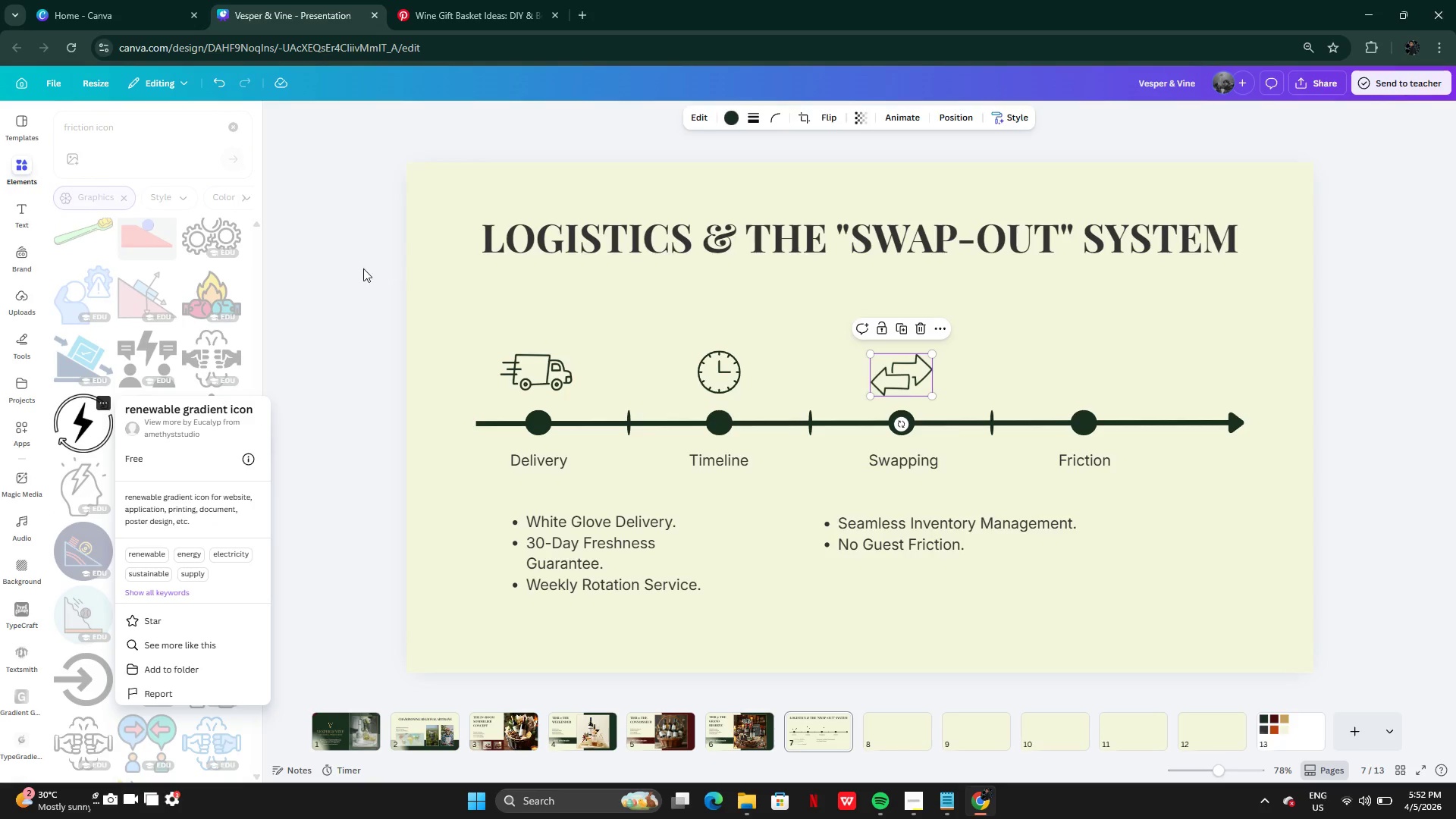 
left_click([334, 274])
 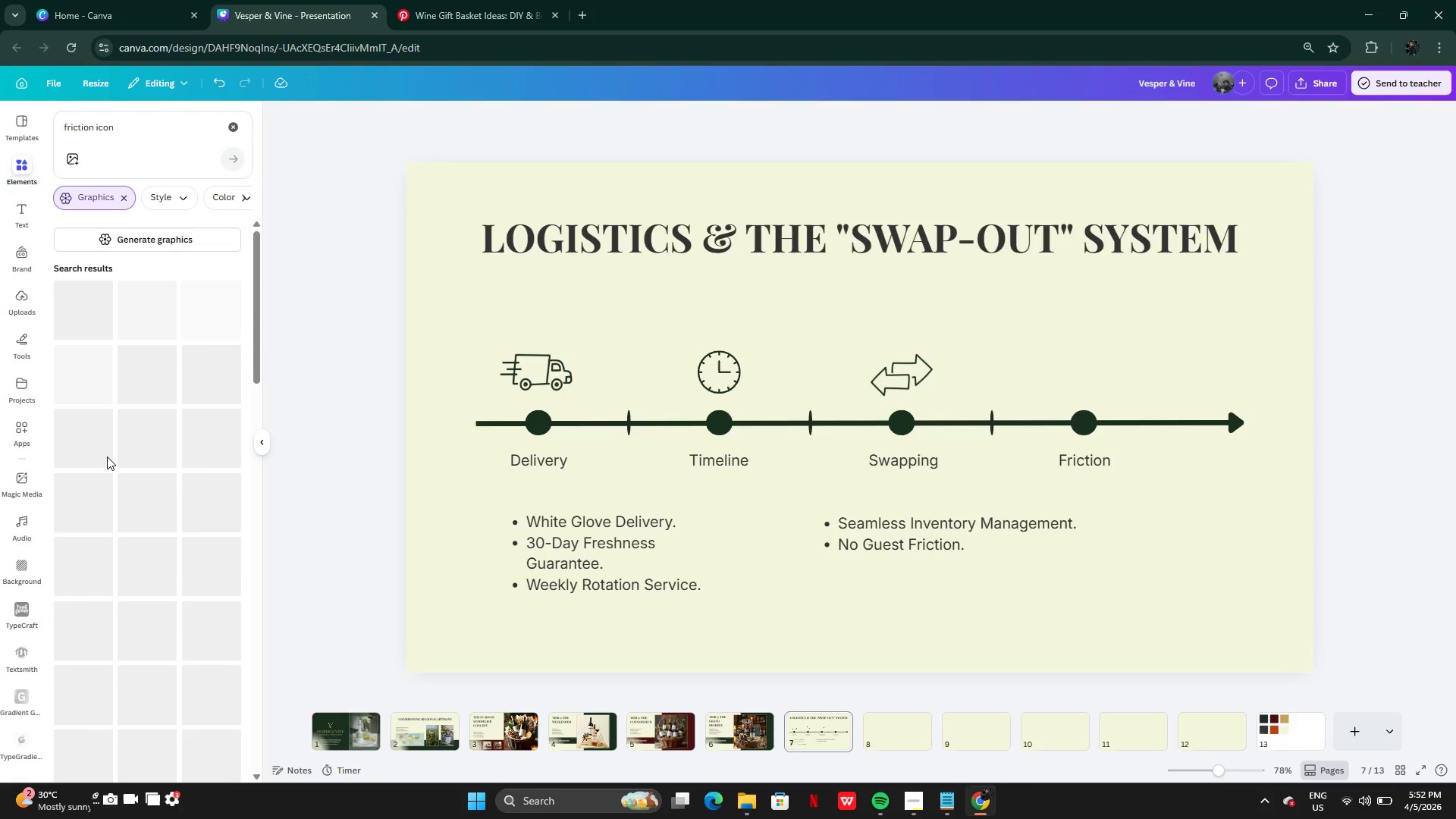 
wait(5.88)
 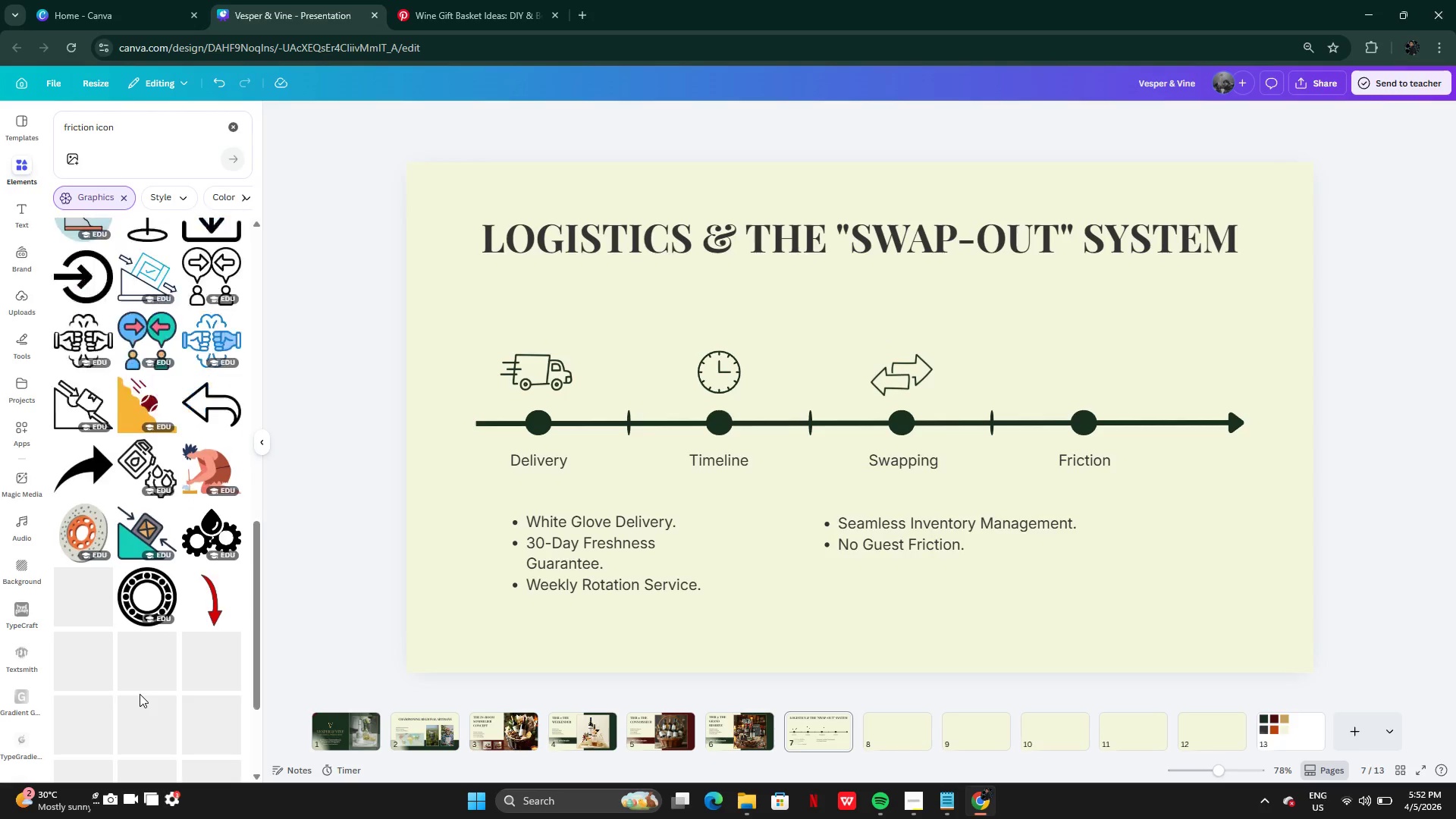 
left_click([102, 278])
 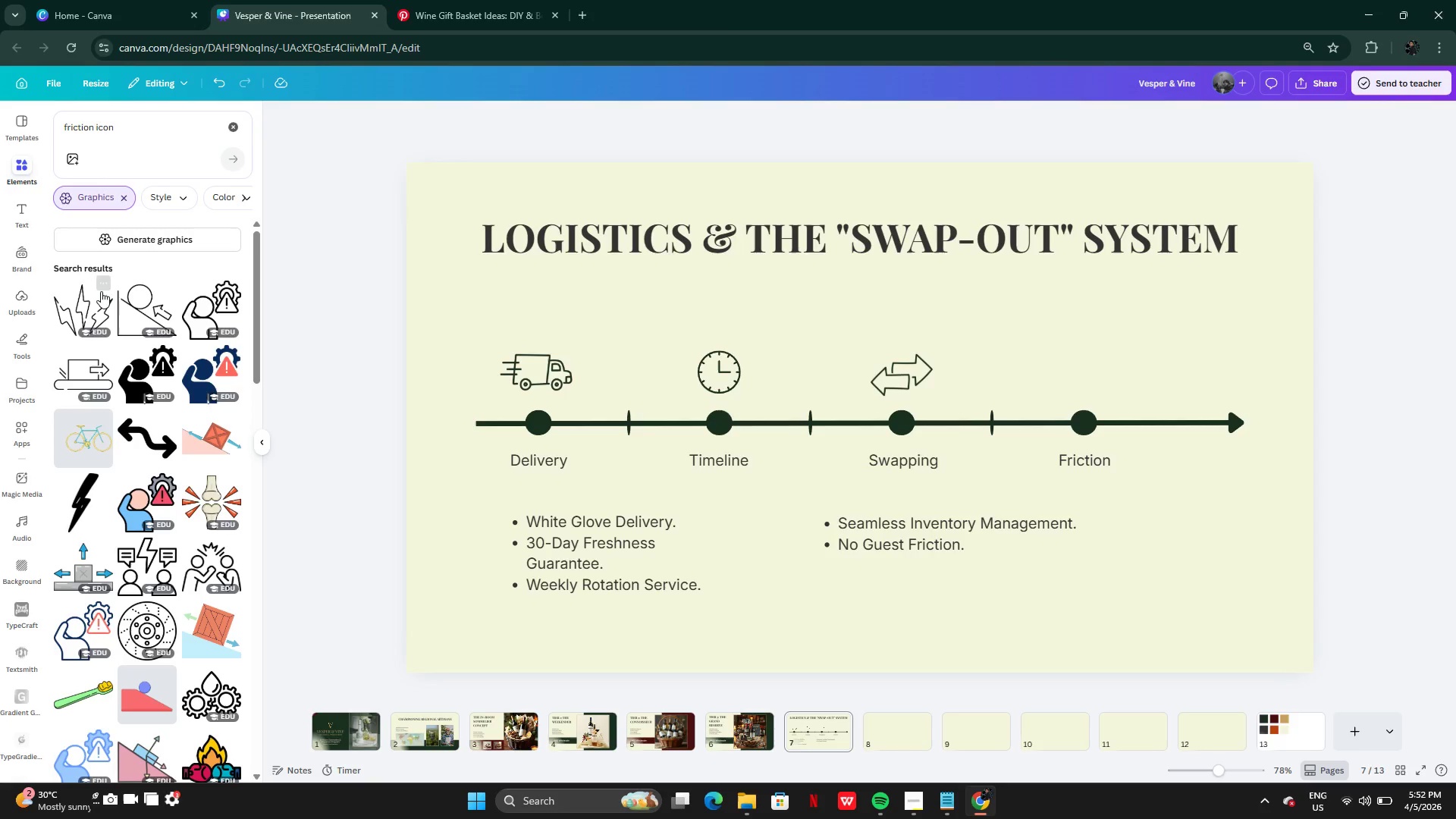 
left_click([101, 291])
 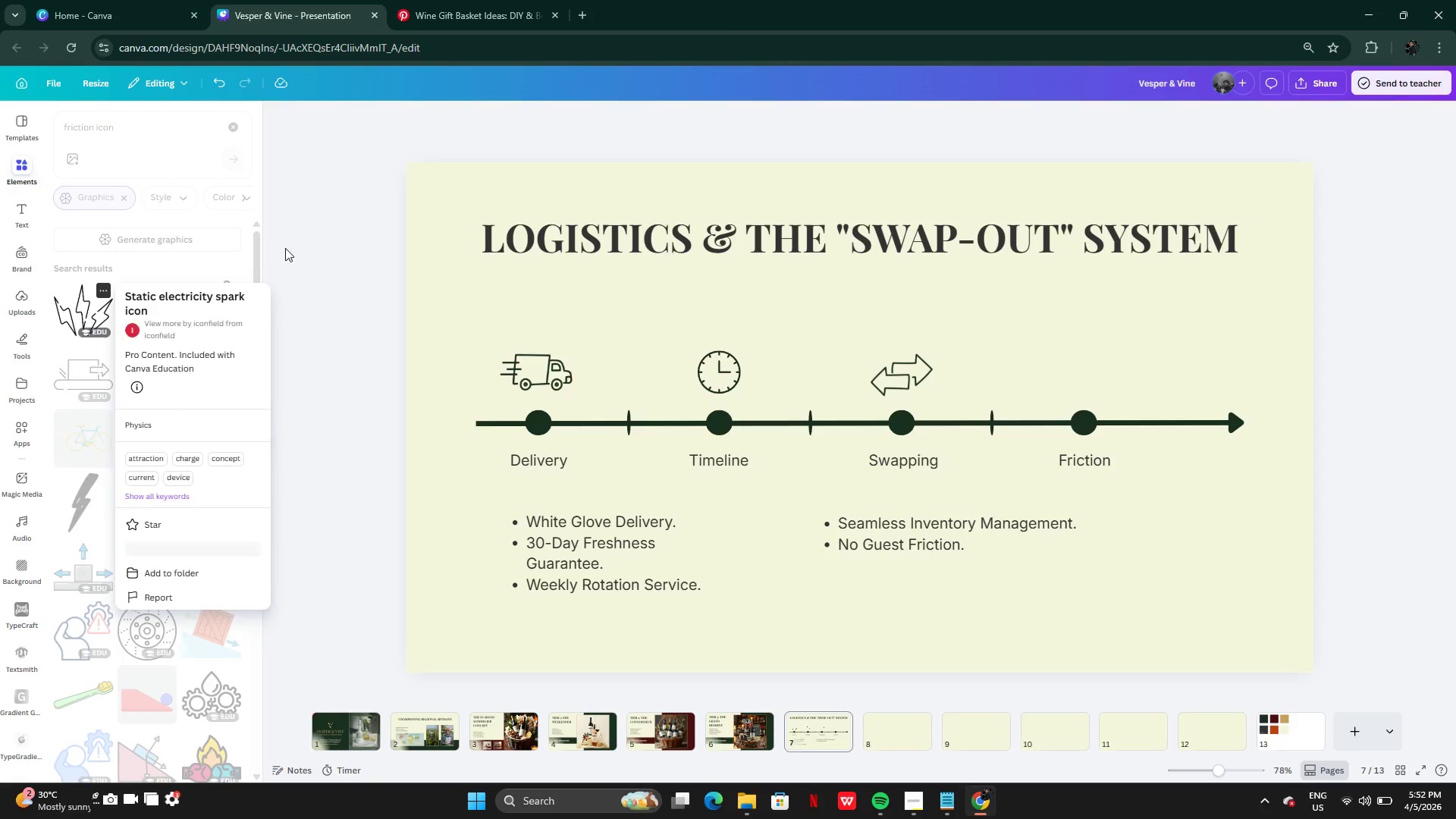 
left_click([292, 246])
 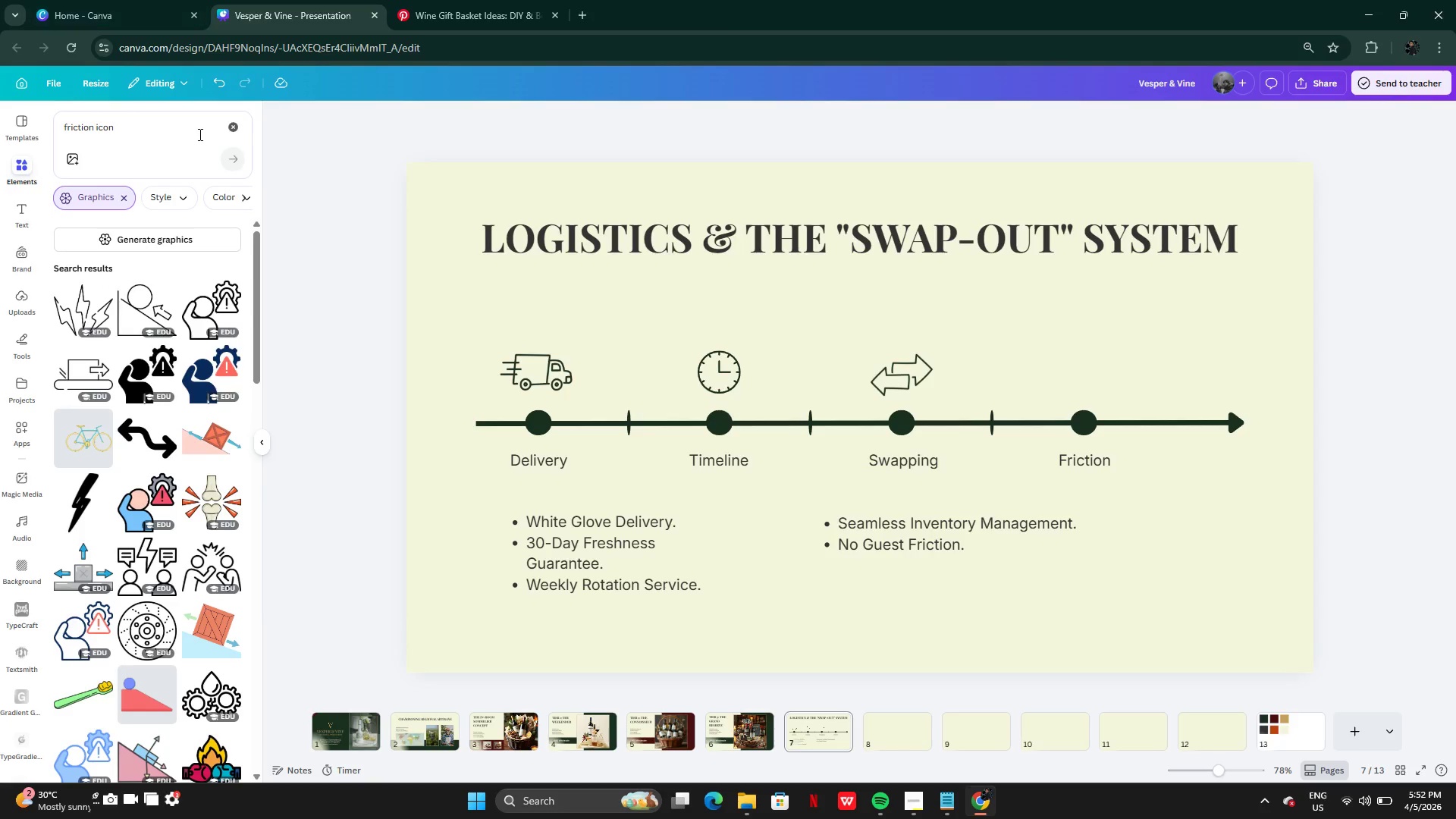 
double_click([223, 121])
 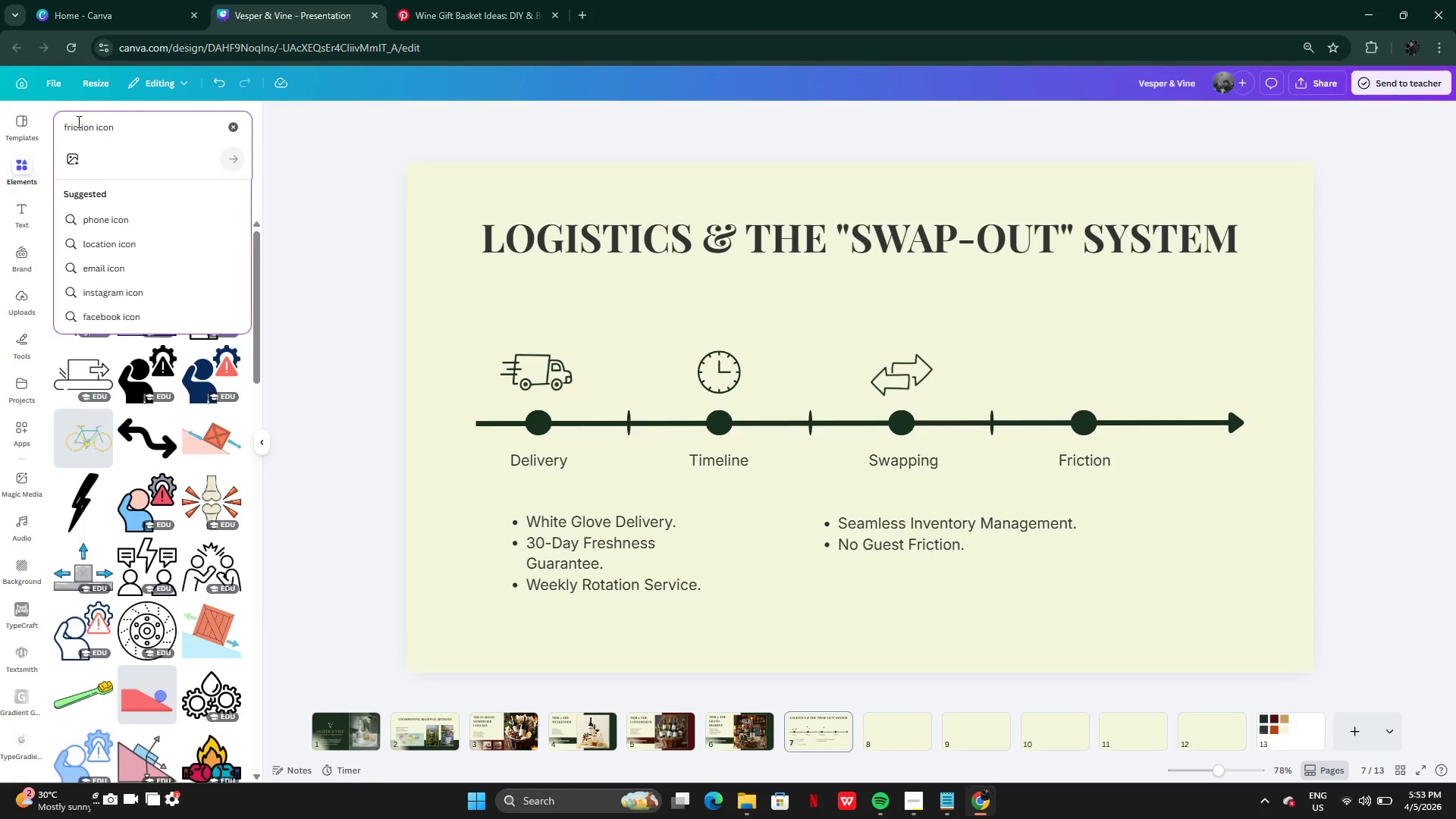 
hold_key(key=Backspace, duration=0.94)
 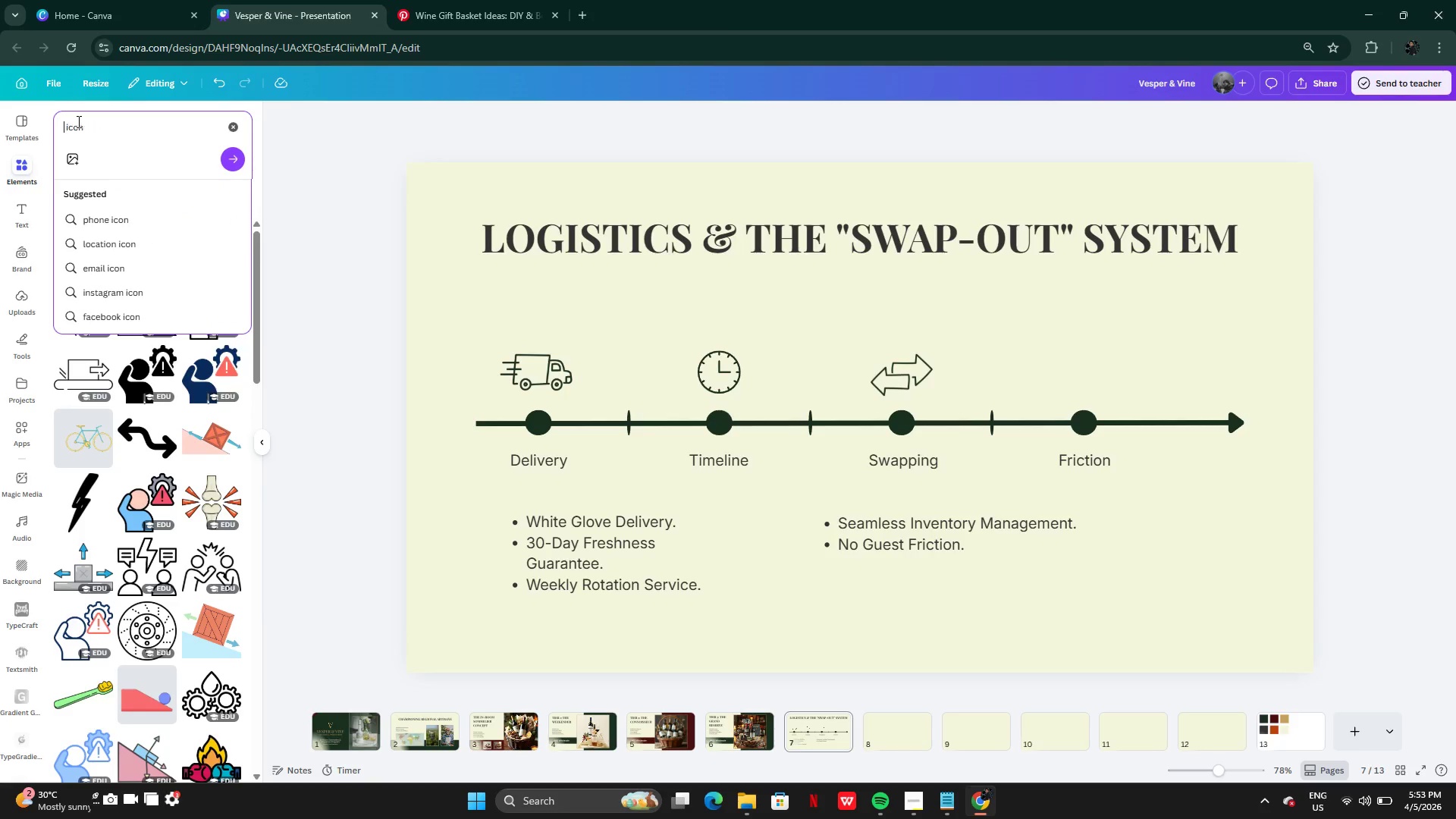 
type(shield)
 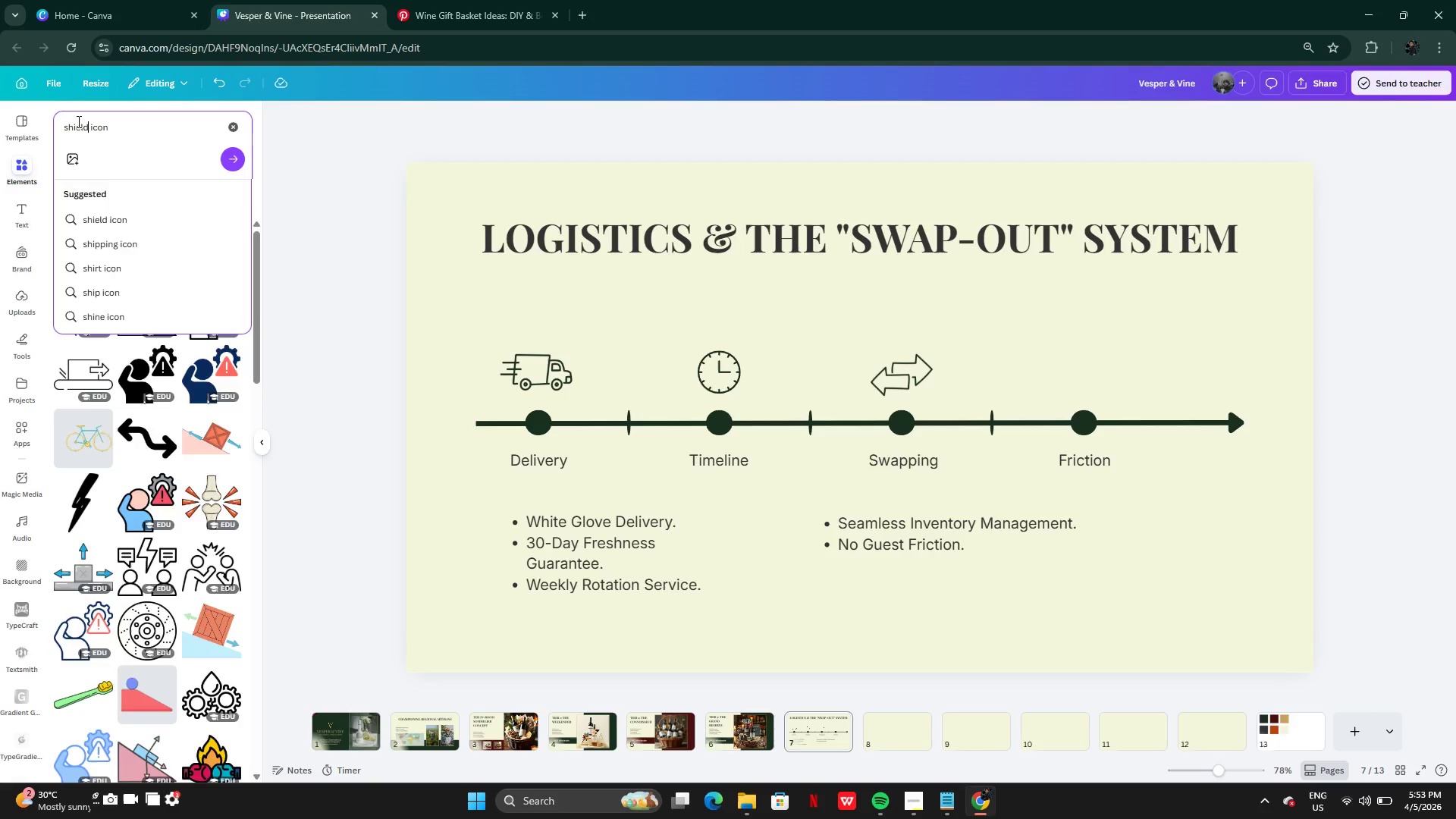 
key(Enter)
 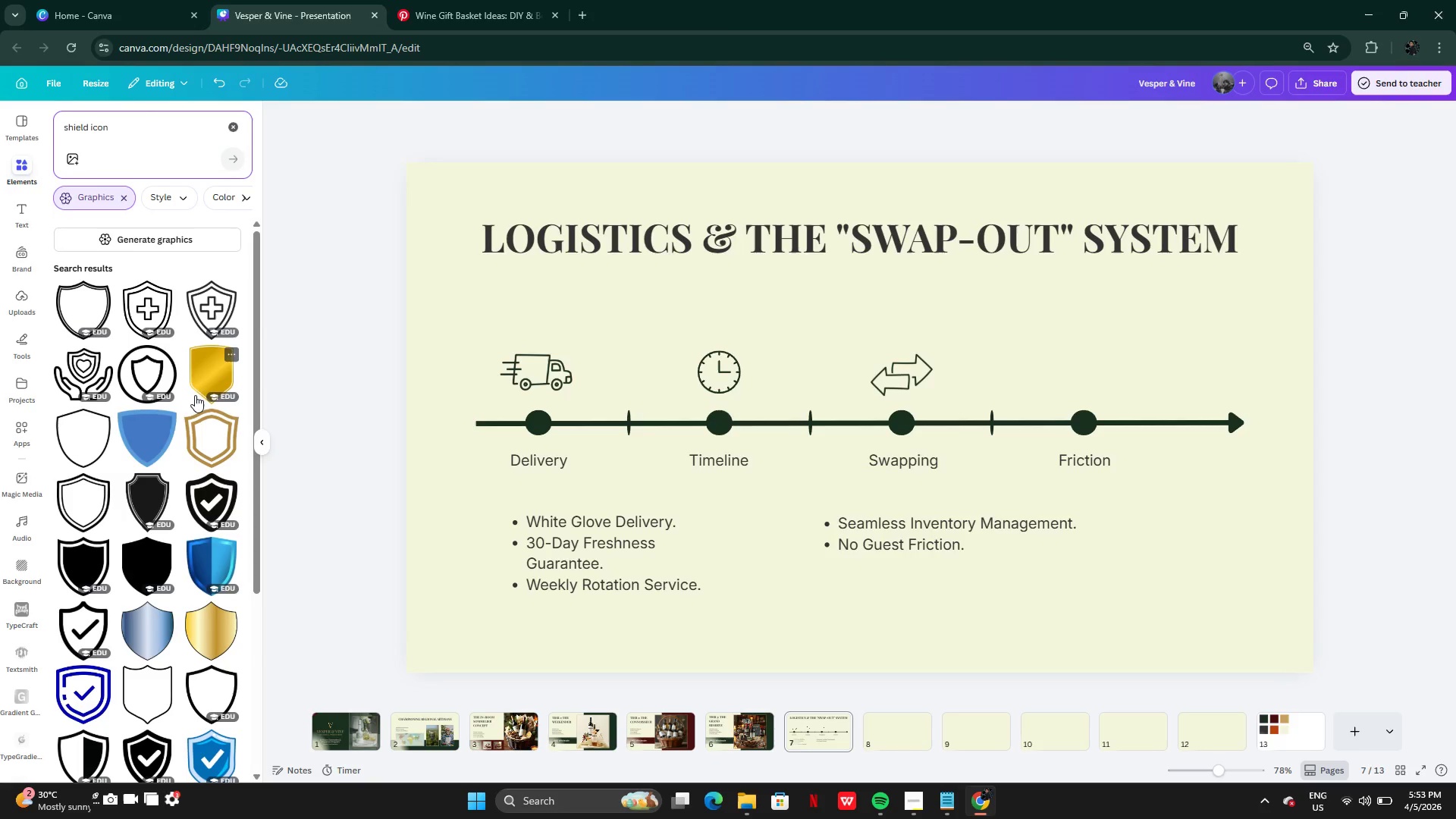 
mouse_move([133, 512])
 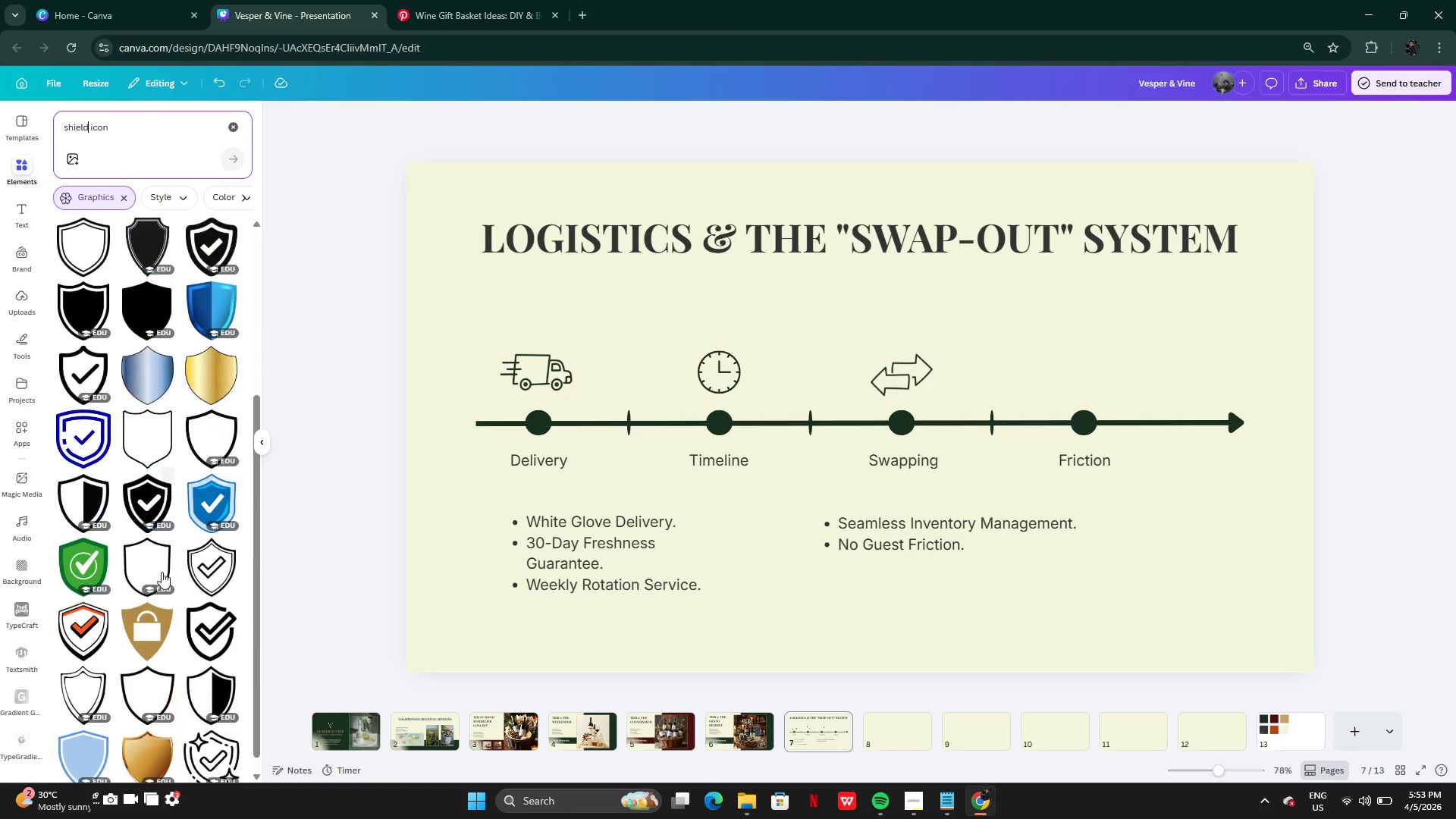 
mouse_move([211, 588])
 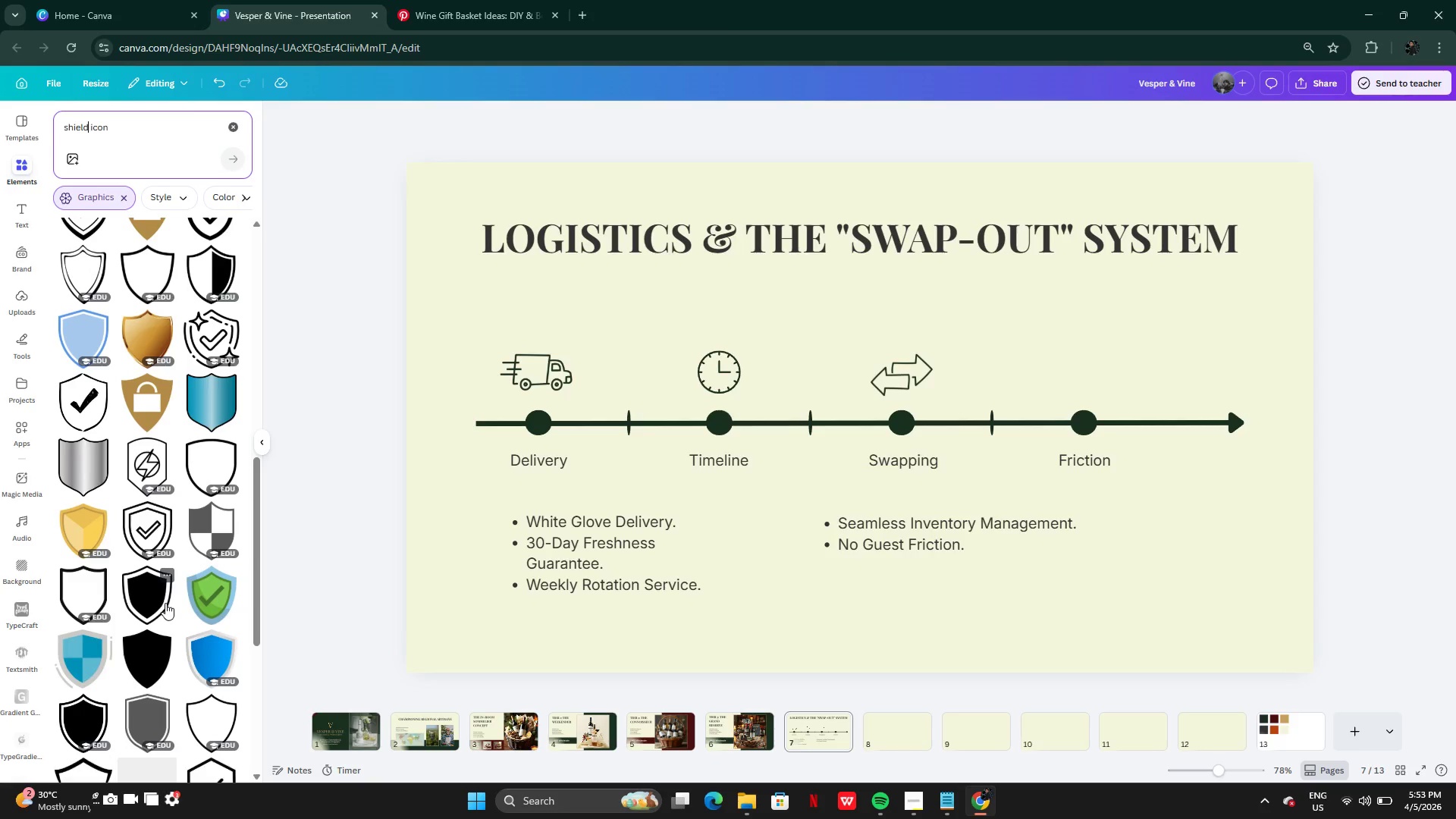 
wait(5.92)
 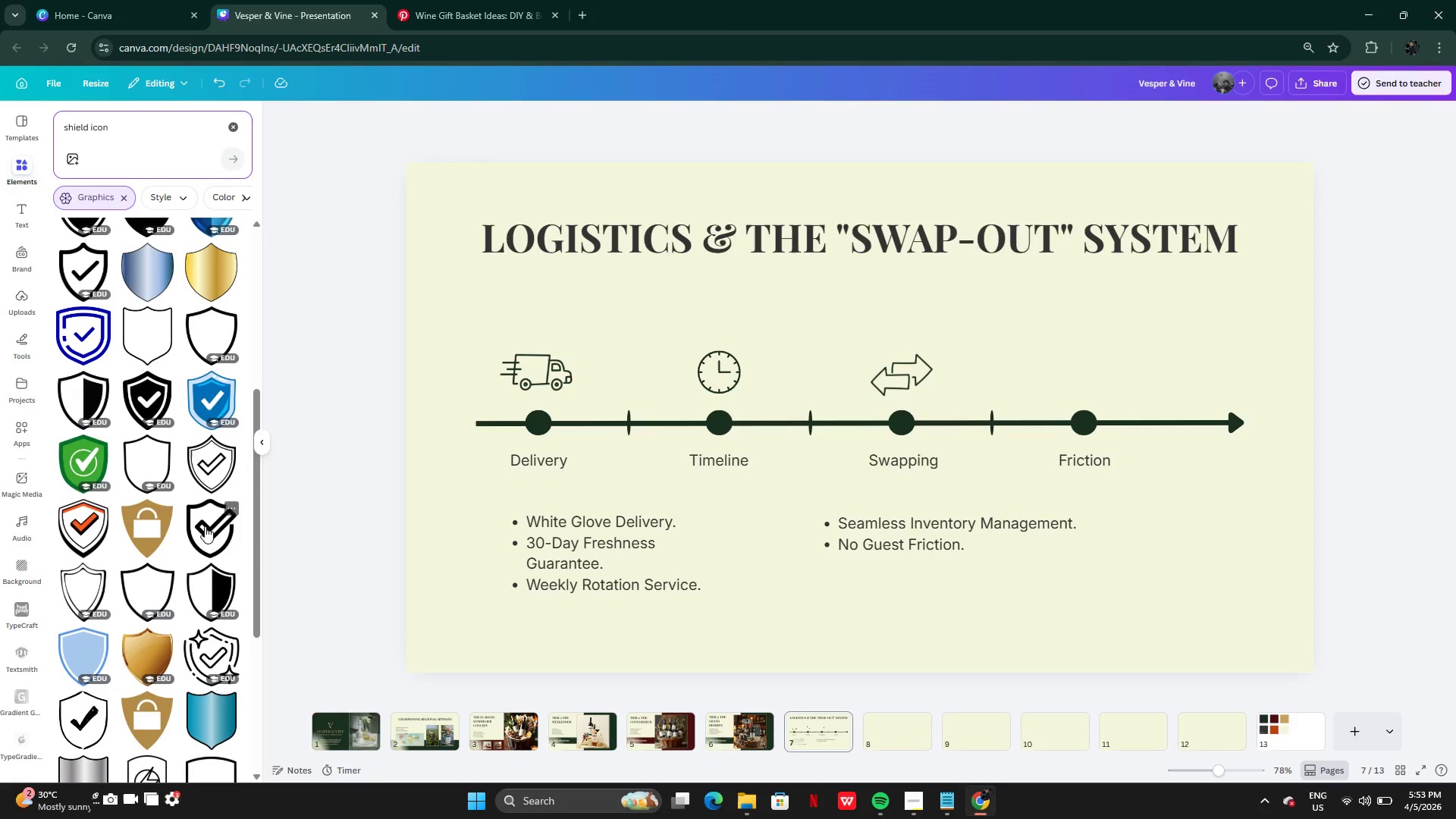 
left_click([83, 413])
 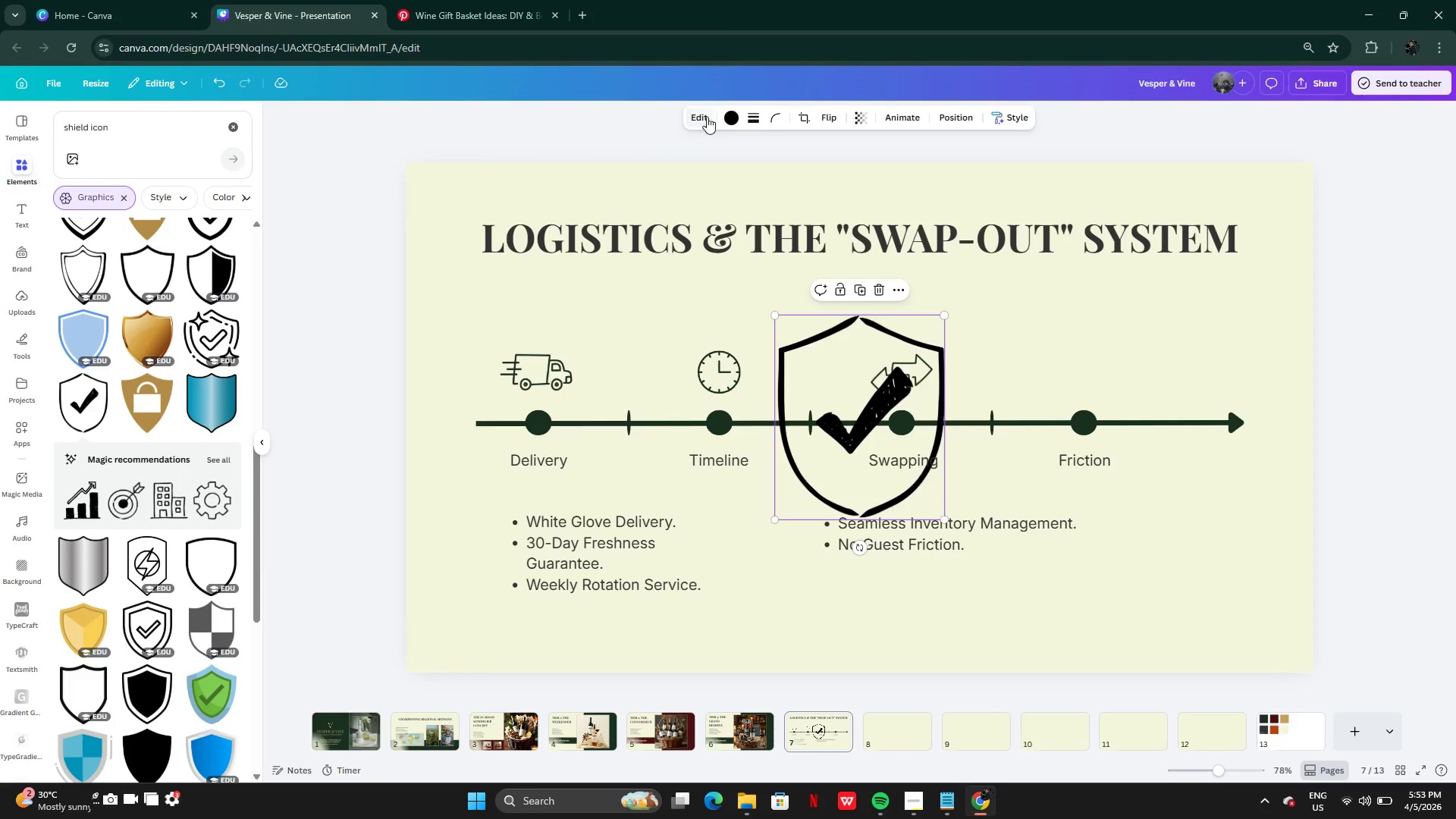 
left_click([726, 115])
 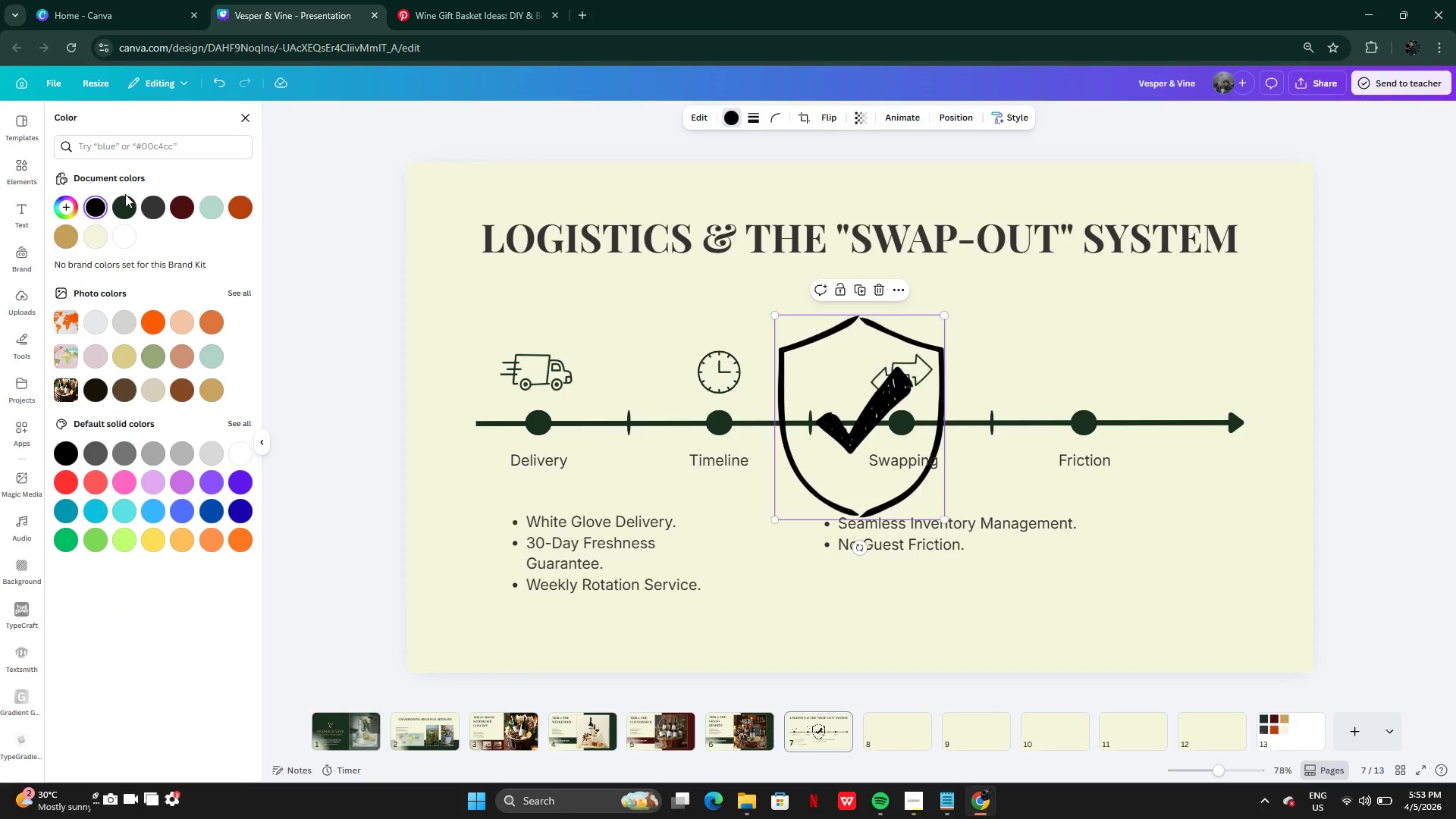 
left_click([128, 196])
 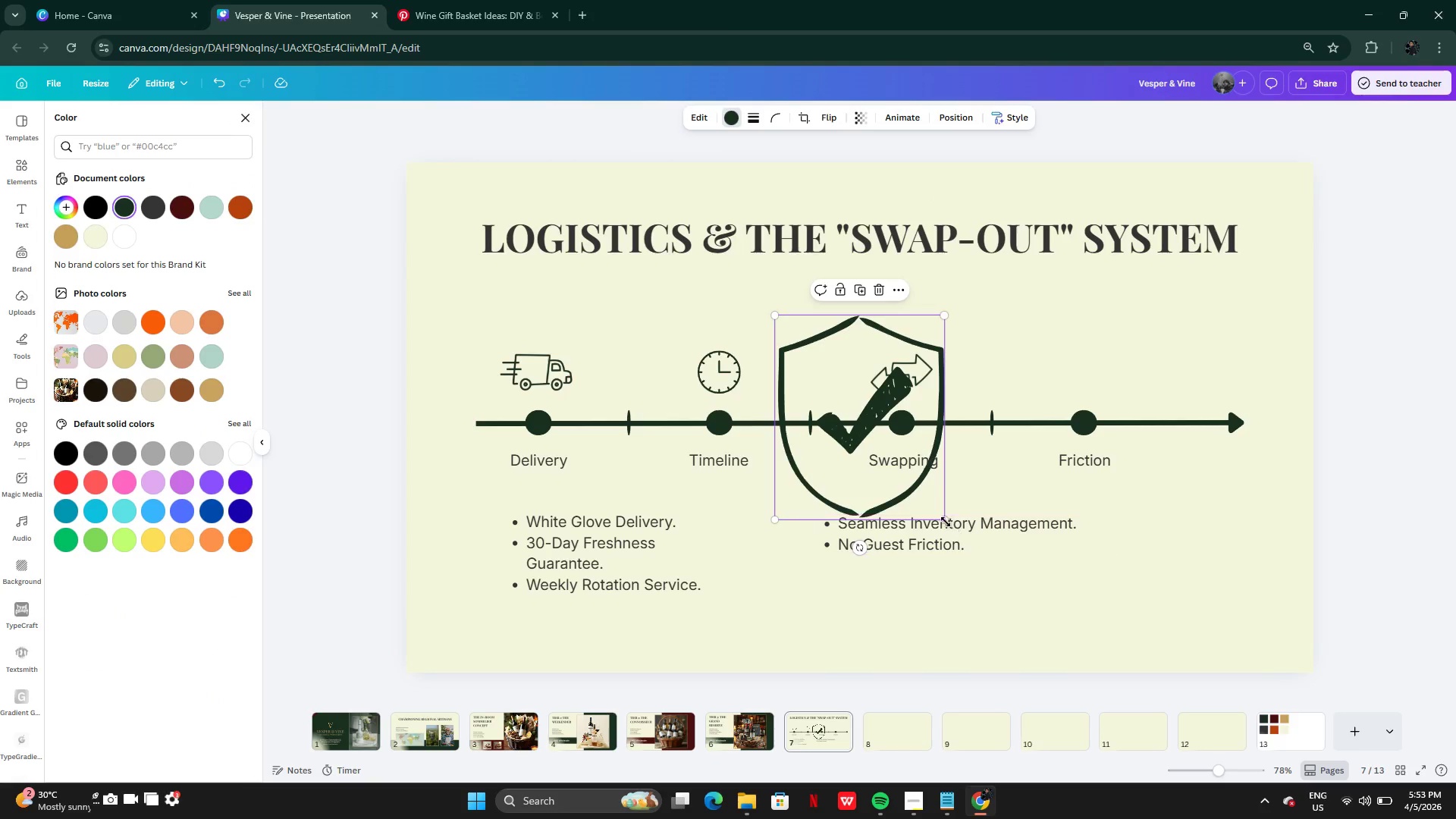 
left_click_drag(start_coordinate=[942, 519], to_coordinate=[780, 411])
 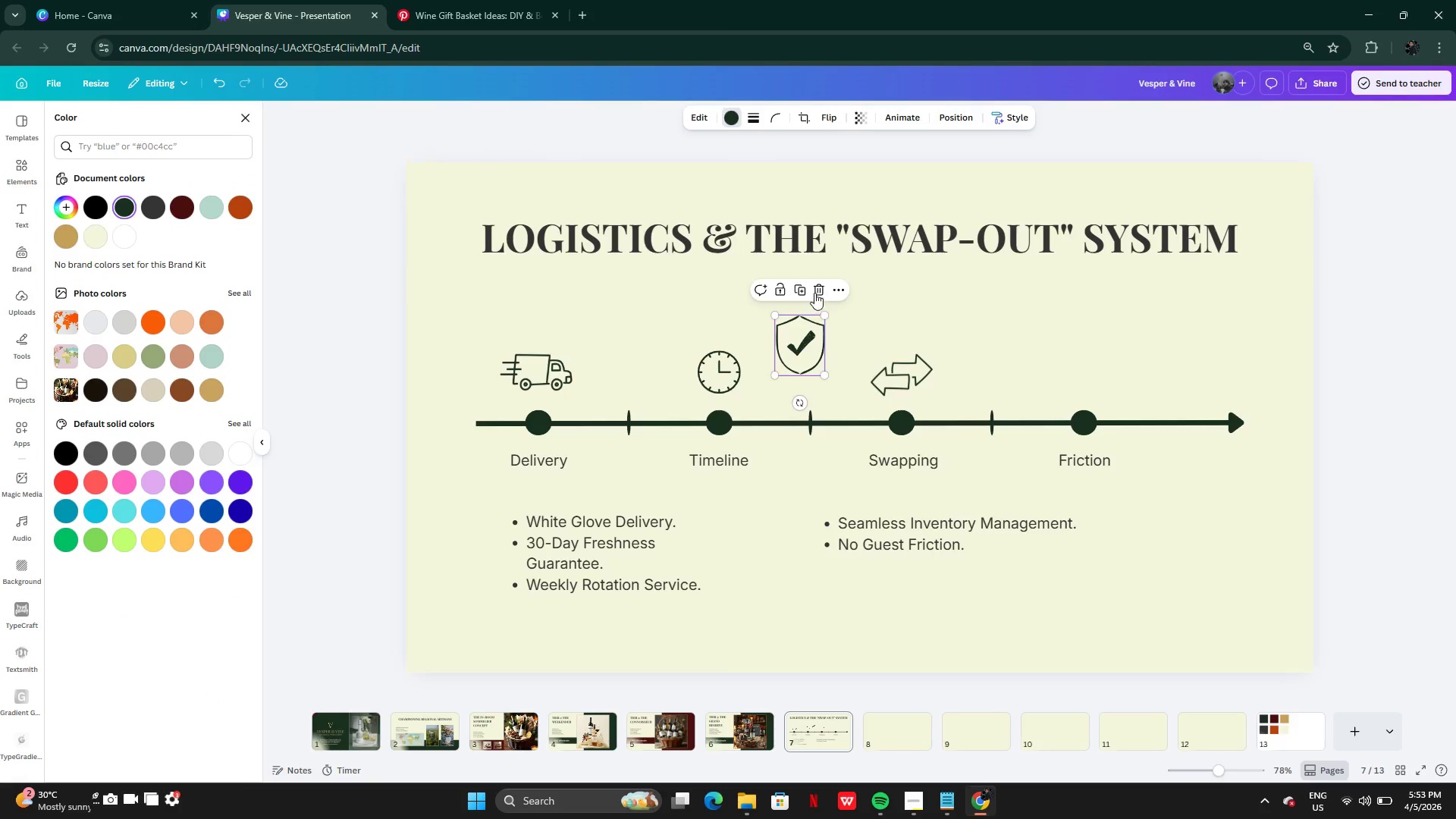 
left_click([815, 293])
 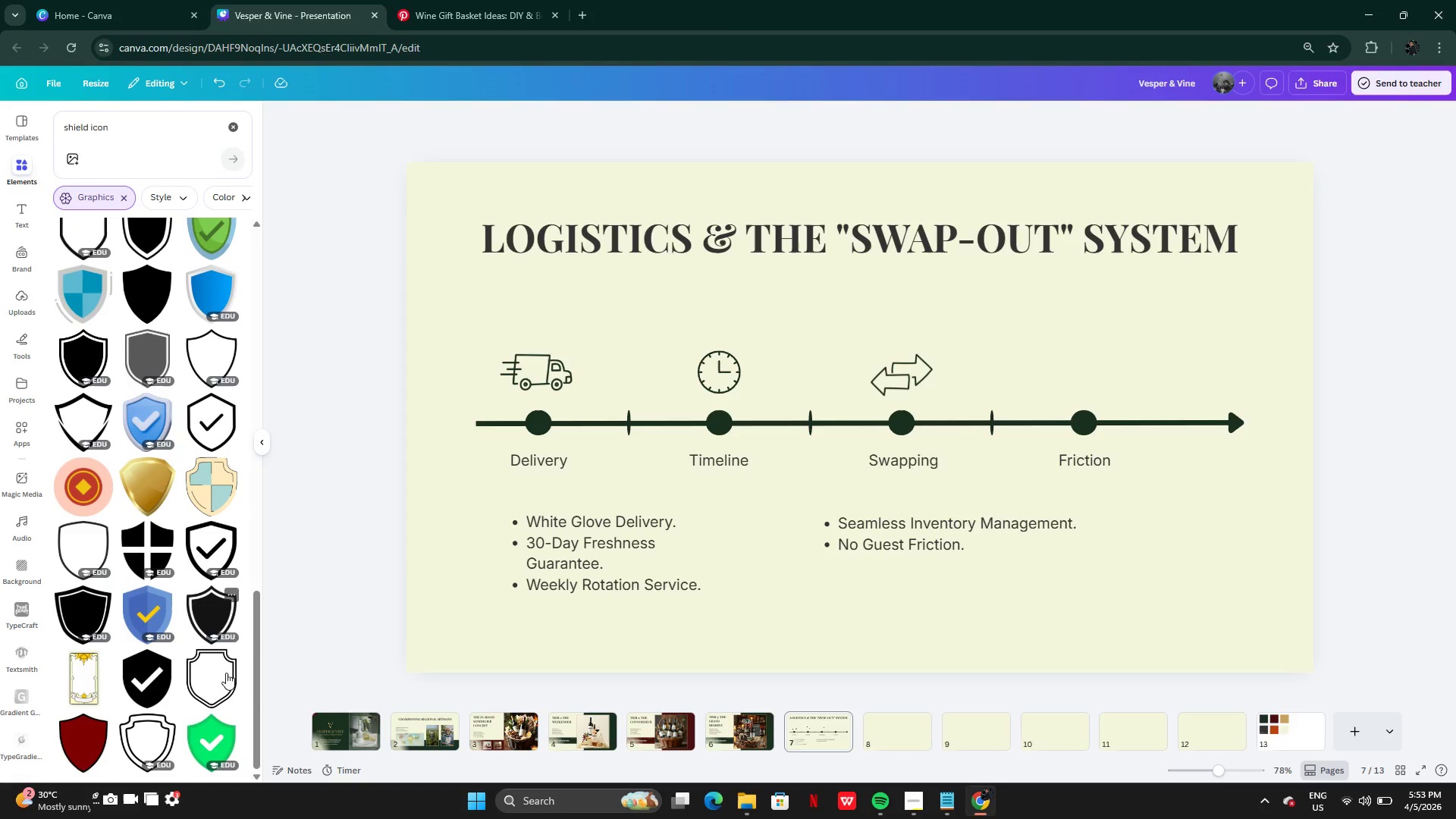 
wait(5.34)
 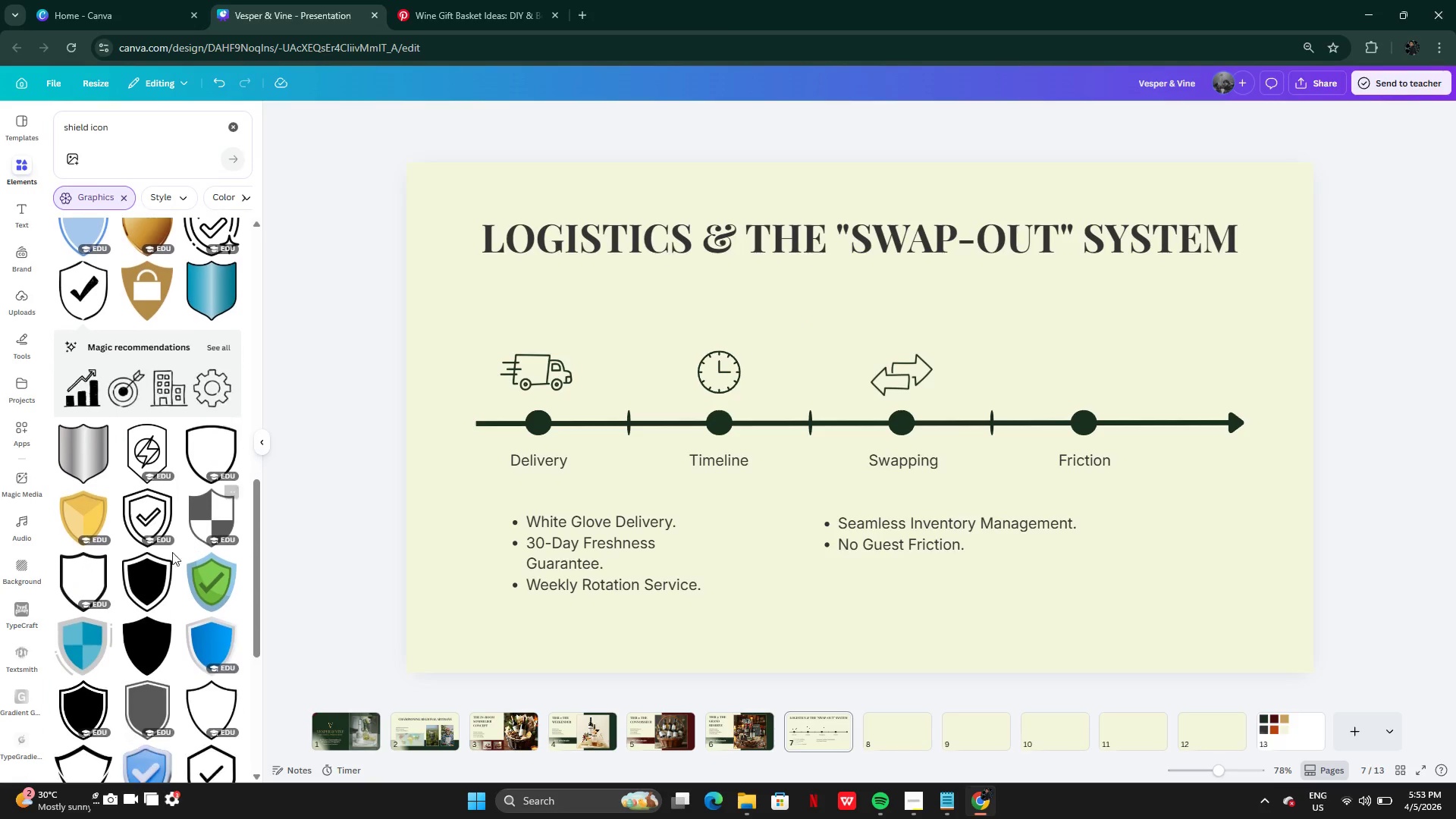 
left_click([203, 425])
 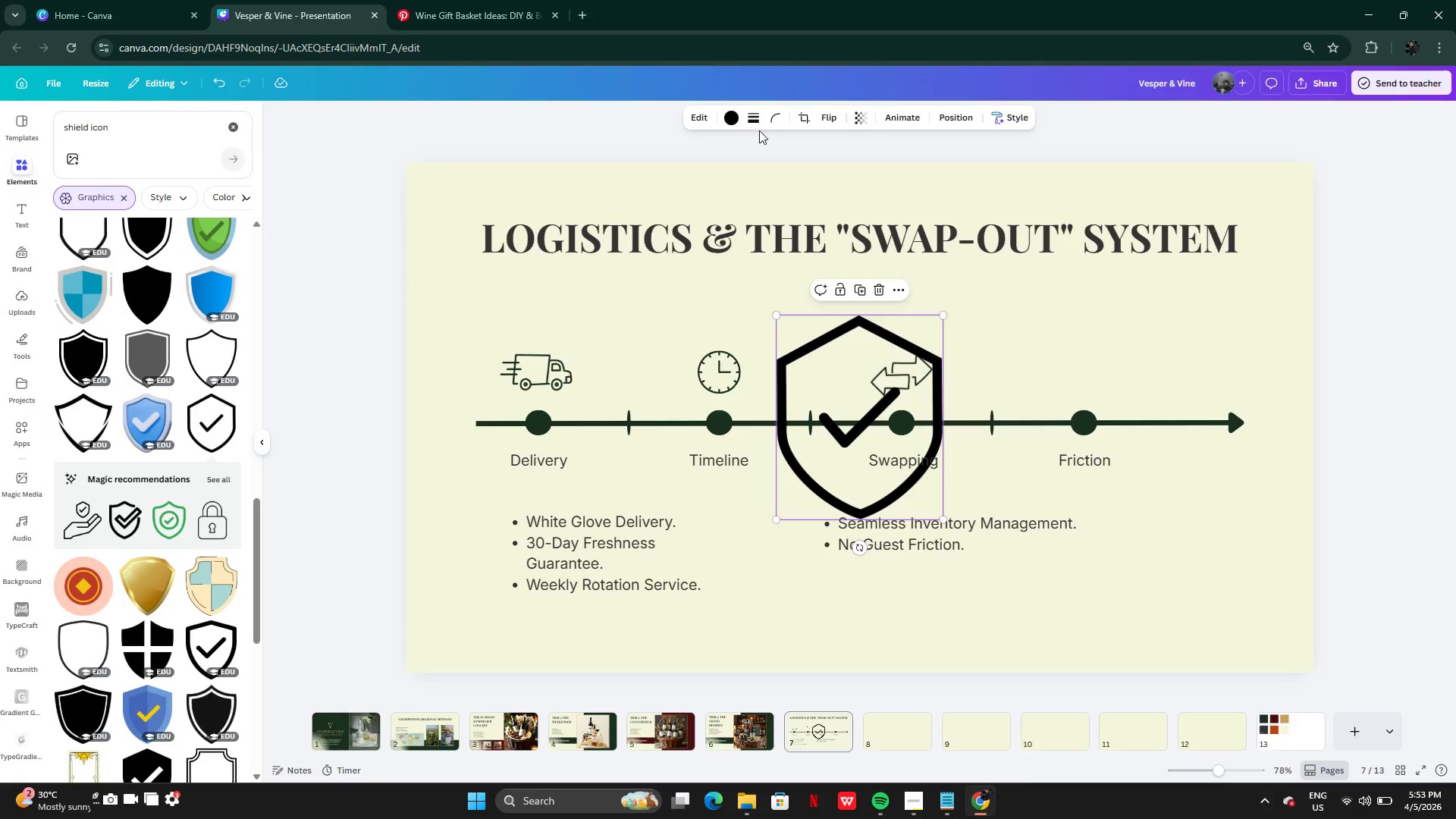 
left_click([733, 121])
 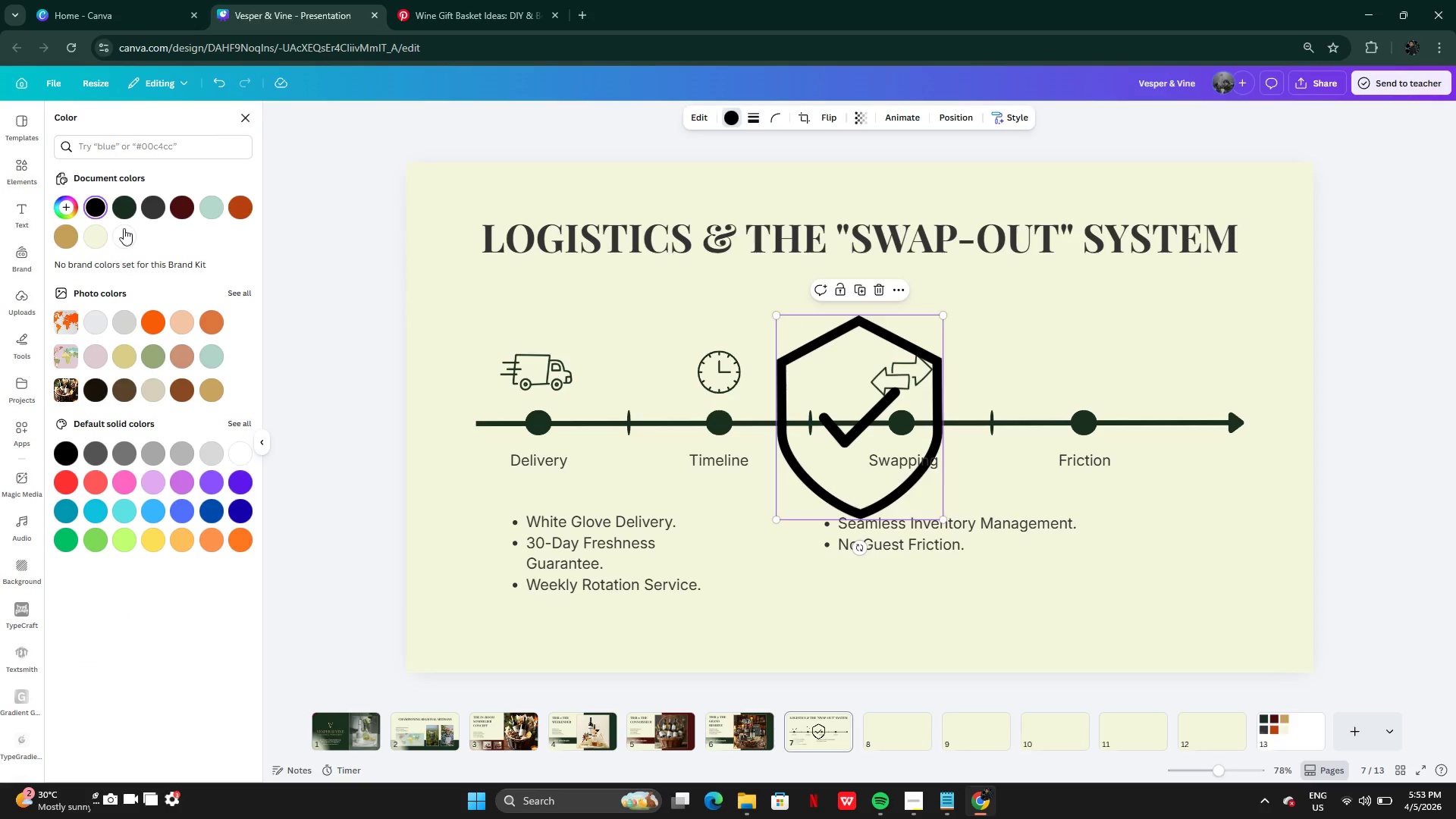 
left_click([124, 212])
 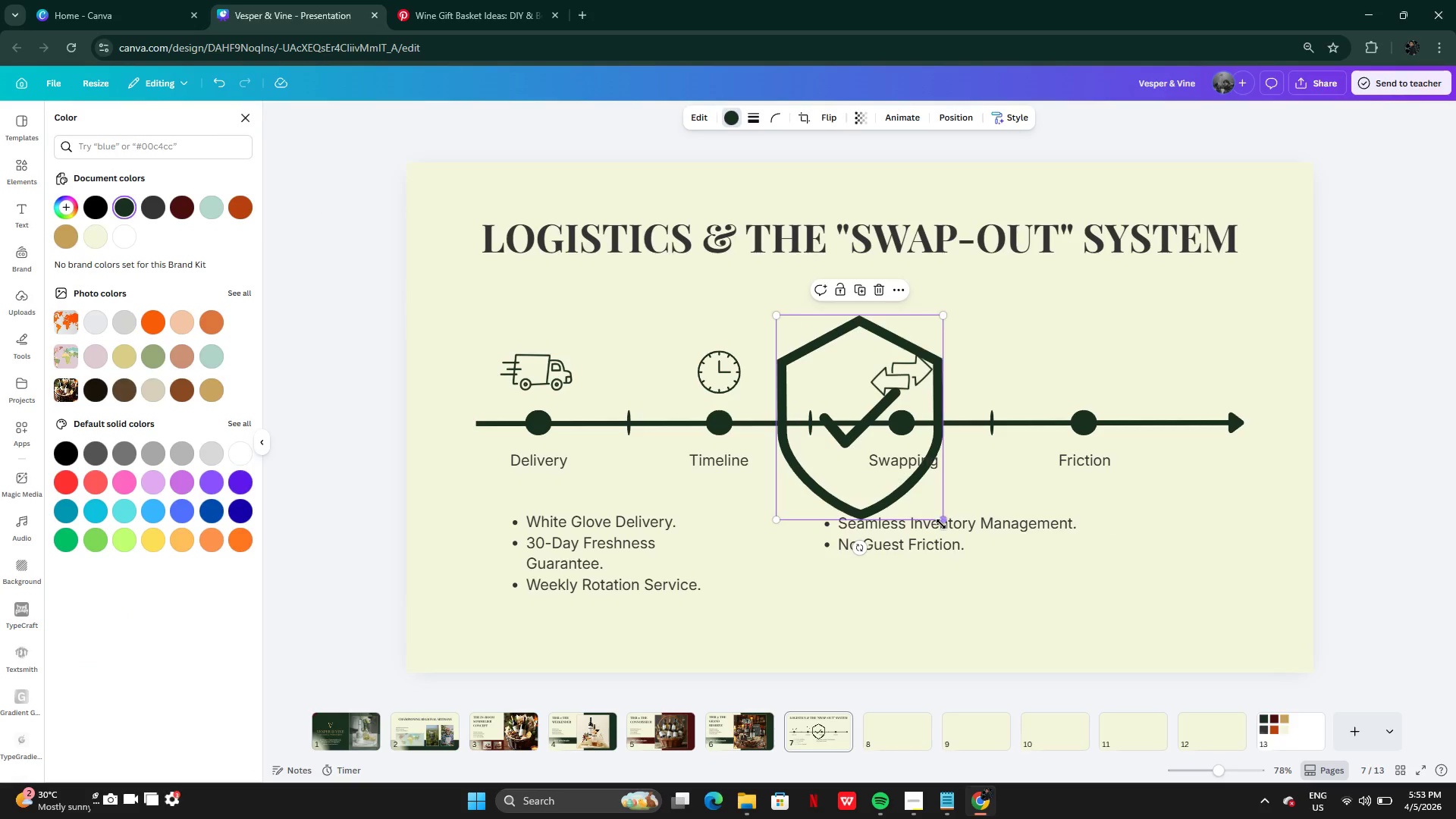 
left_click_drag(start_coordinate=[941, 522], to_coordinate=[801, 397])
 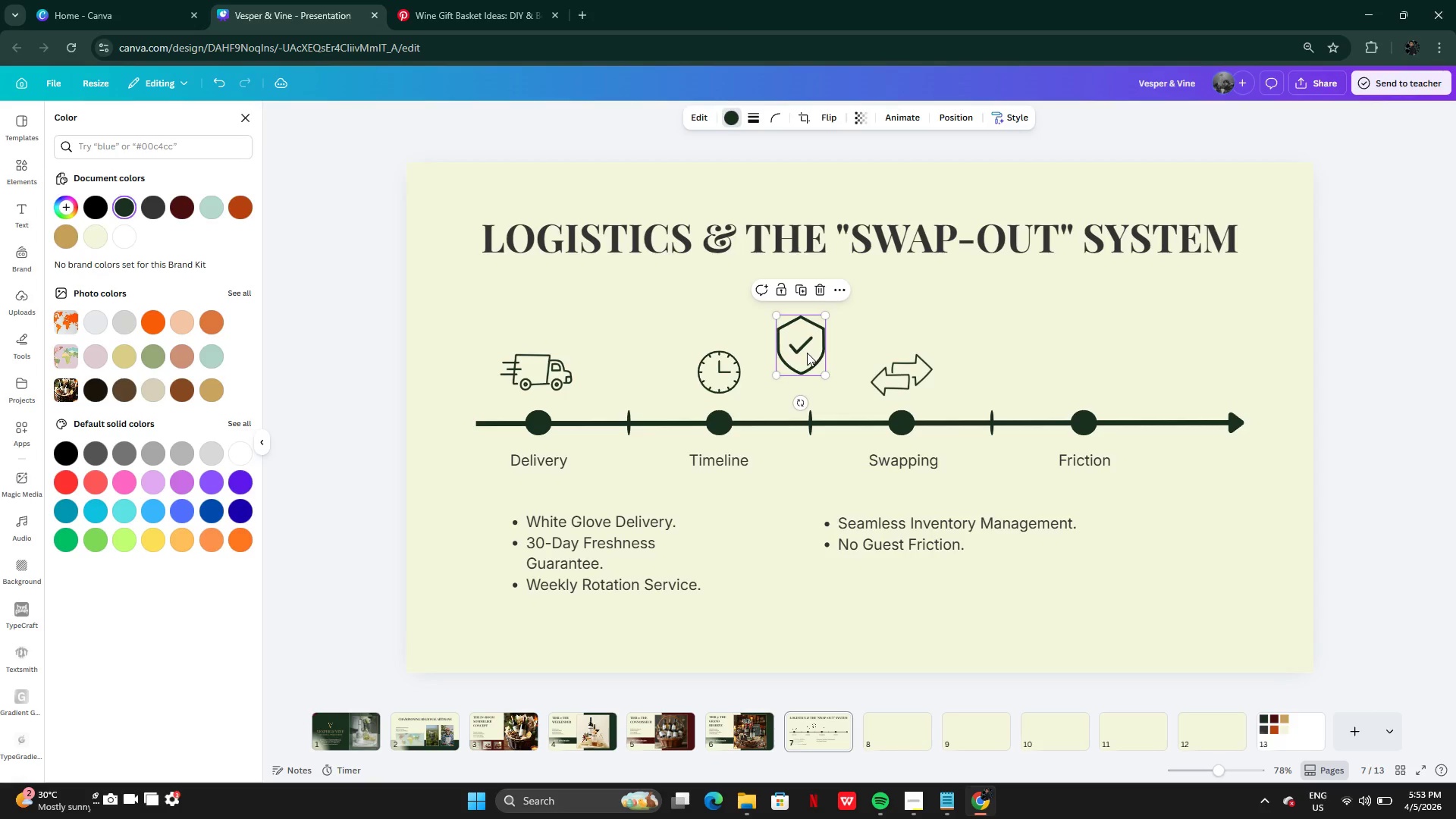 
left_click_drag(start_coordinate=[807, 353], to_coordinate=[1092, 370])
 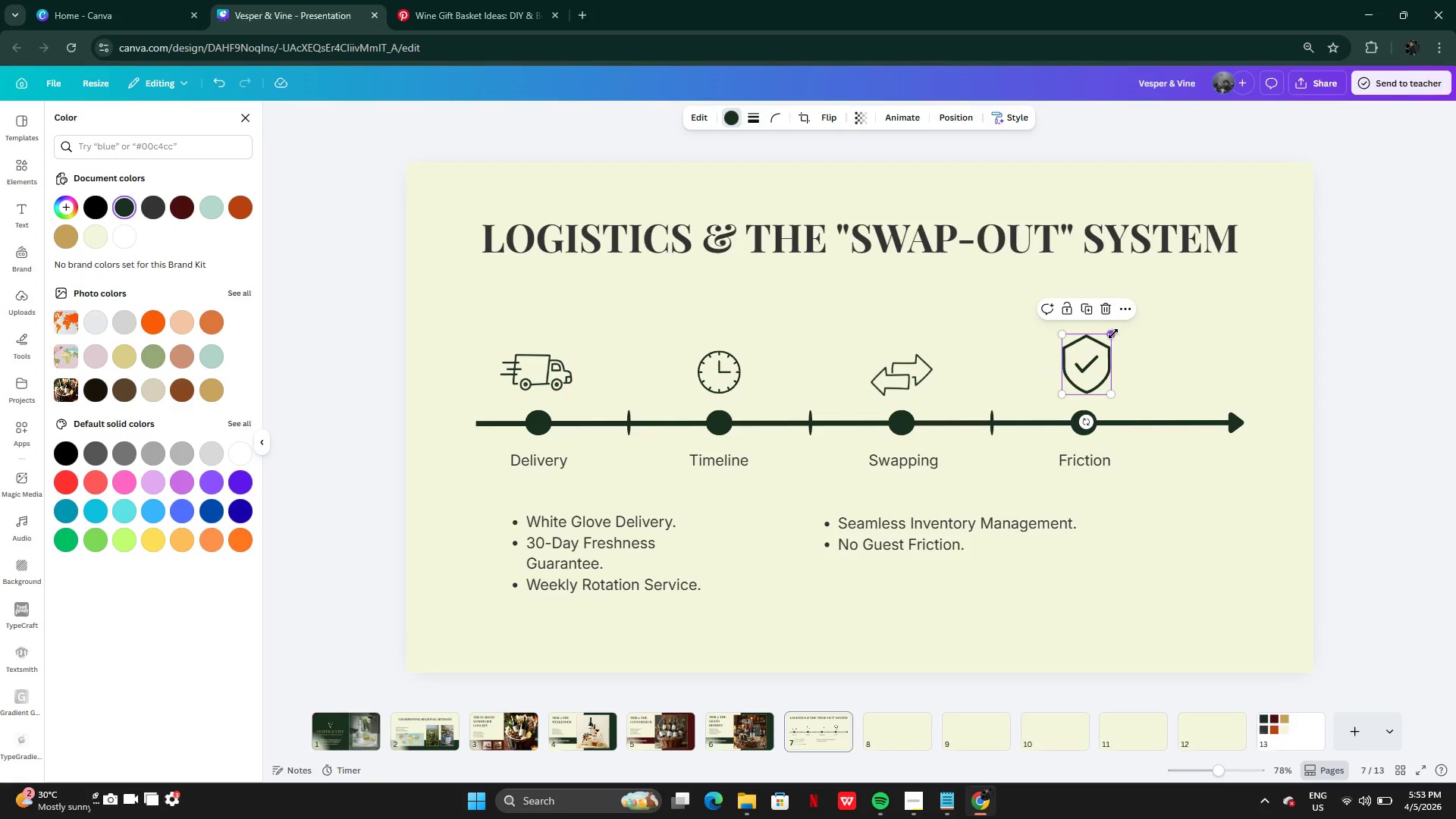 
left_click_drag(start_coordinate=[1112, 334], to_coordinate=[1100, 356])
 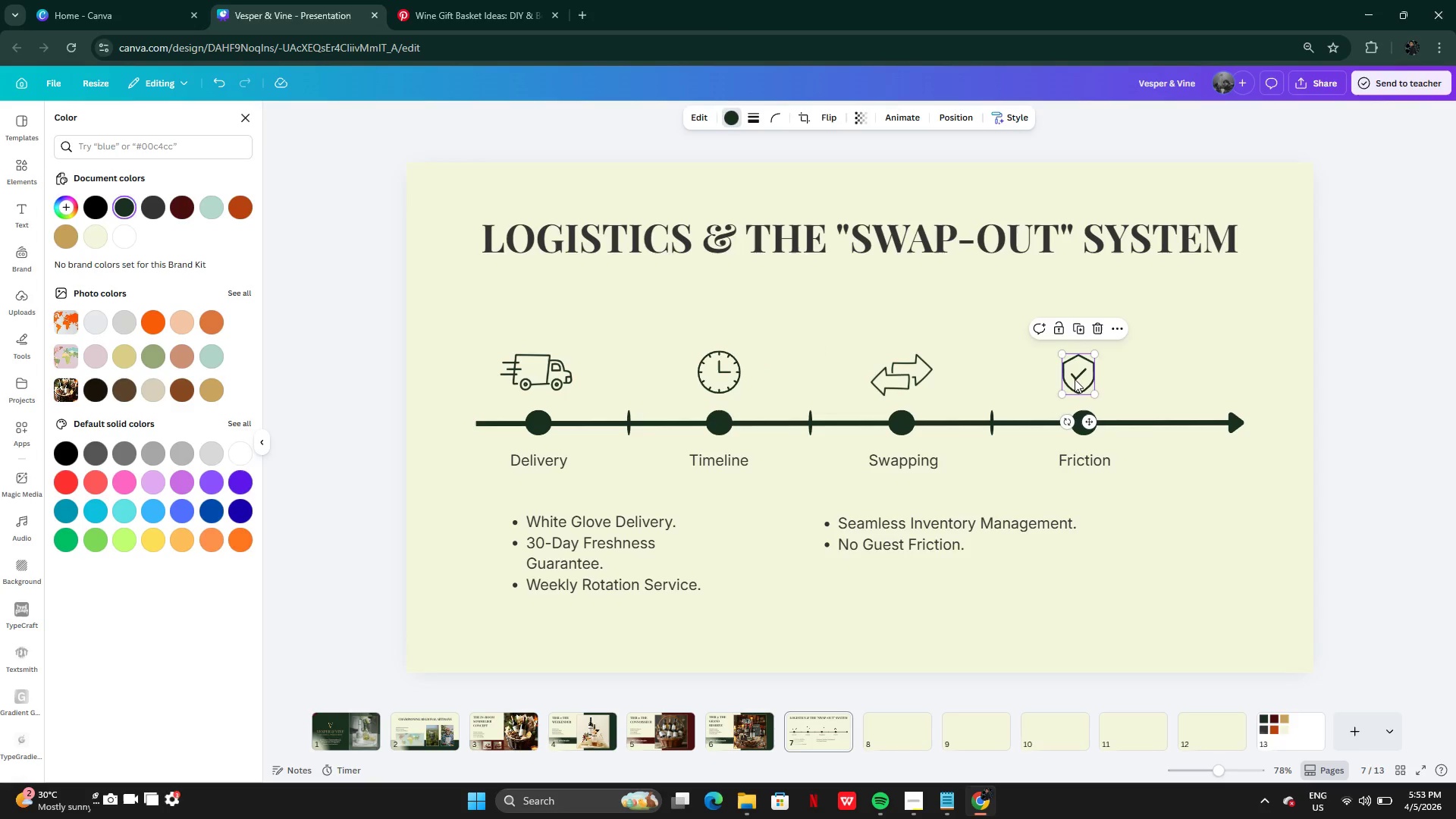 
left_click_drag(start_coordinate=[1075, 379], to_coordinate=[1083, 380])
 